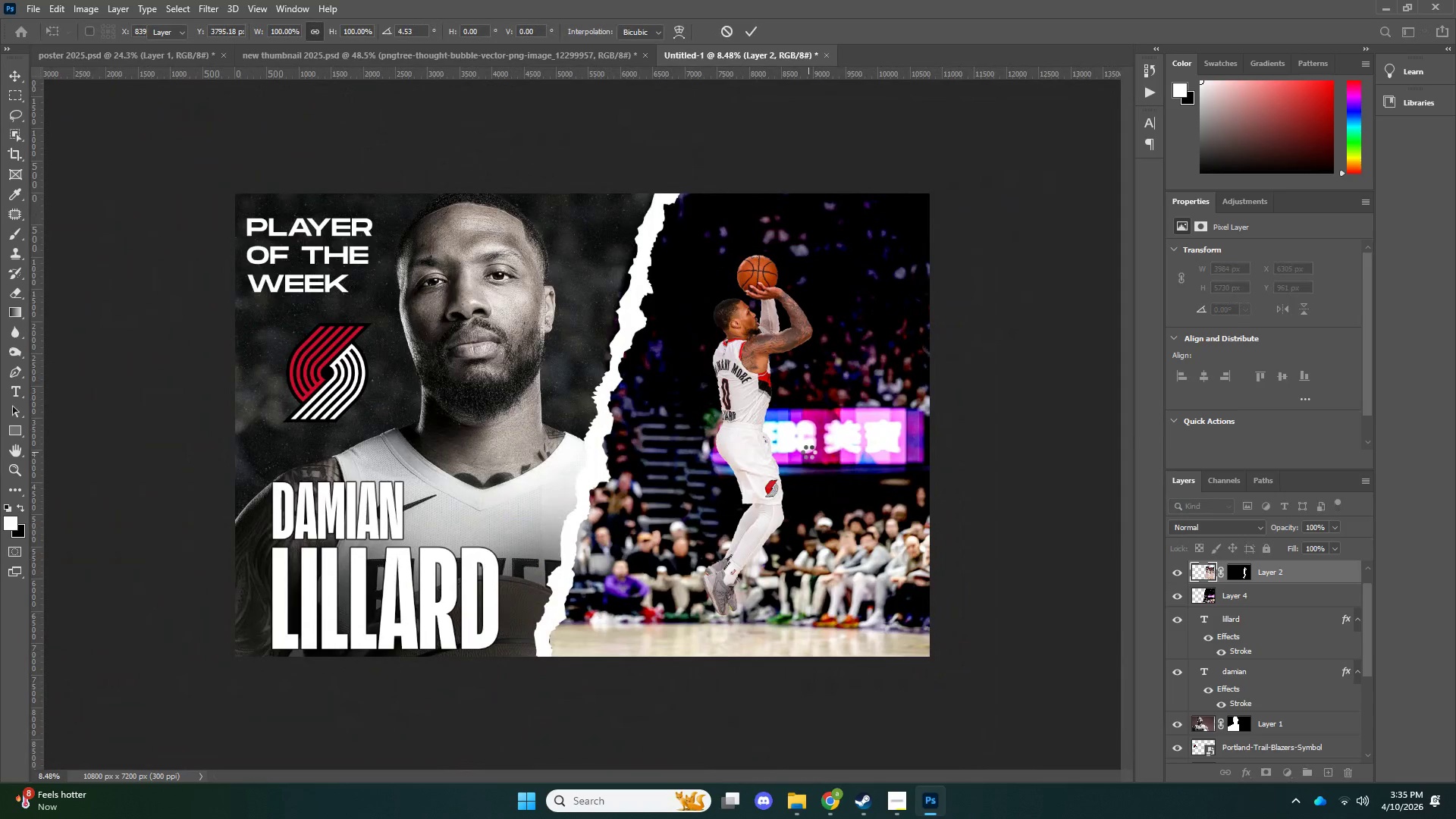 
key(Control+ControlLeft)
 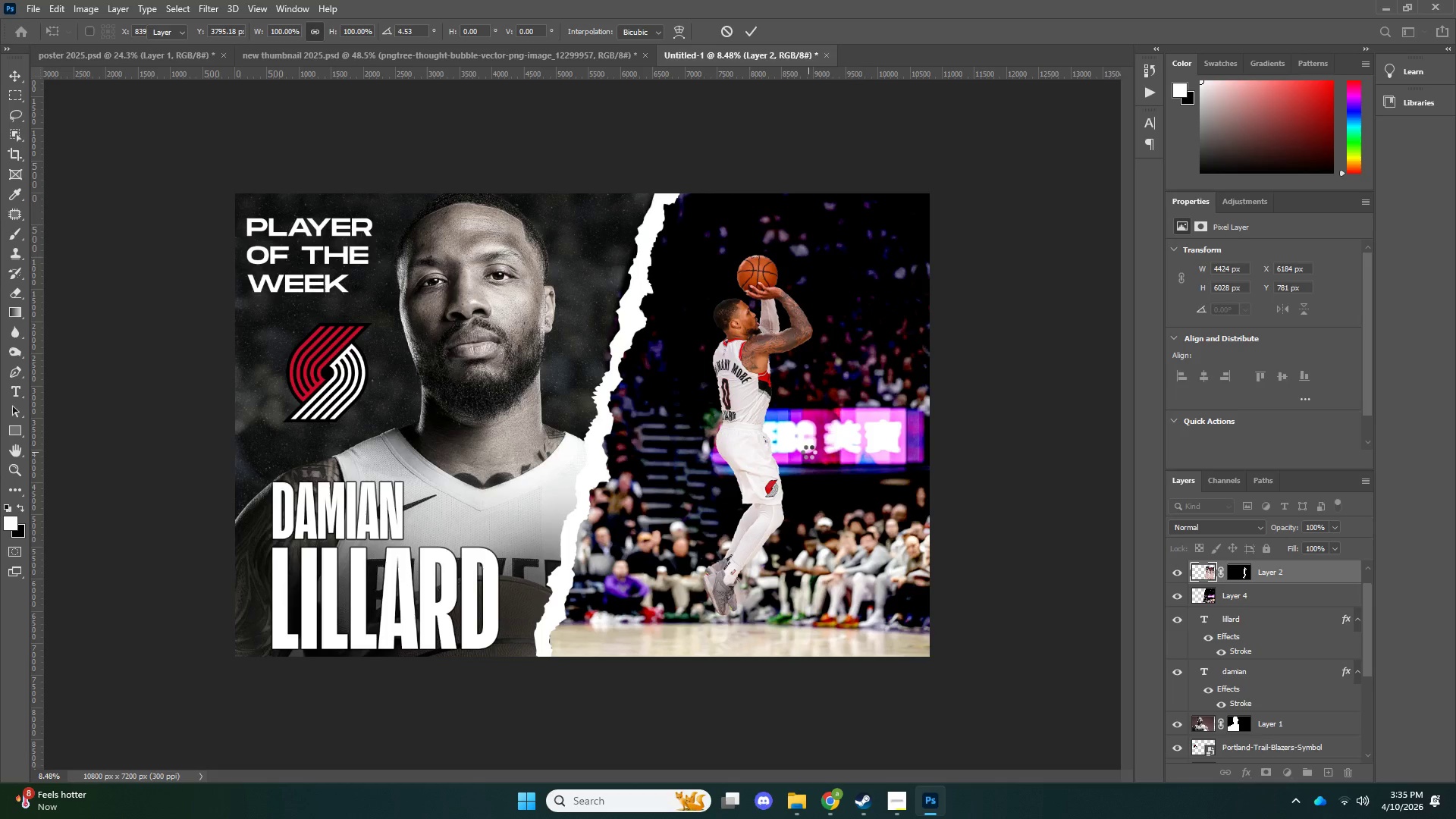 
key(Control+T)
 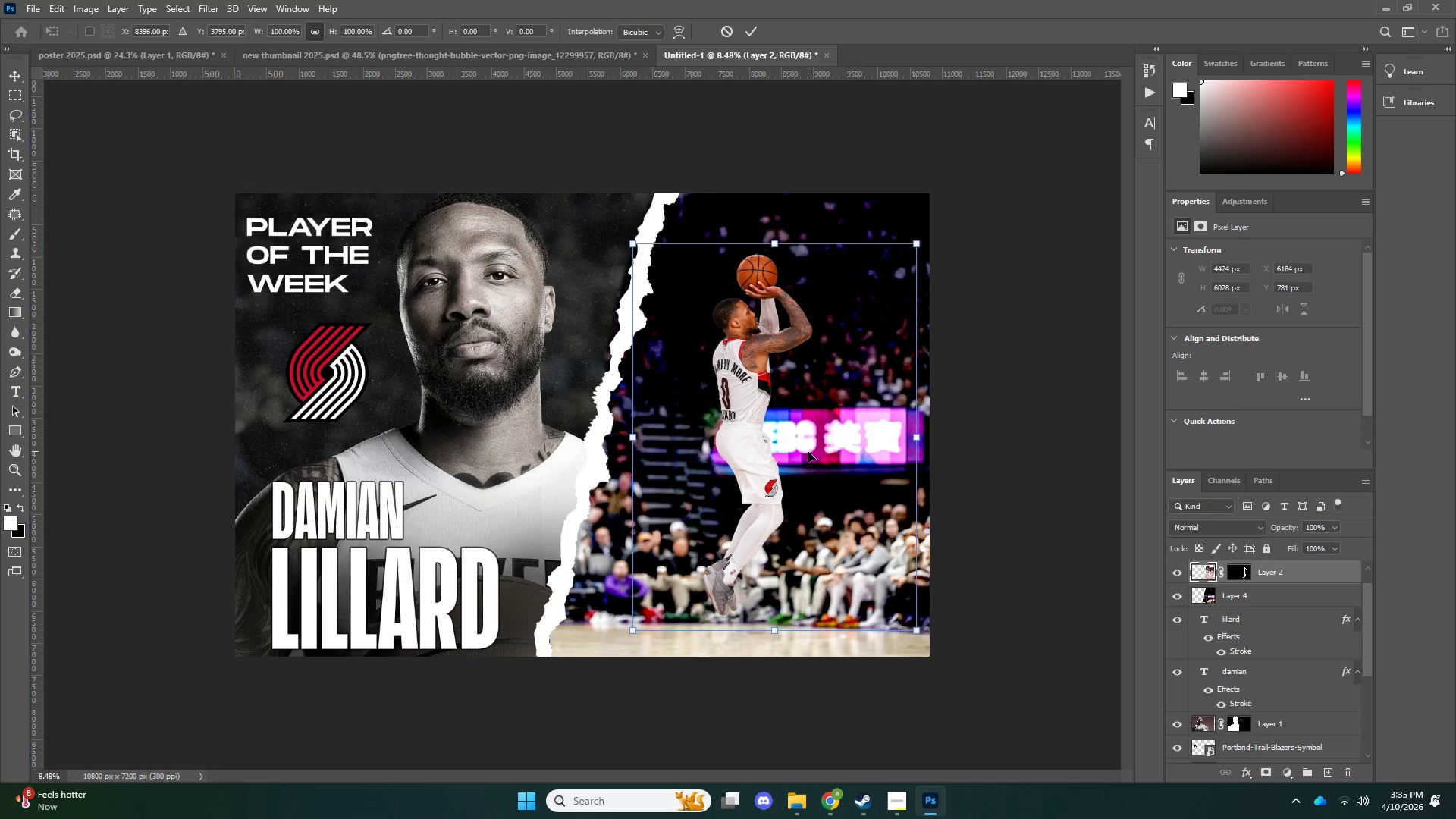 
key(ArrowDown)
 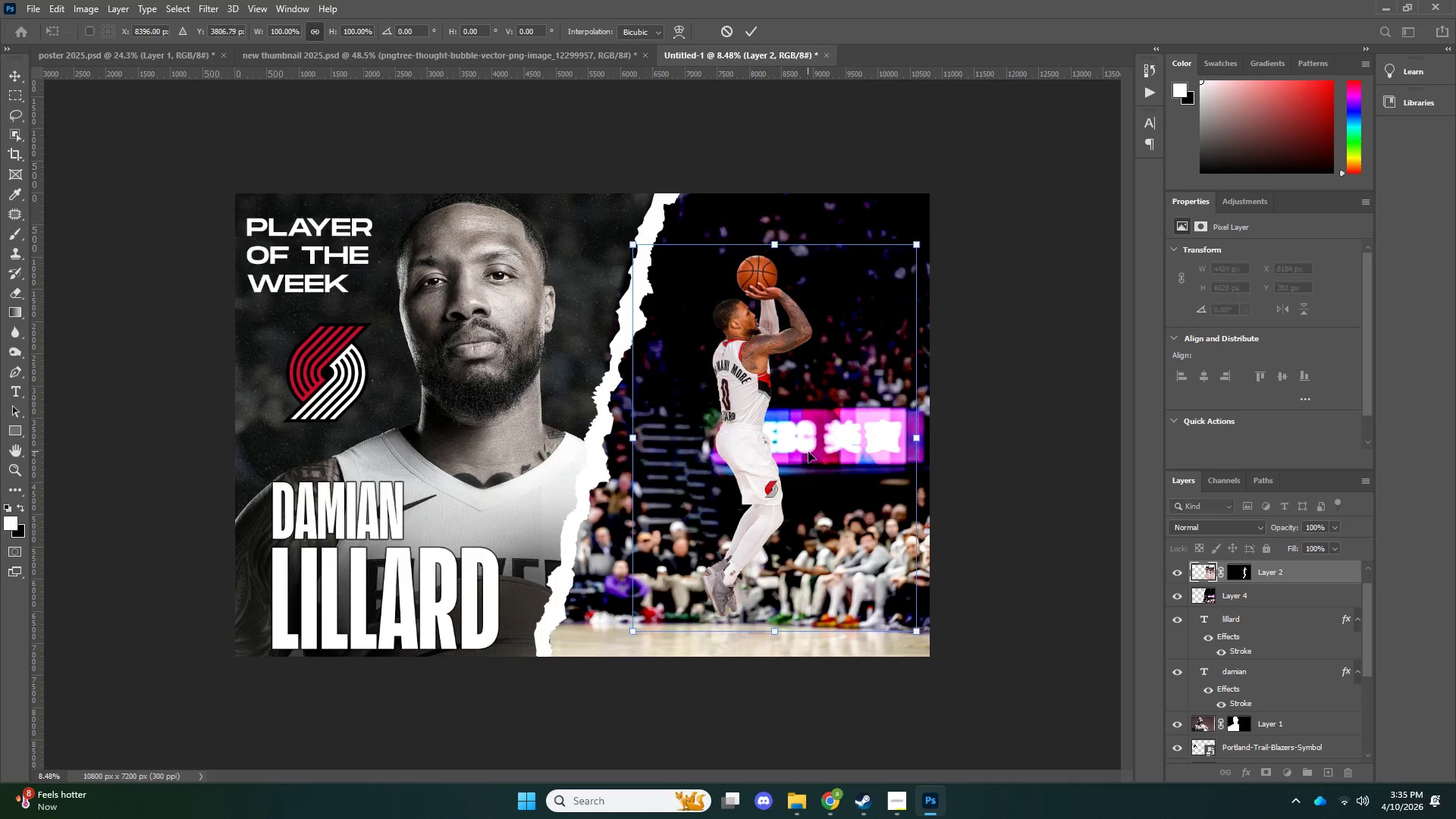 
key(ArrowDown)
 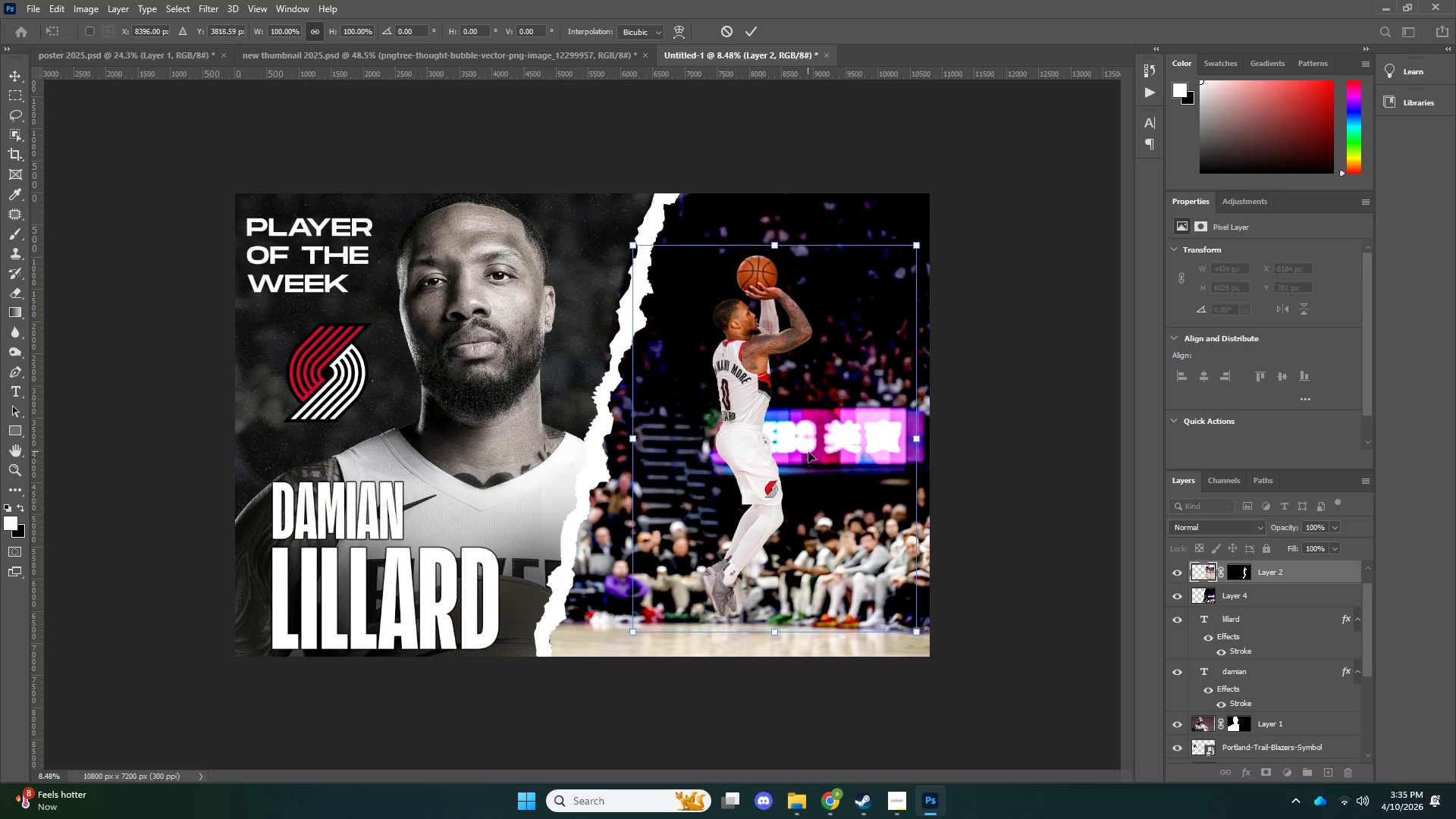 
key(ArrowDown)
 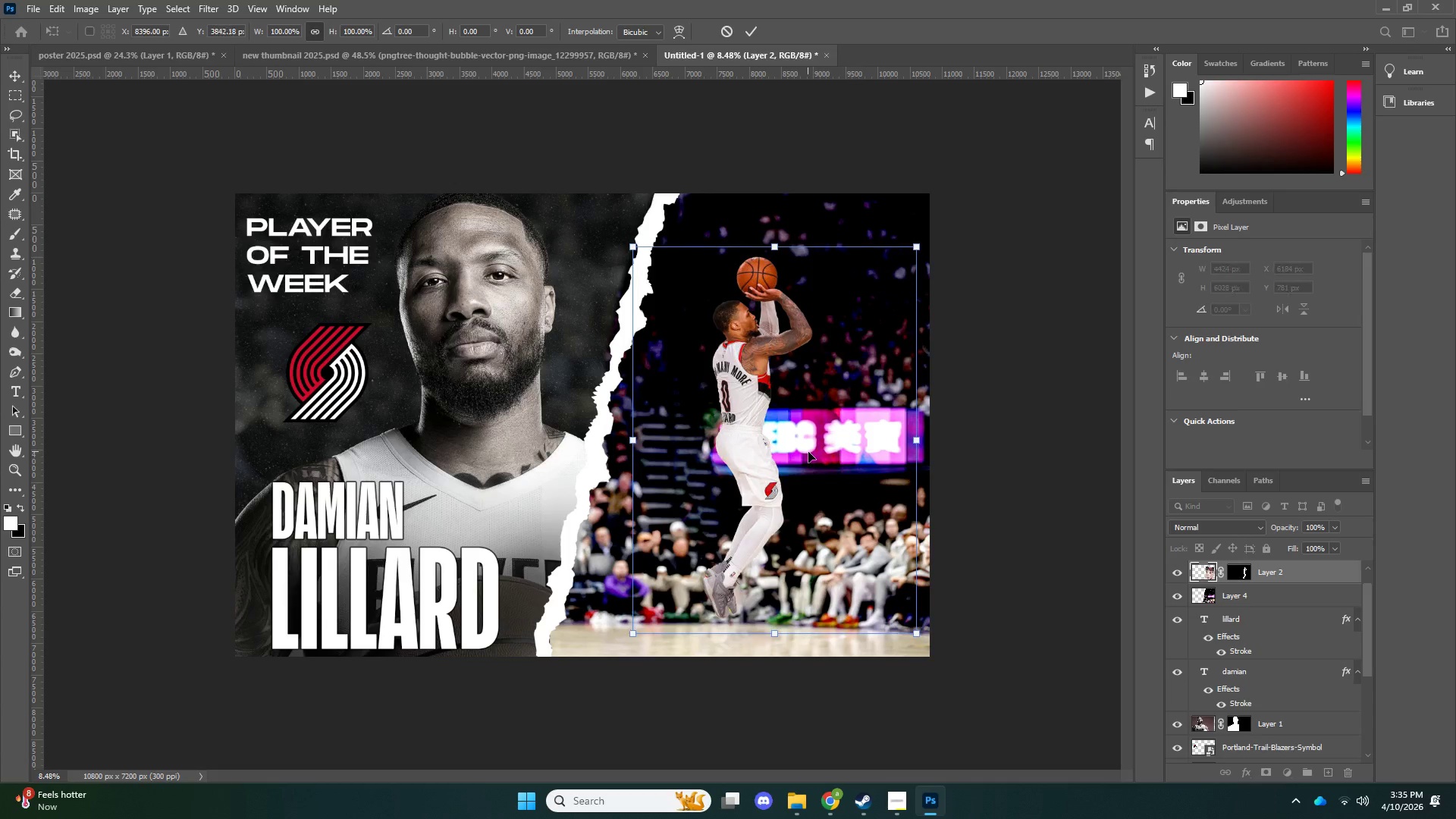 
key(ArrowDown)
 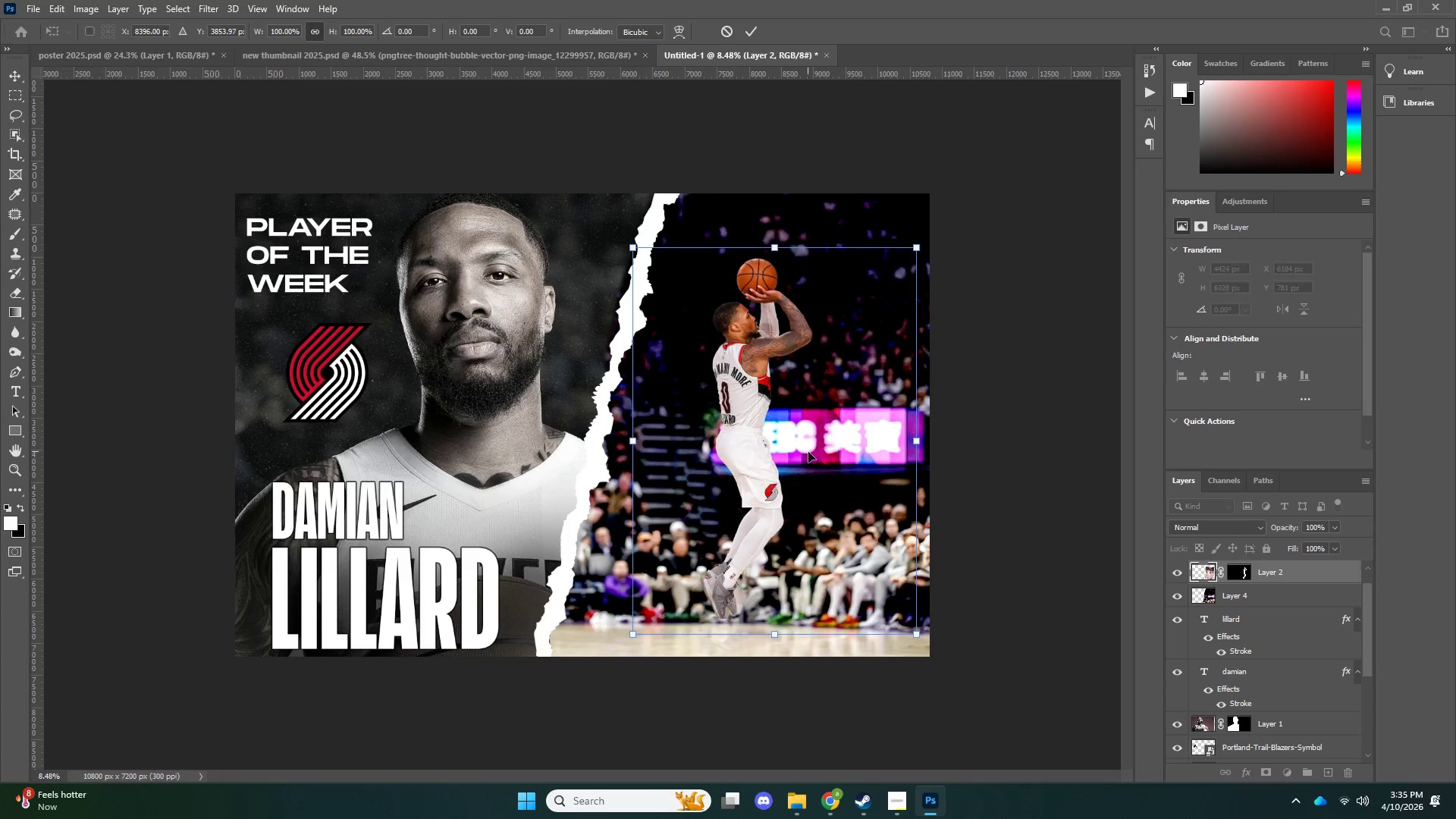 
key(ArrowDown)
 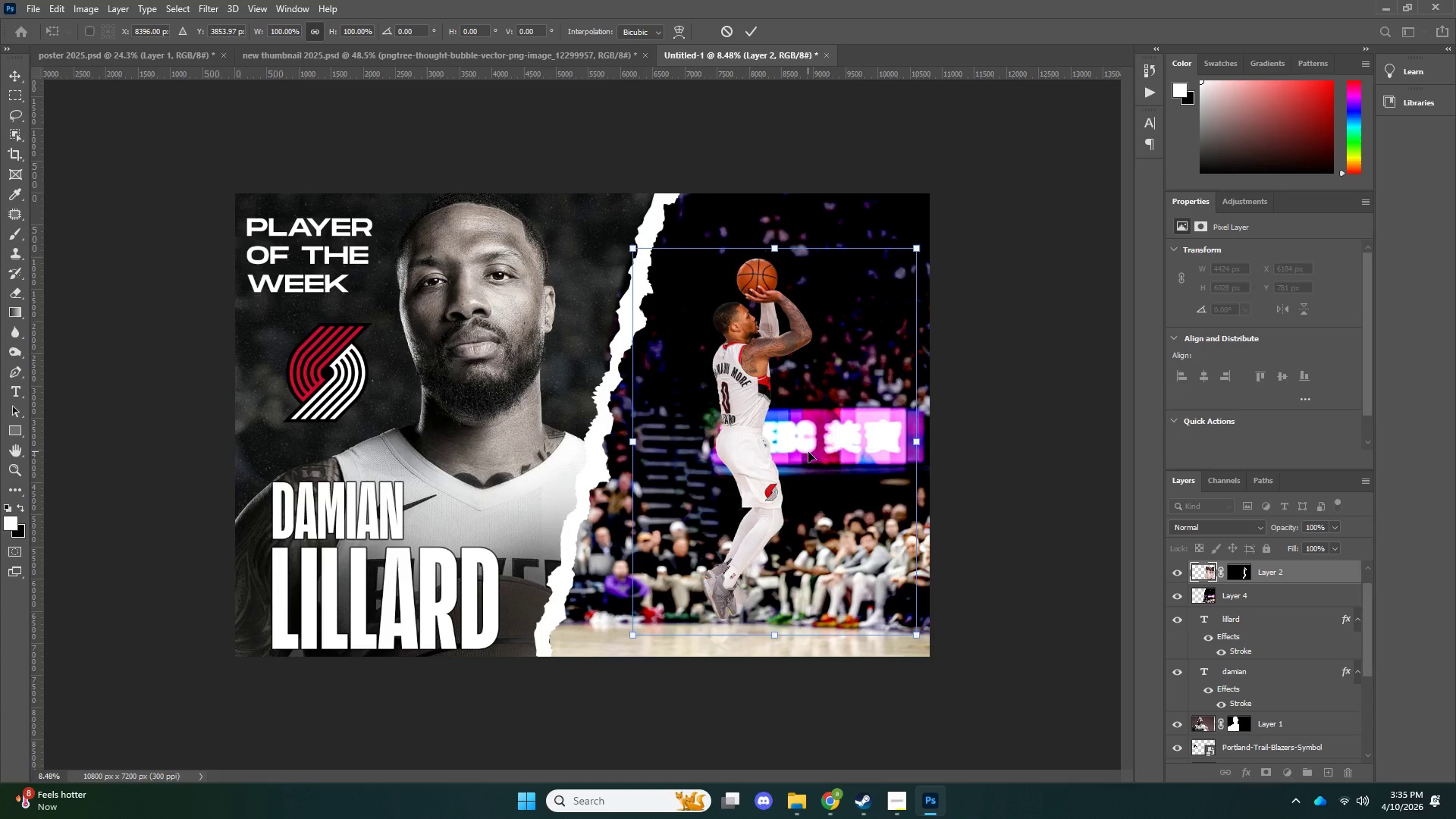 
key(ArrowDown)
 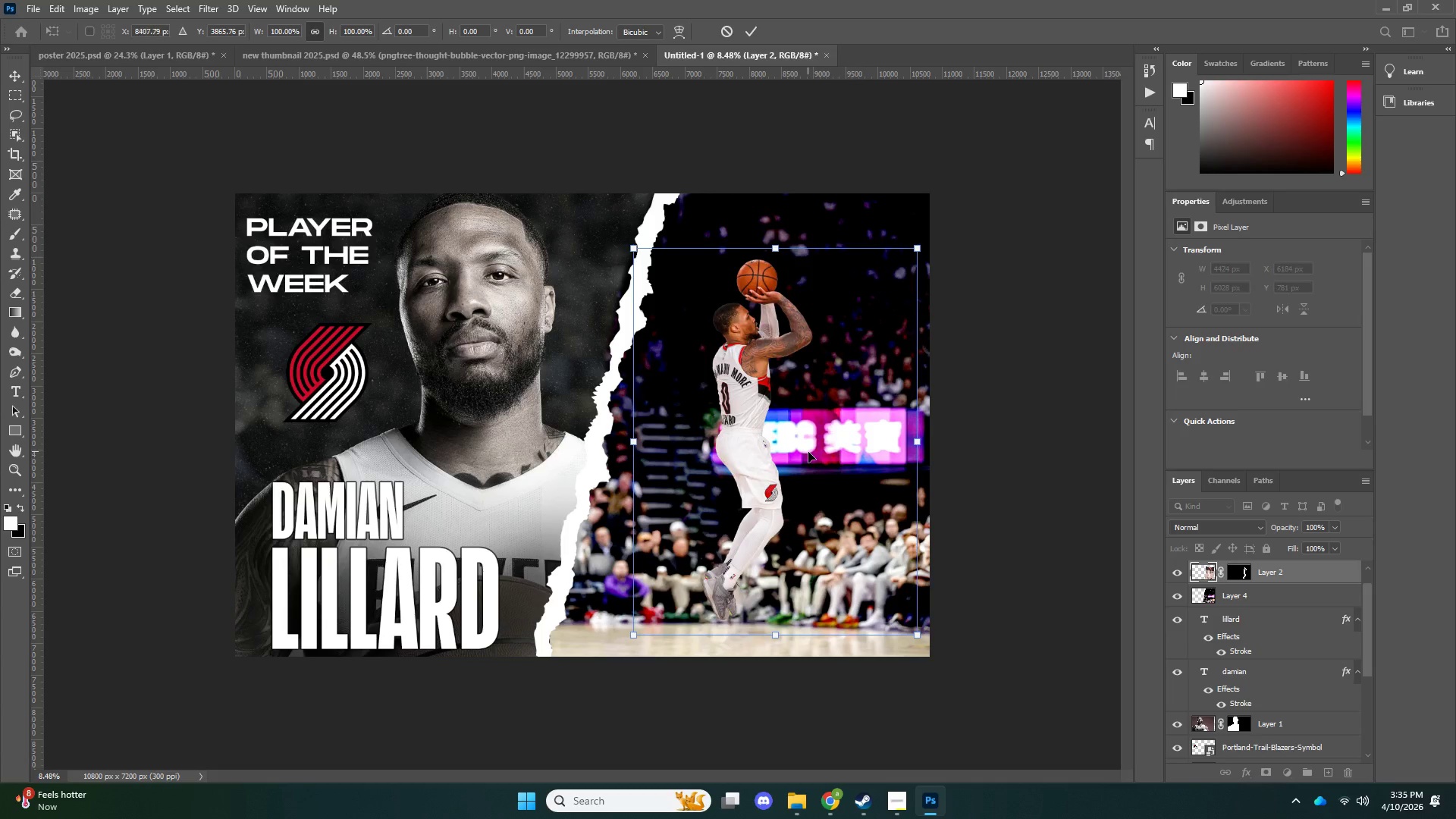 
key(ArrowRight)
 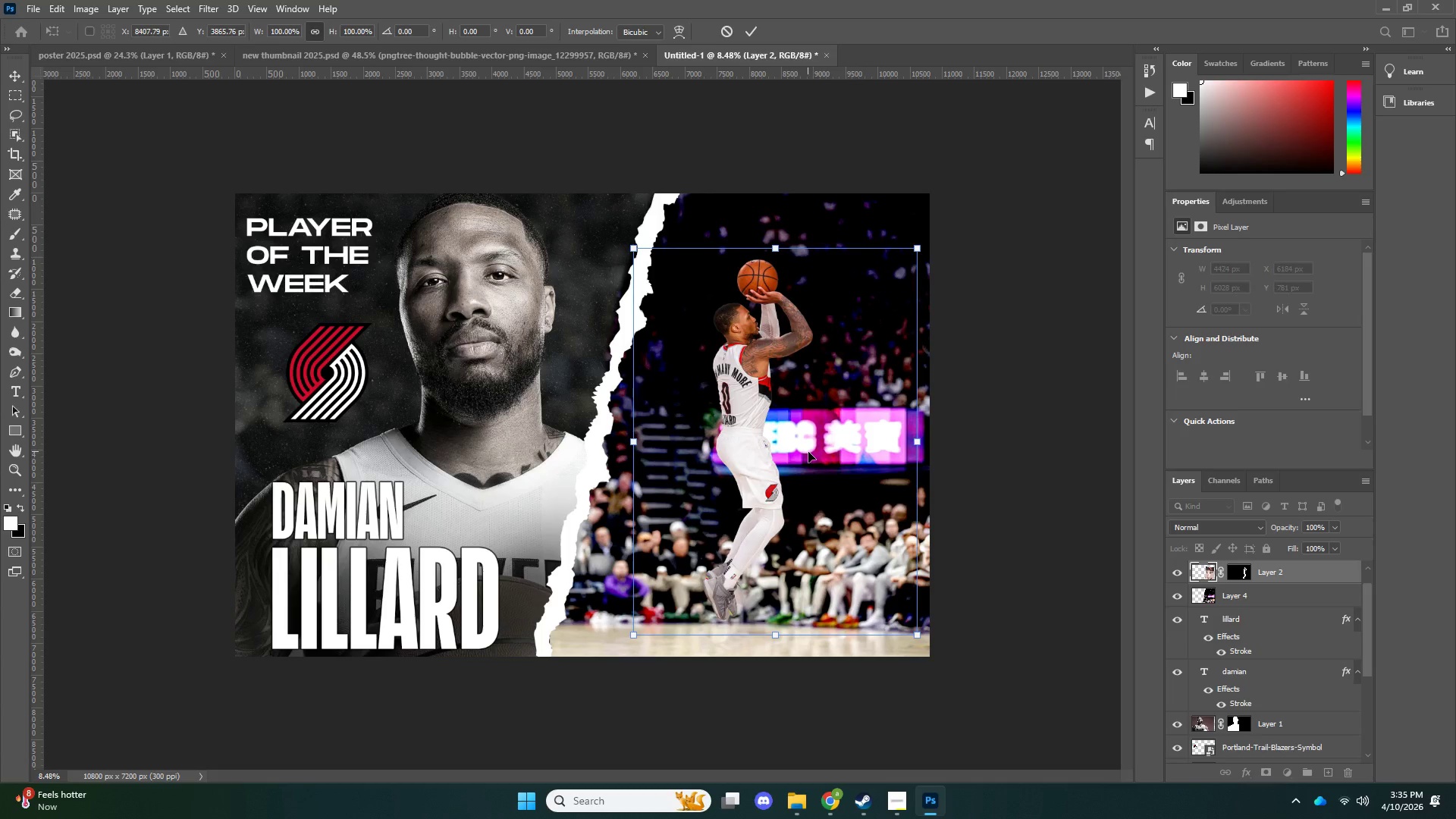 
key(ArrowLeft)
 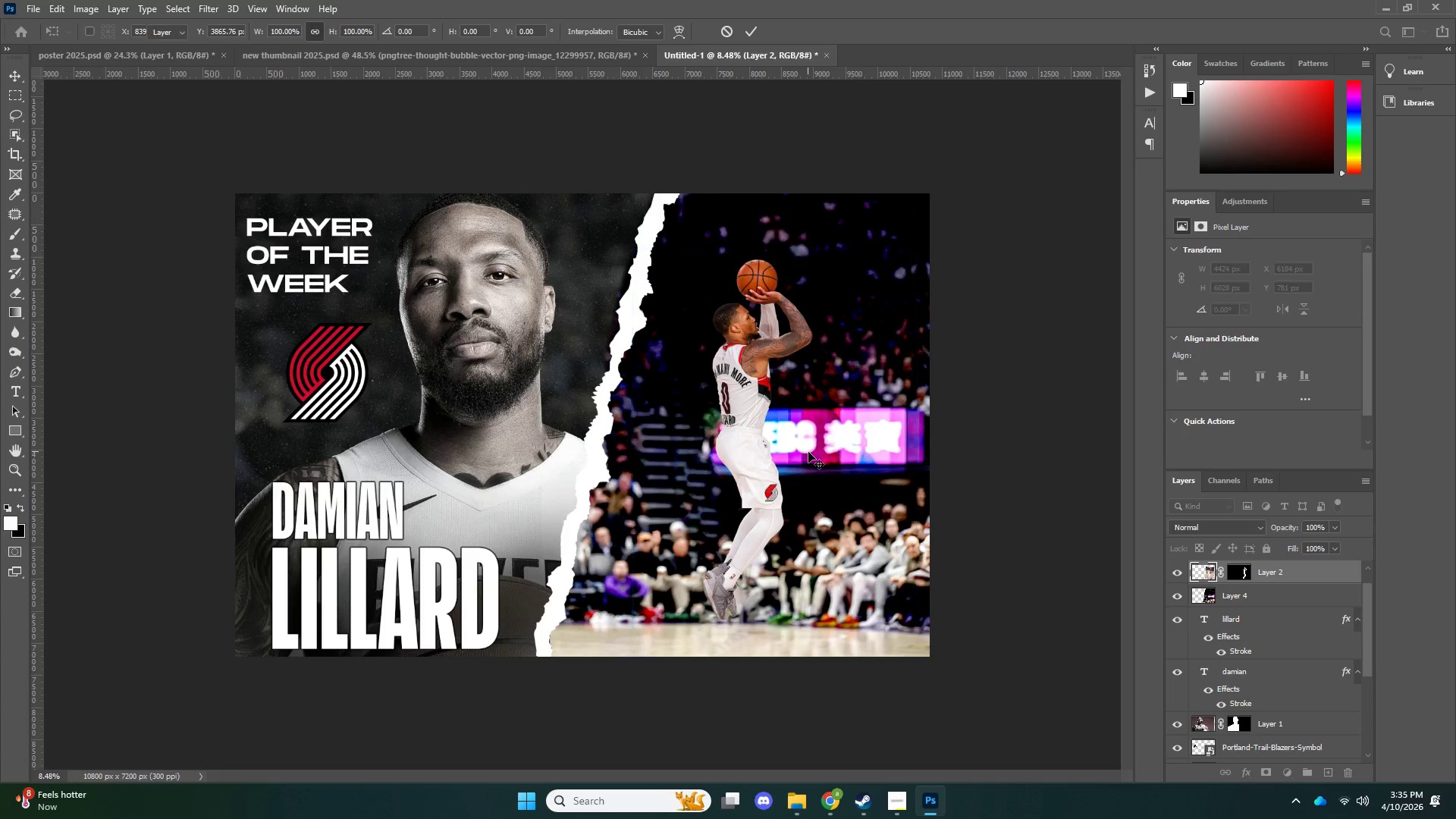 
key(NumpadEnter)
 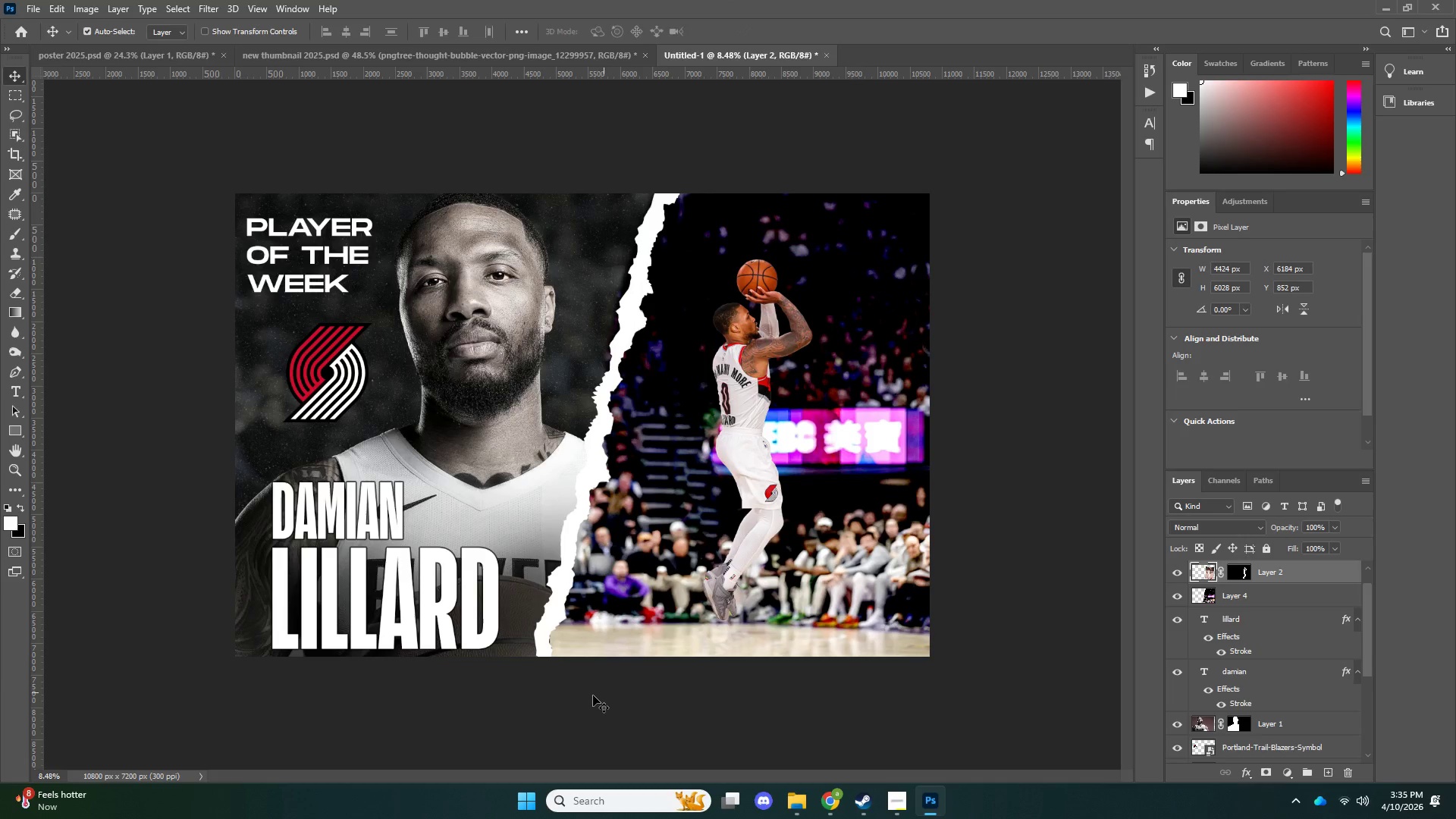 
type(zv)
 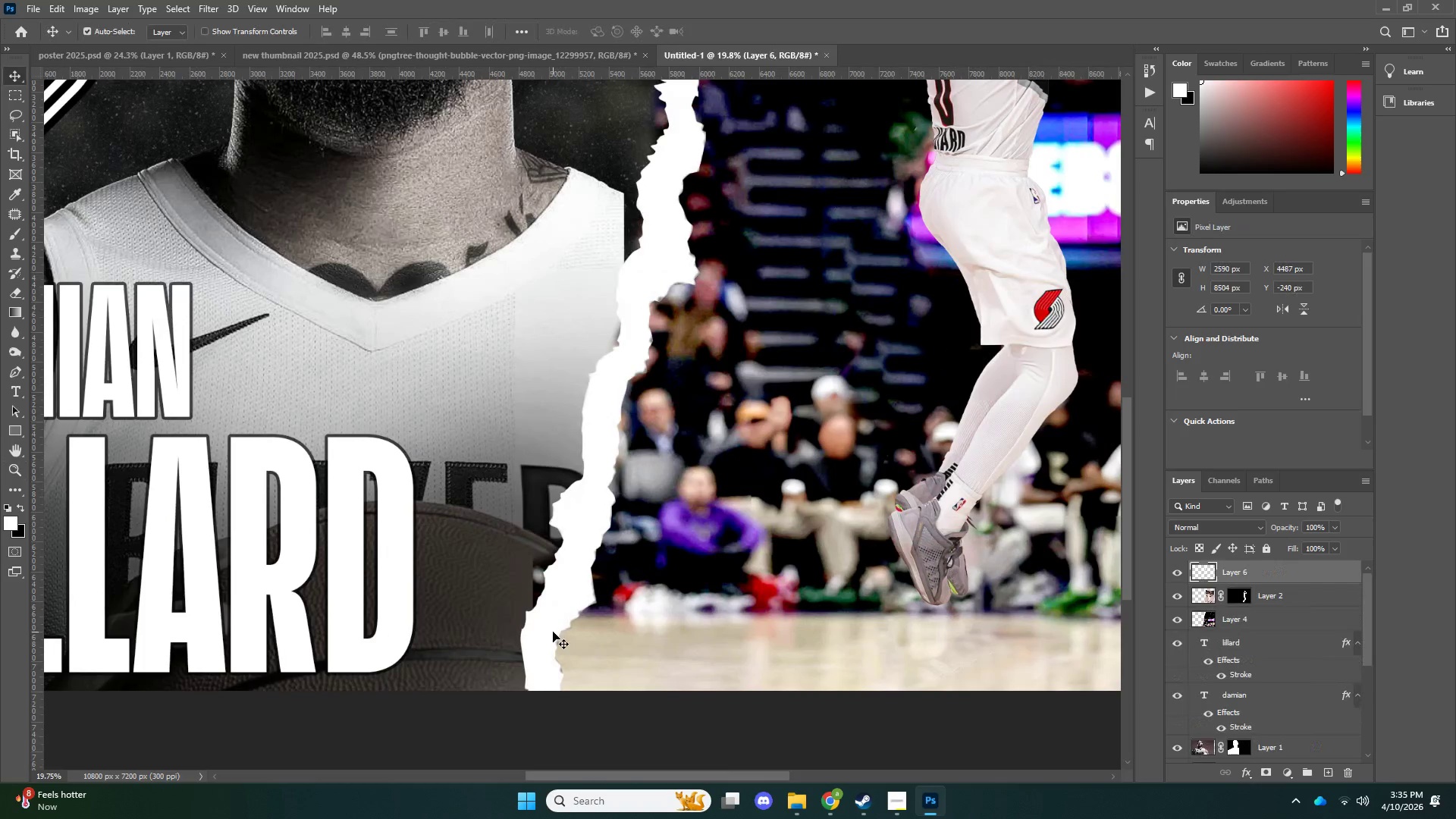 
left_click_drag(start_coordinate=[563, 631], to_coordinate=[620, 628])
 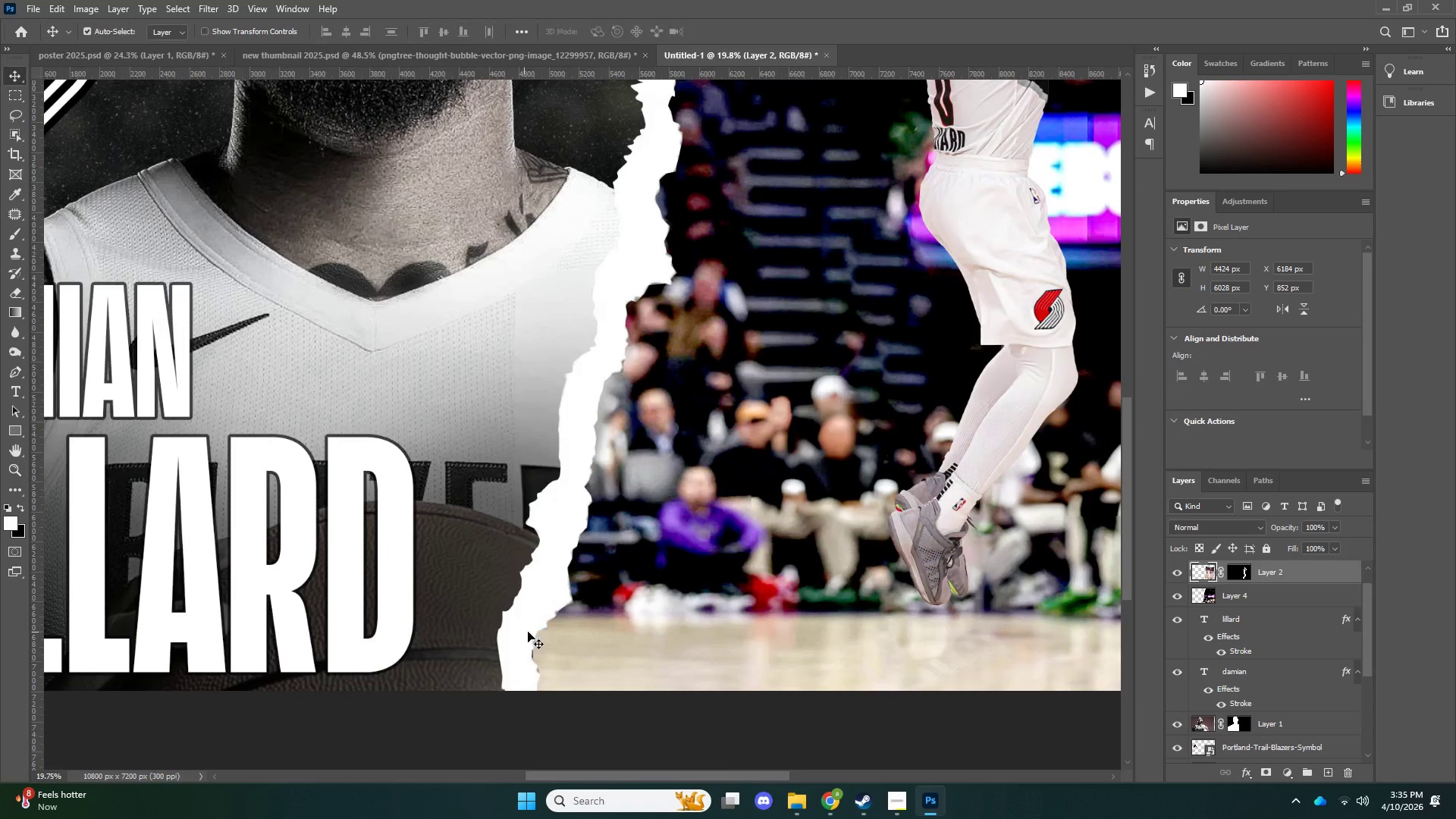 
left_click_drag(start_coordinate=[529, 632], to_coordinate=[553, 632])
 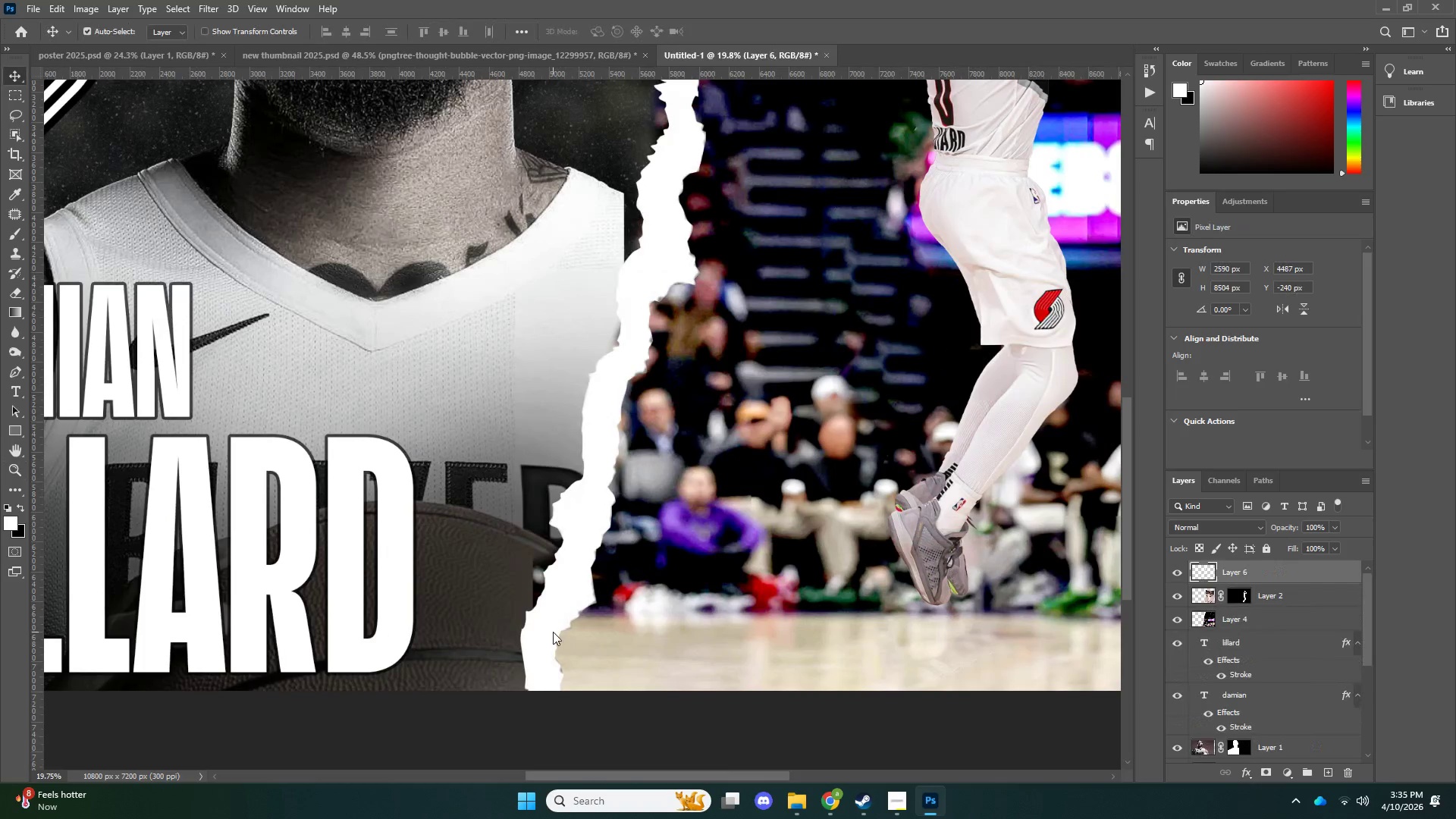 
key(Control+ControlLeft)
 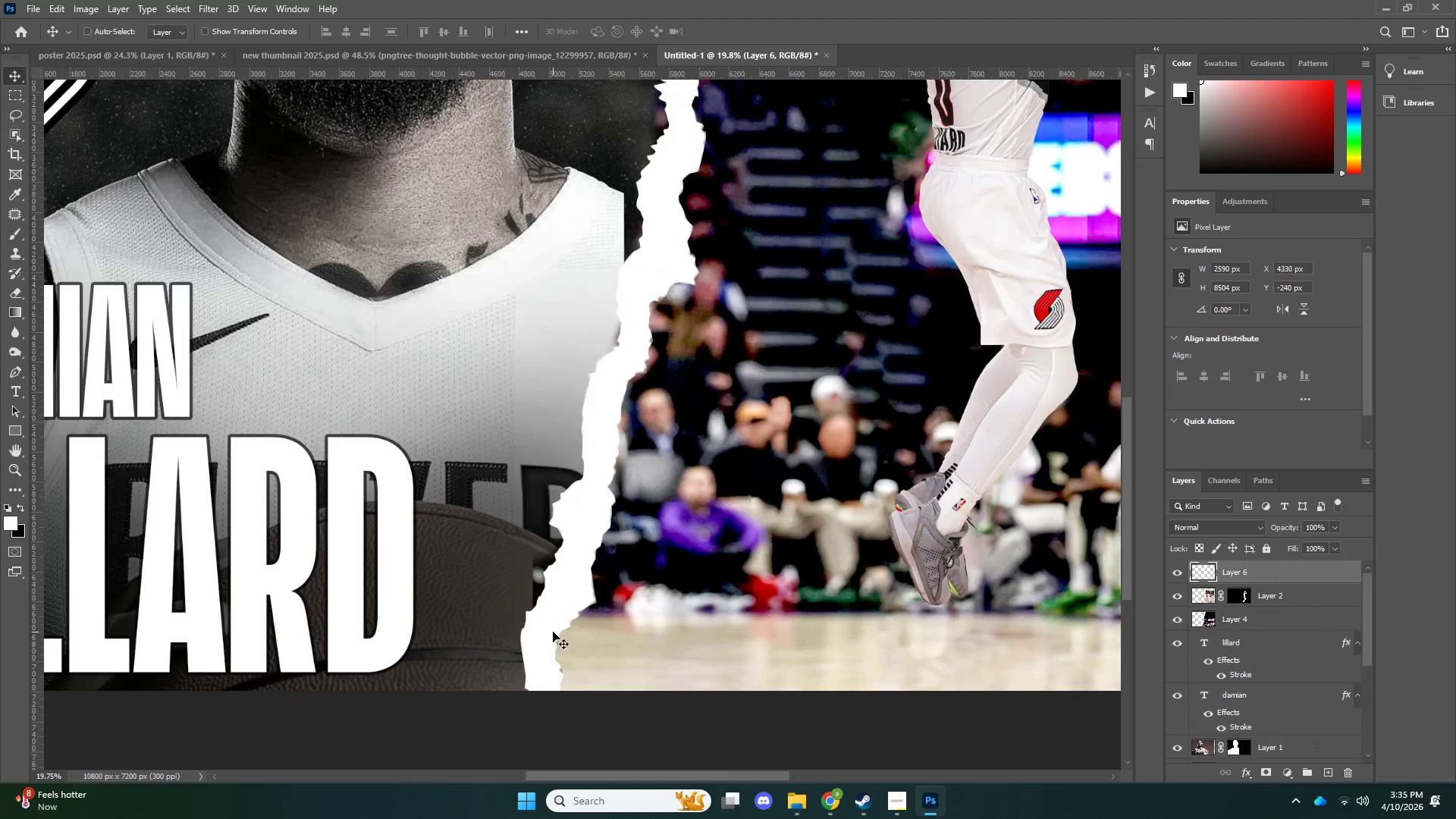 
key(Control+Z)
 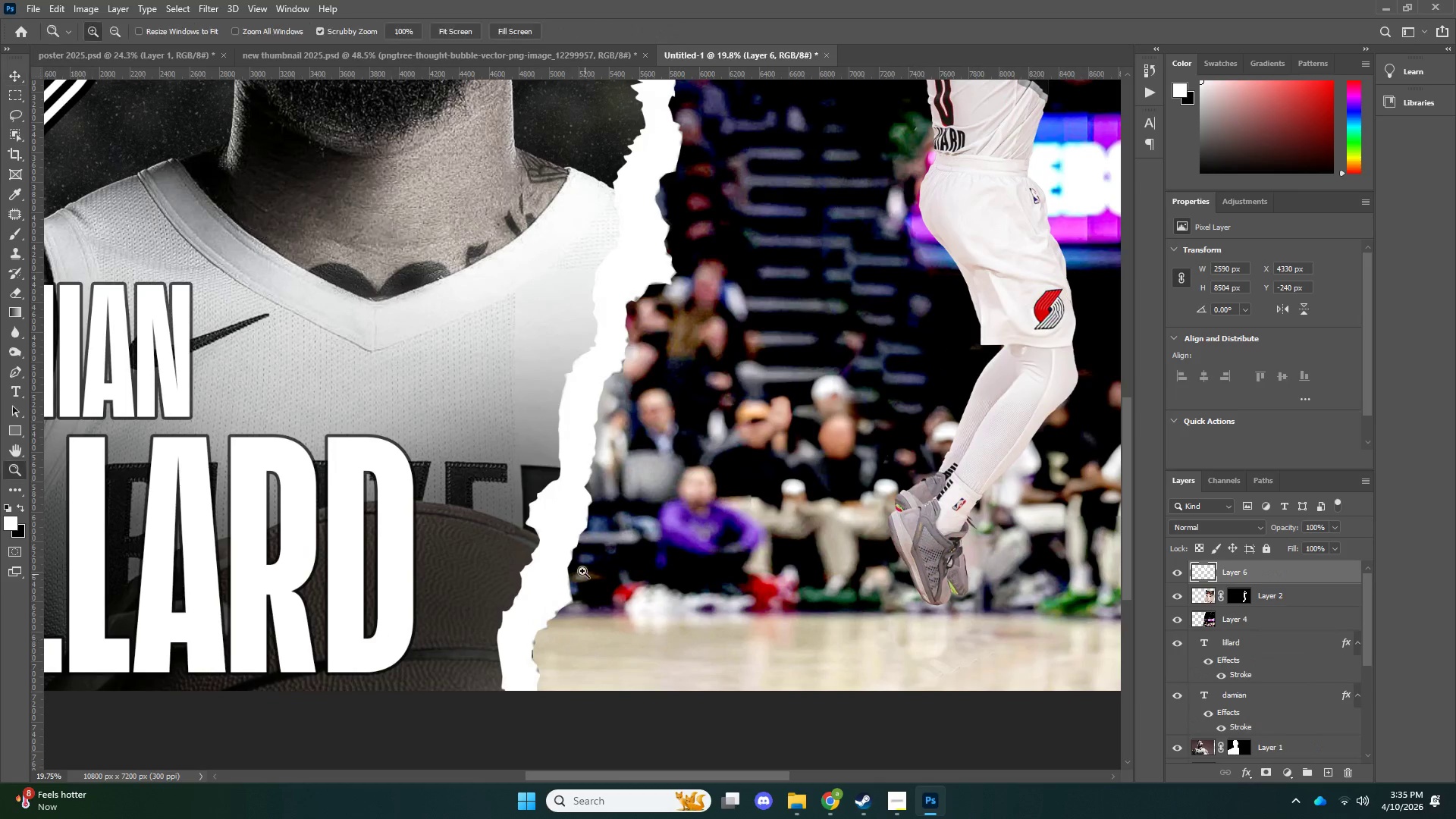 
type(zvzv)
 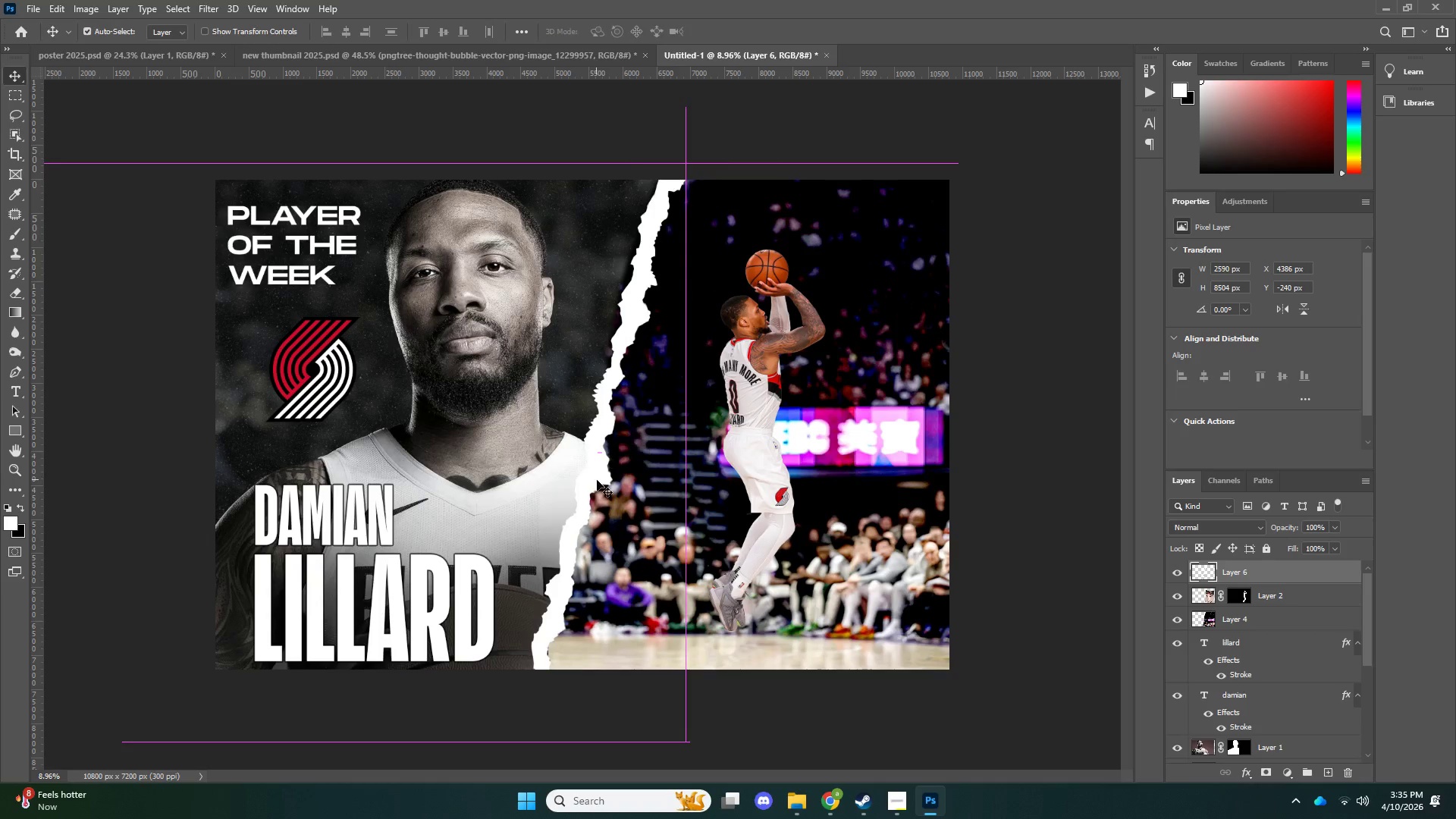 
left_click_drag(start_coordinate=[571, 573], to_coordinate=[531, 588])
 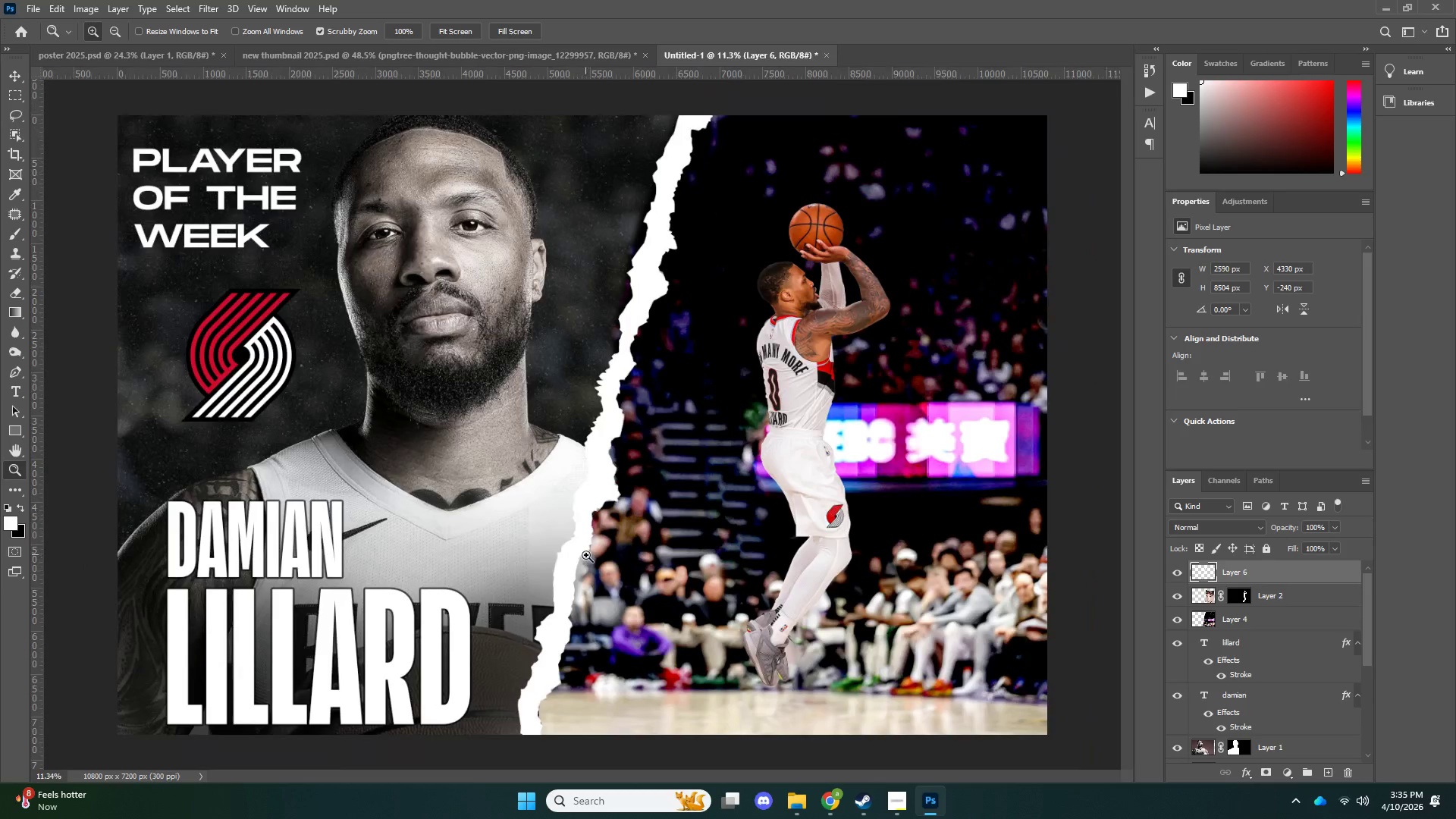 
left_click_drag(start_coordinate=[567, 563], to_coordinate=[550, 567])
 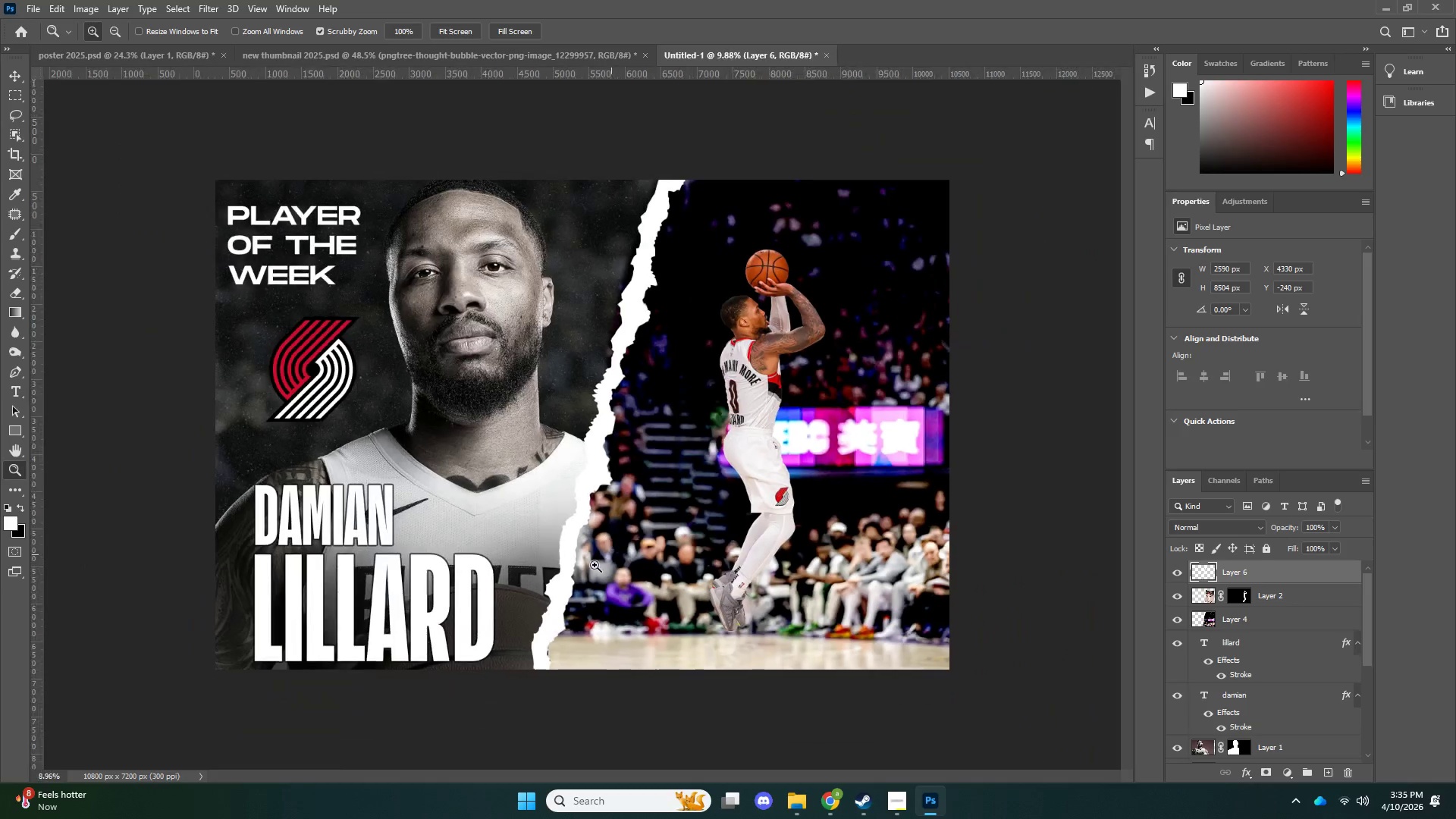 
left_click_drag(start_coordinate=[612, 555], to_coordinate=[587, 570])
 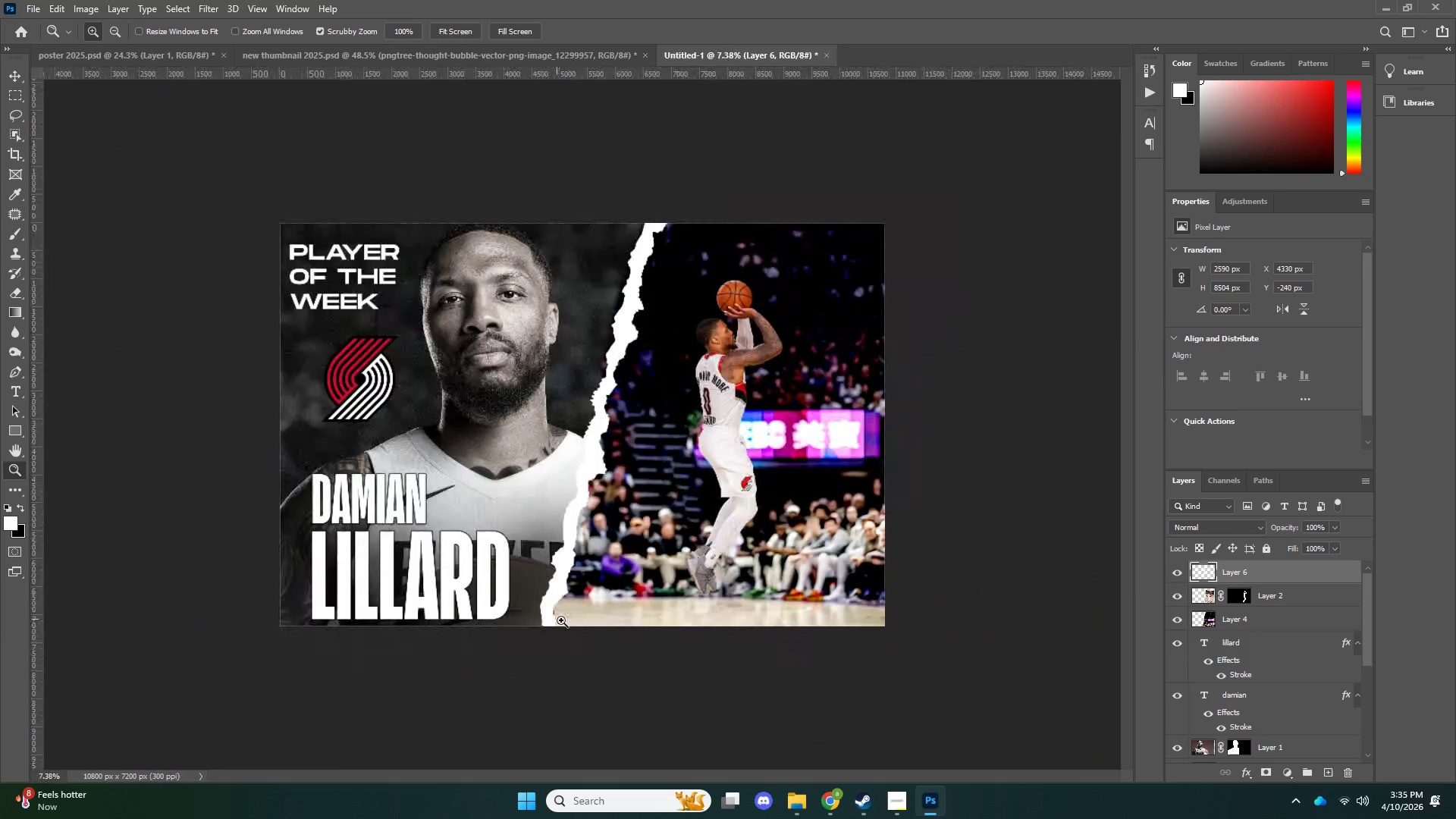 
left_click_drag(start_coordinate=[557, 620], to_coordinate=[612, 613])
 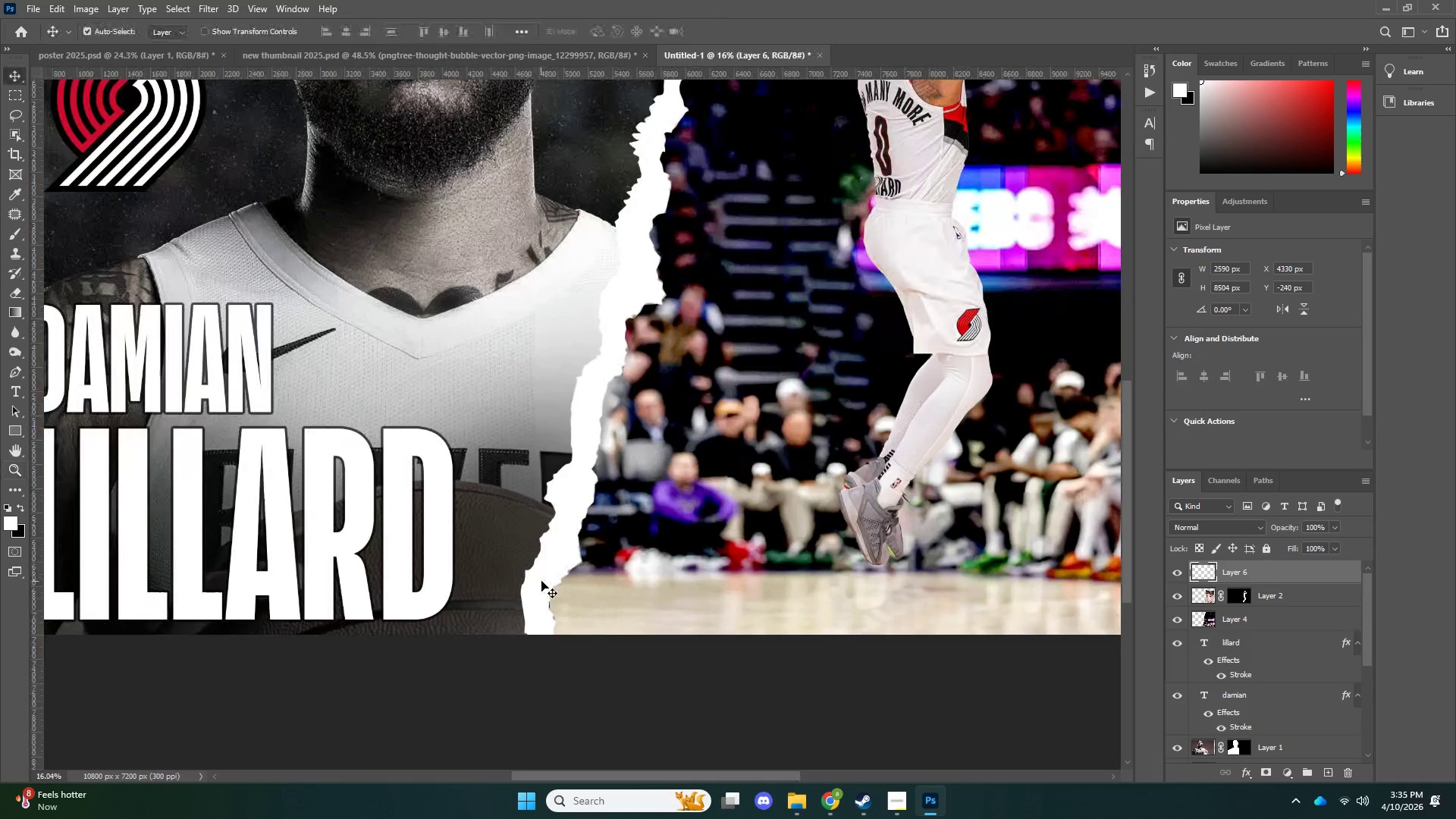 
left_click_drag(start_coordinate=[544, 581], to_coordinate=[551, 581])
 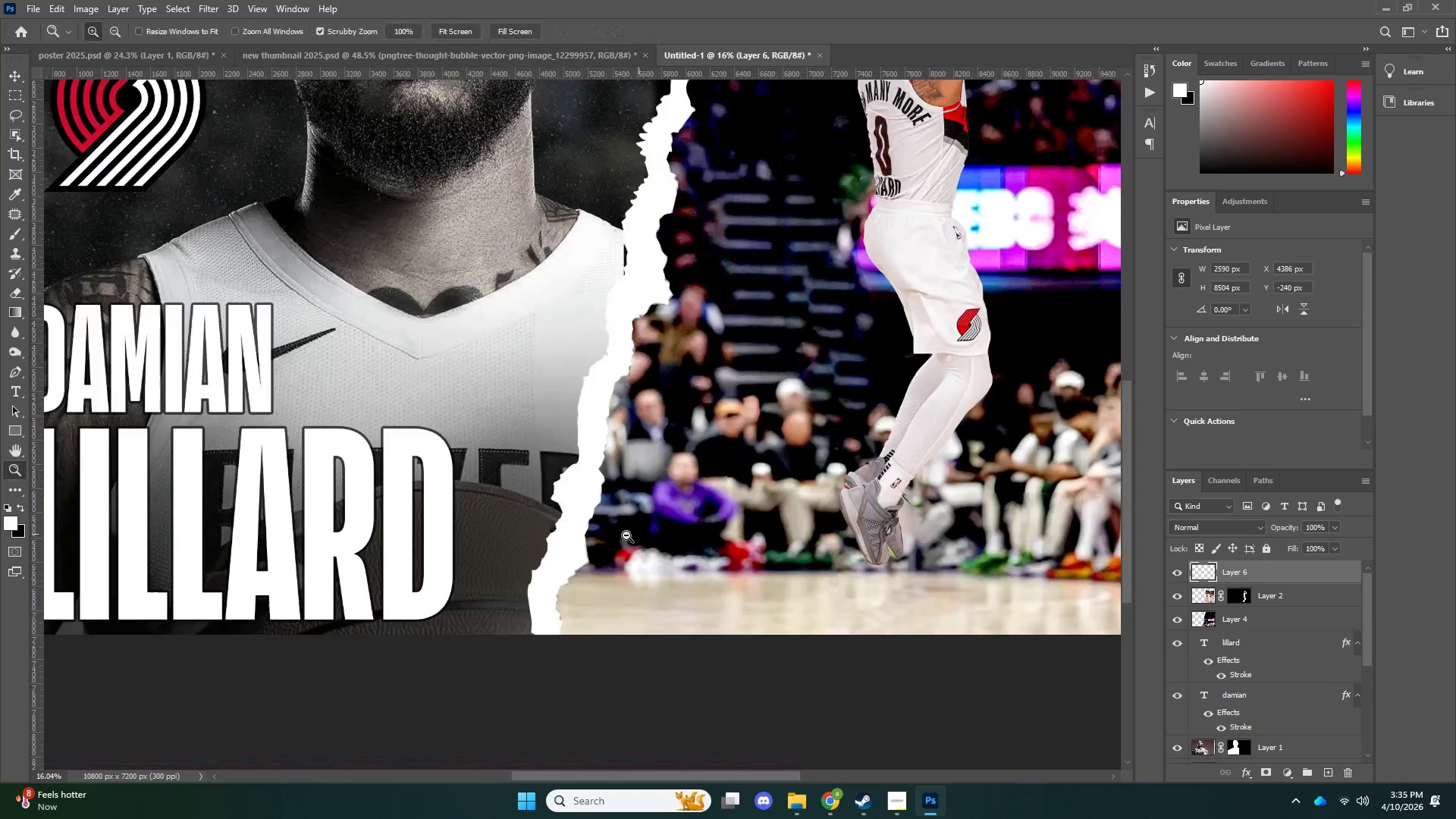 
left_click_drag(start_coordinate=[639, 534], to_coordinate=[595, 541])
 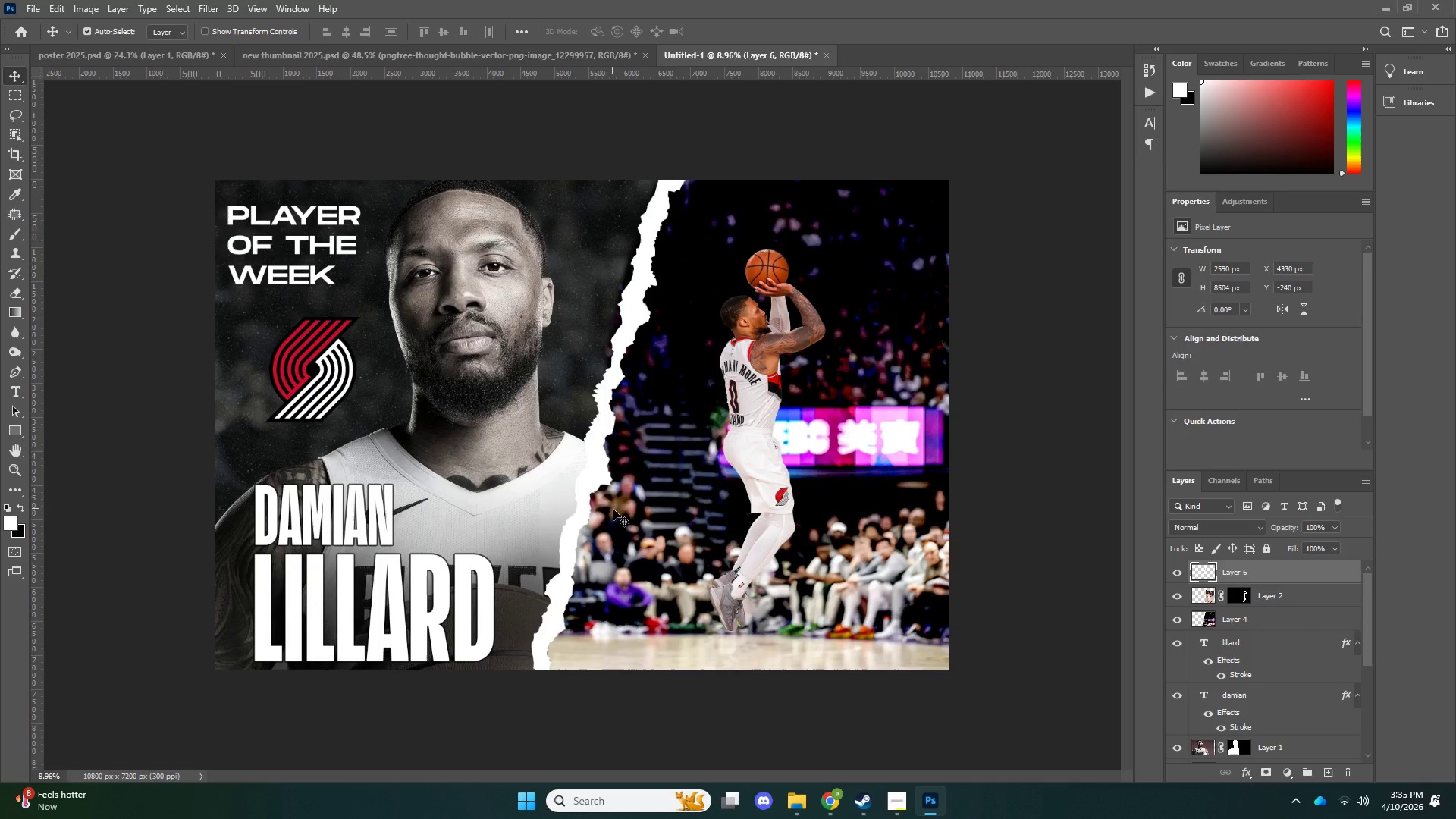 
key(Control+ControlLeft)
 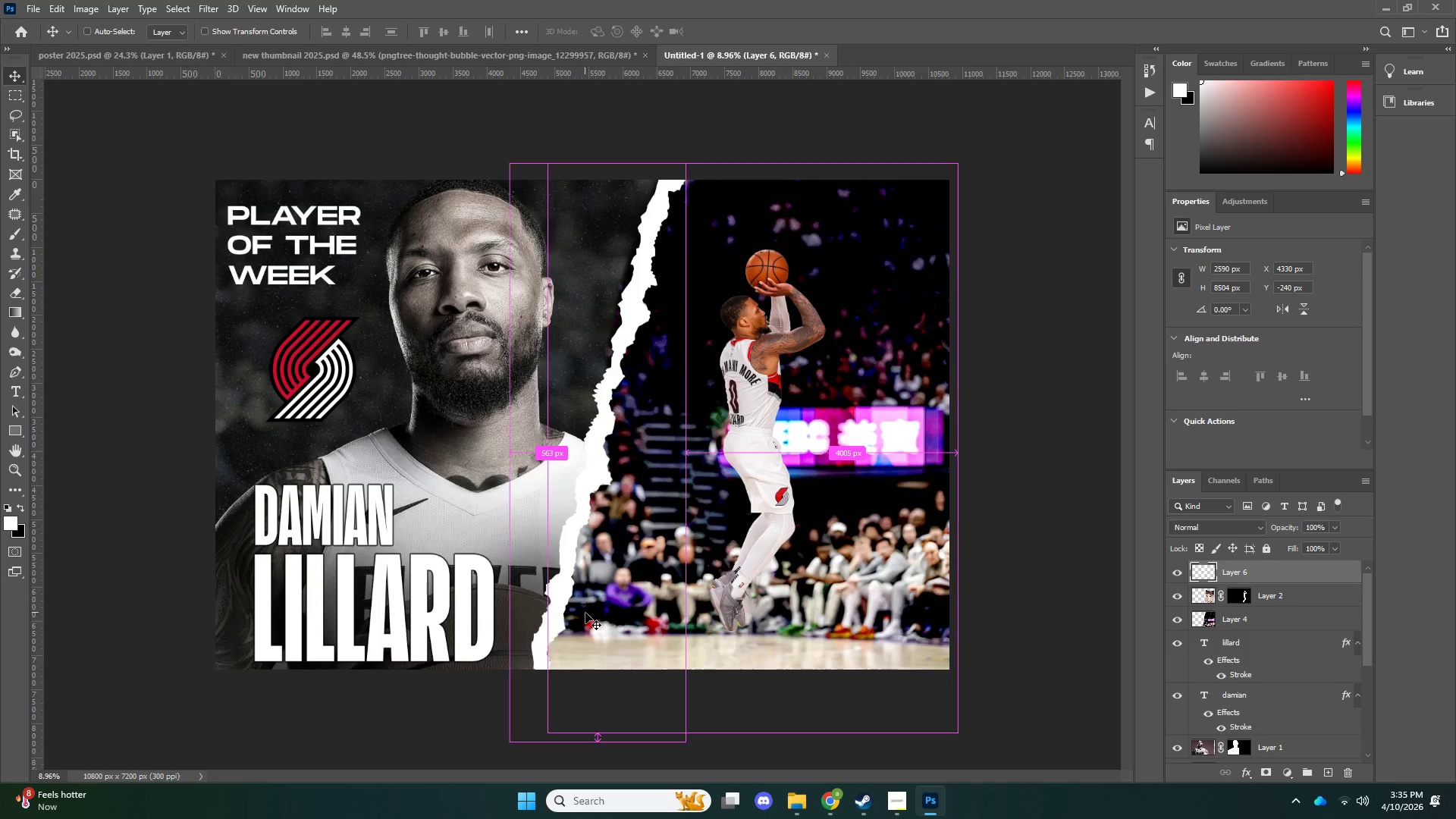 
key(Control+T)
 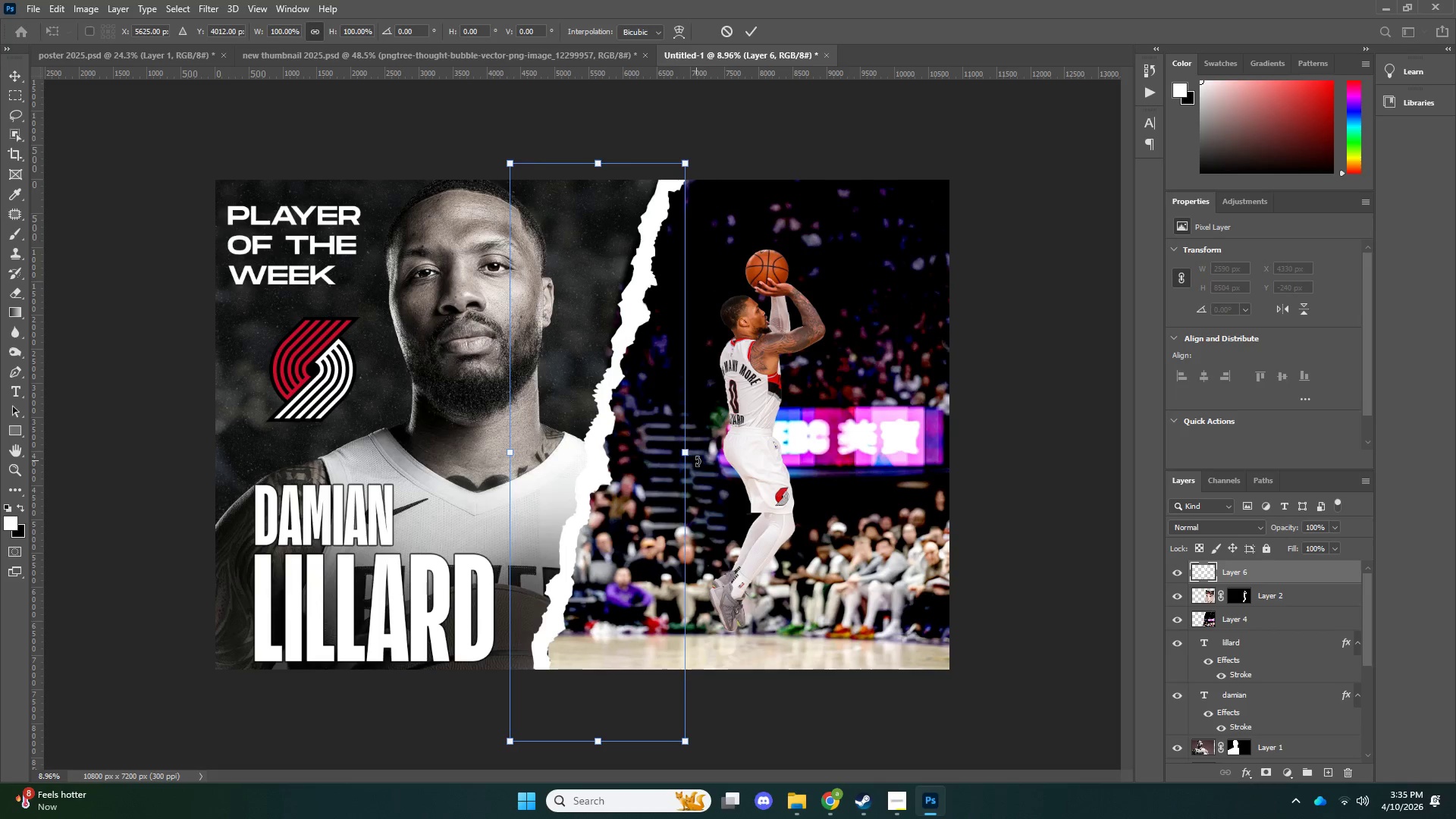 
hold_key(key=ShiftLeft, duration=1.34)
left_click_drag(start_coordinate=[694, 457], to_coordinate=[701, 457])
 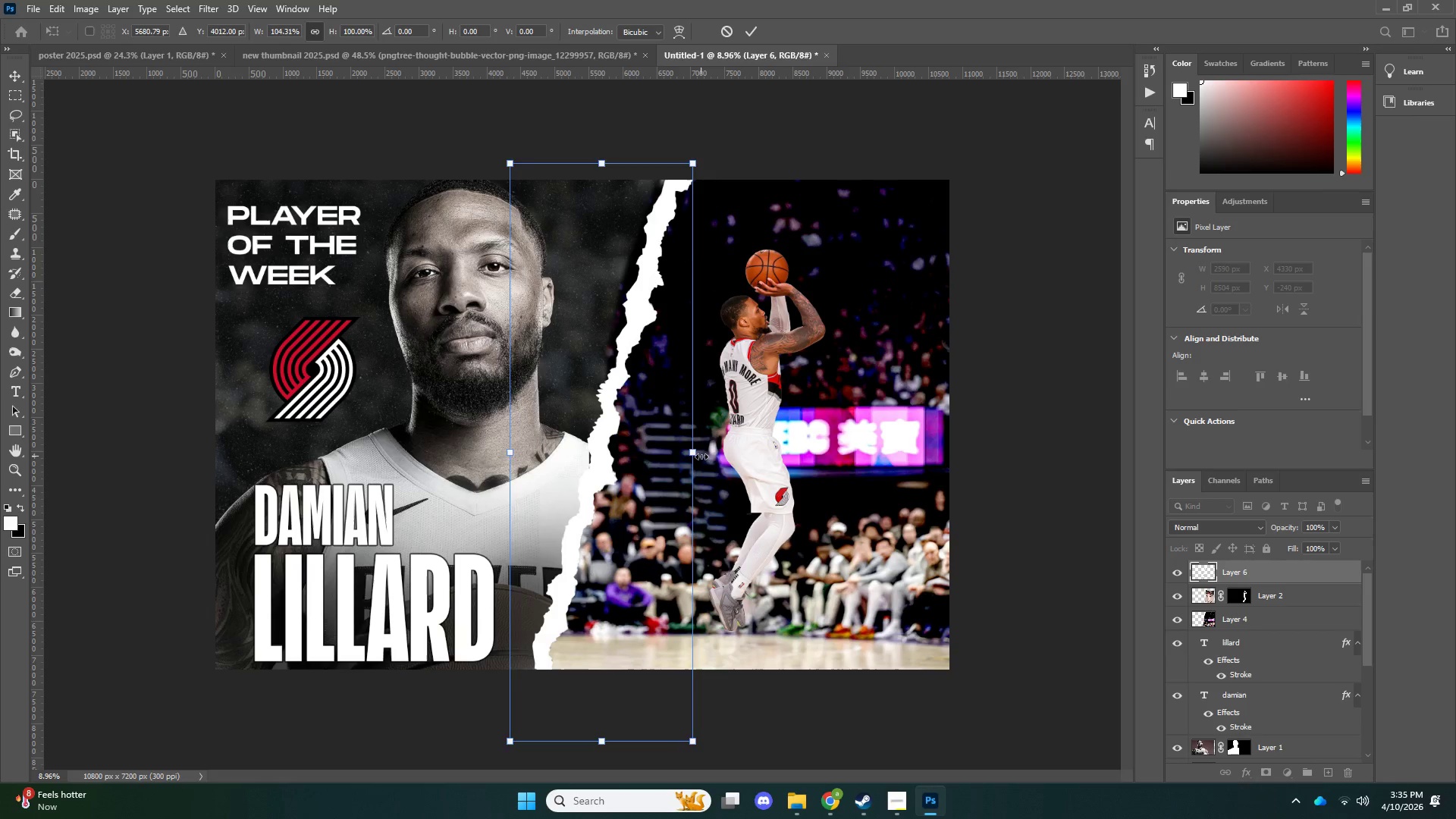 
key(NumpadEnter)
 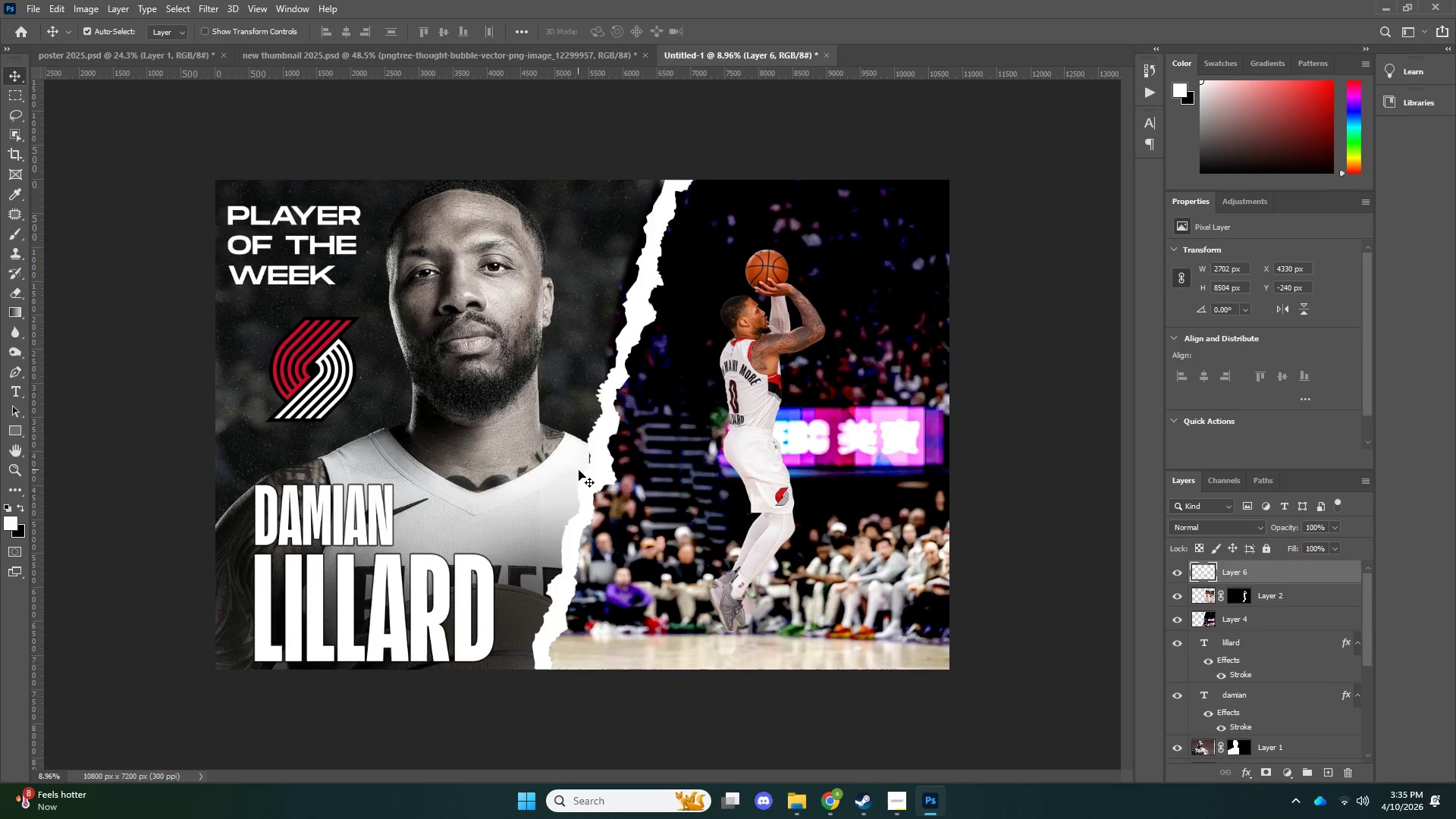 
left_click([562, 469])
 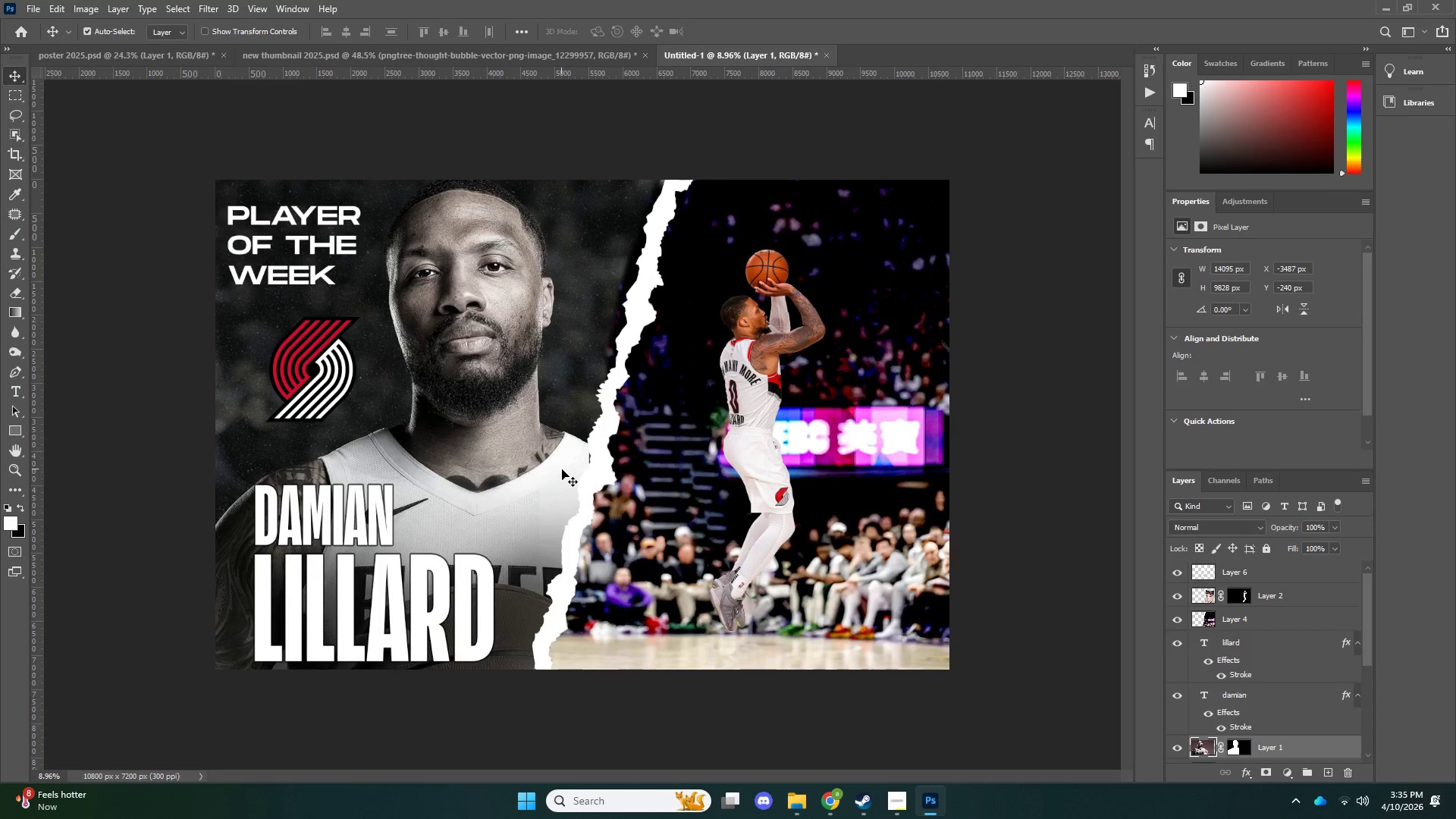 
key(ArrowRight)
 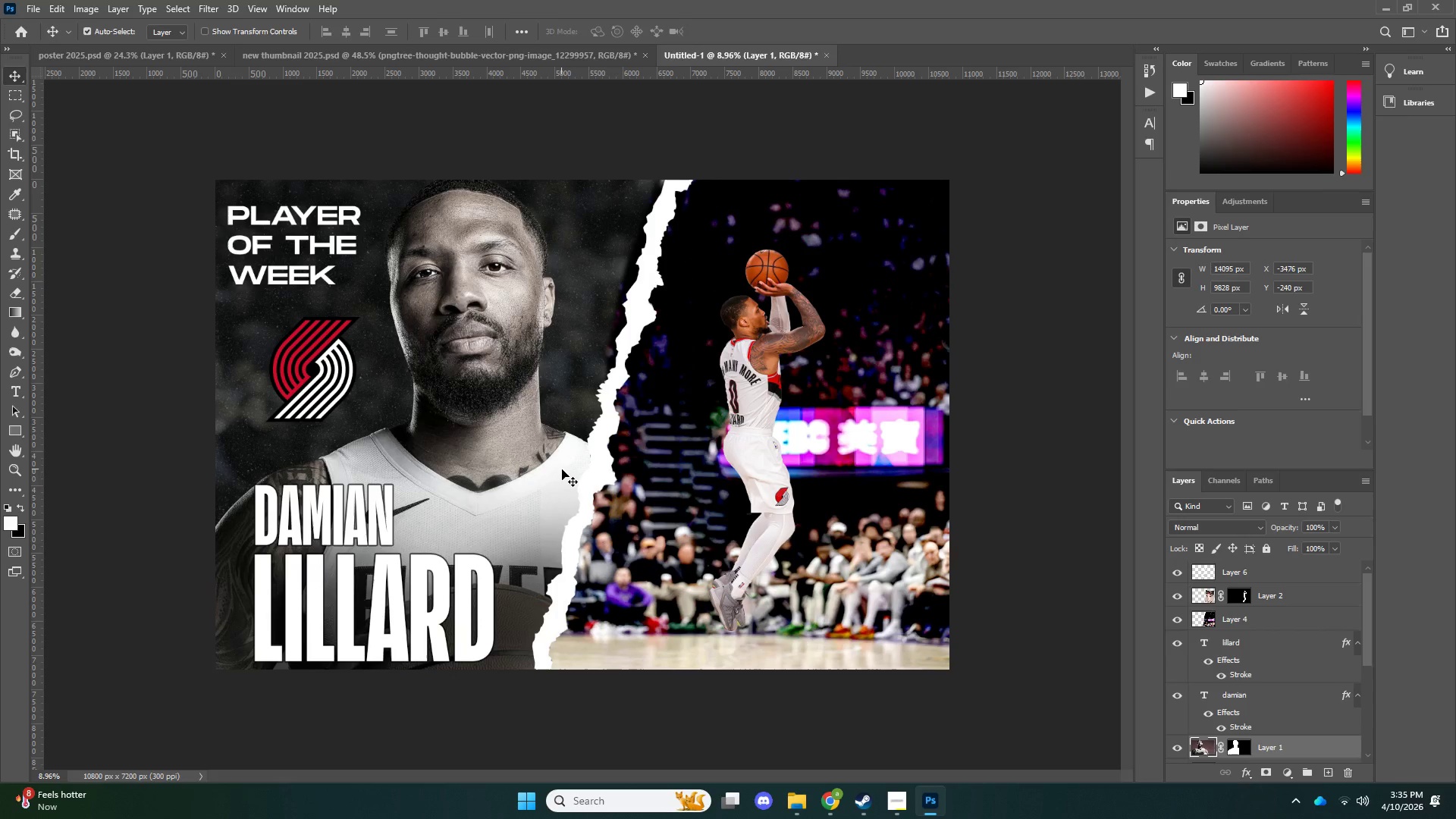 
key(ArrowRight)
 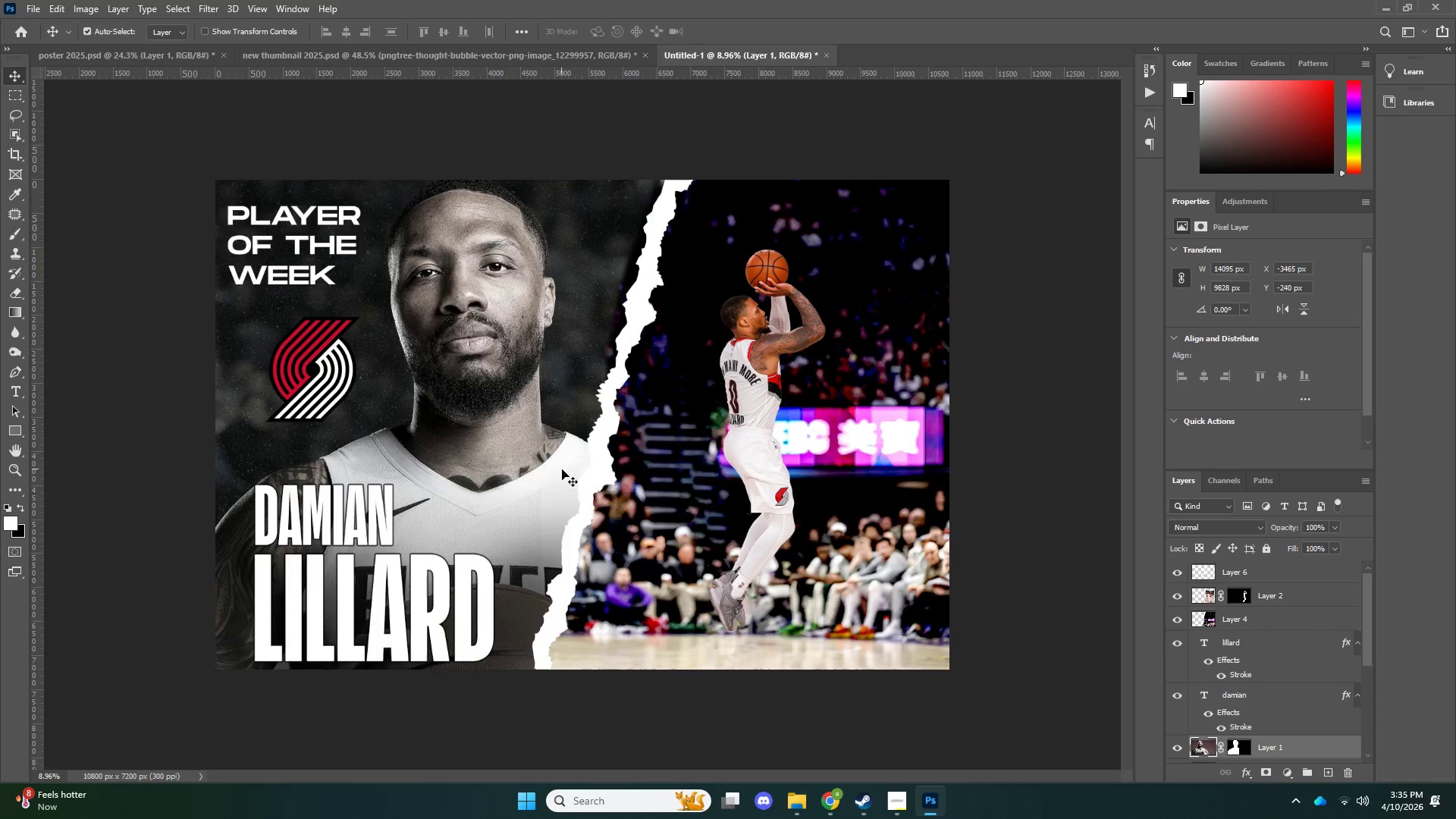 
type(zv)
 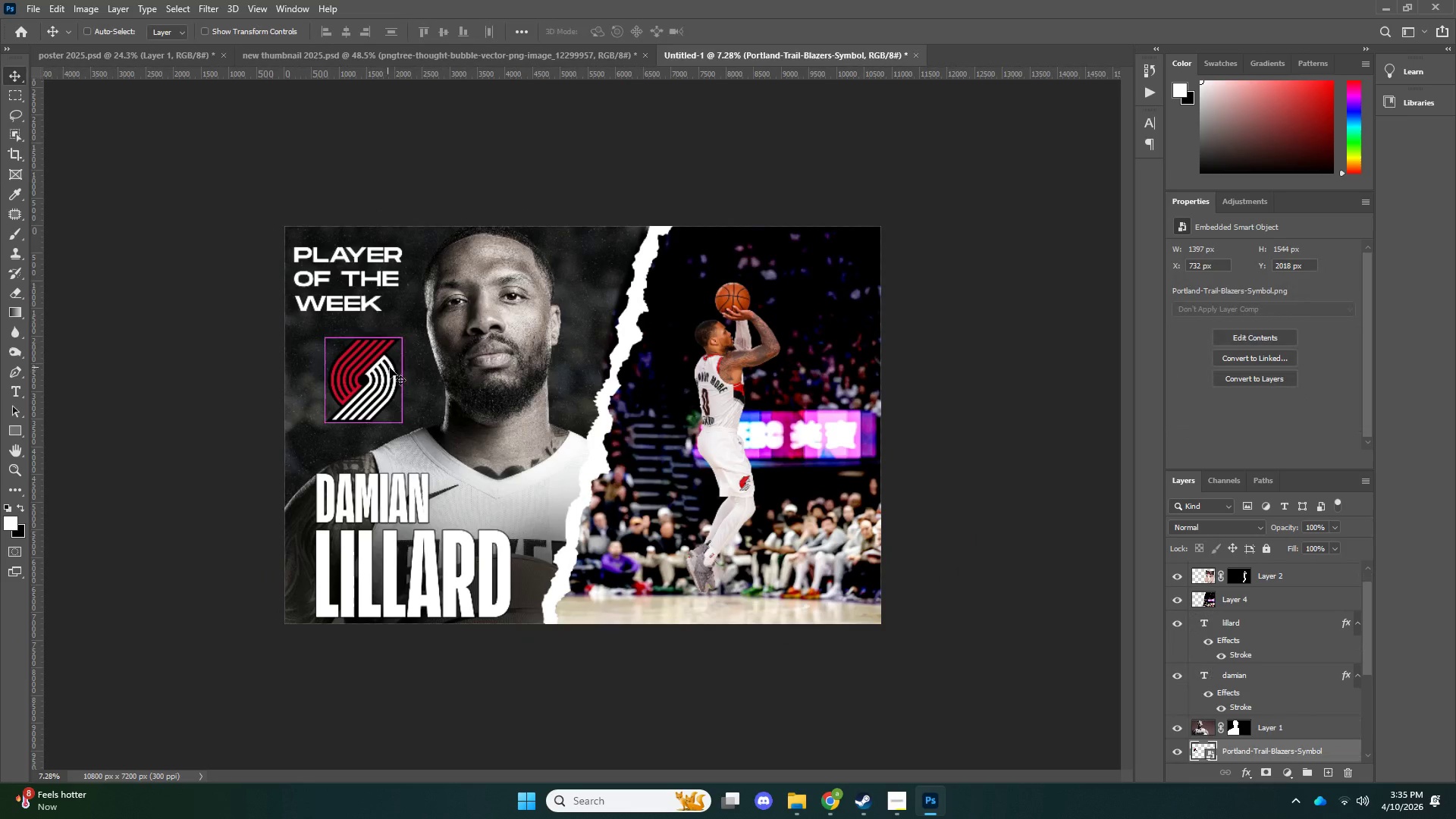 
left_click_drag(start_coordinate=[520, 382], to_coordinate=[491, 389])
 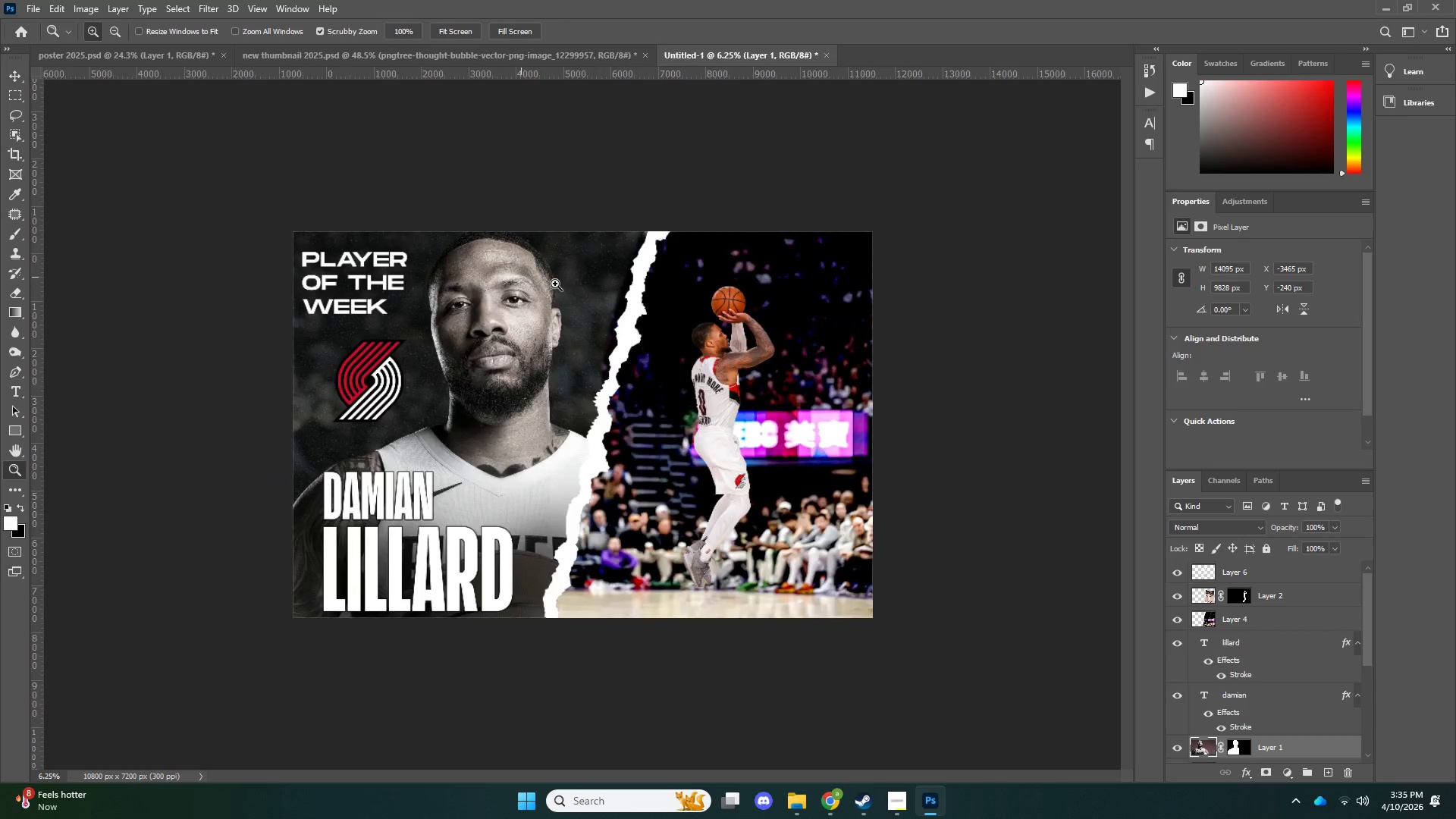 
left_click_drag(start_coordinate=[522, 278], to_coordinate=[564, 284])
 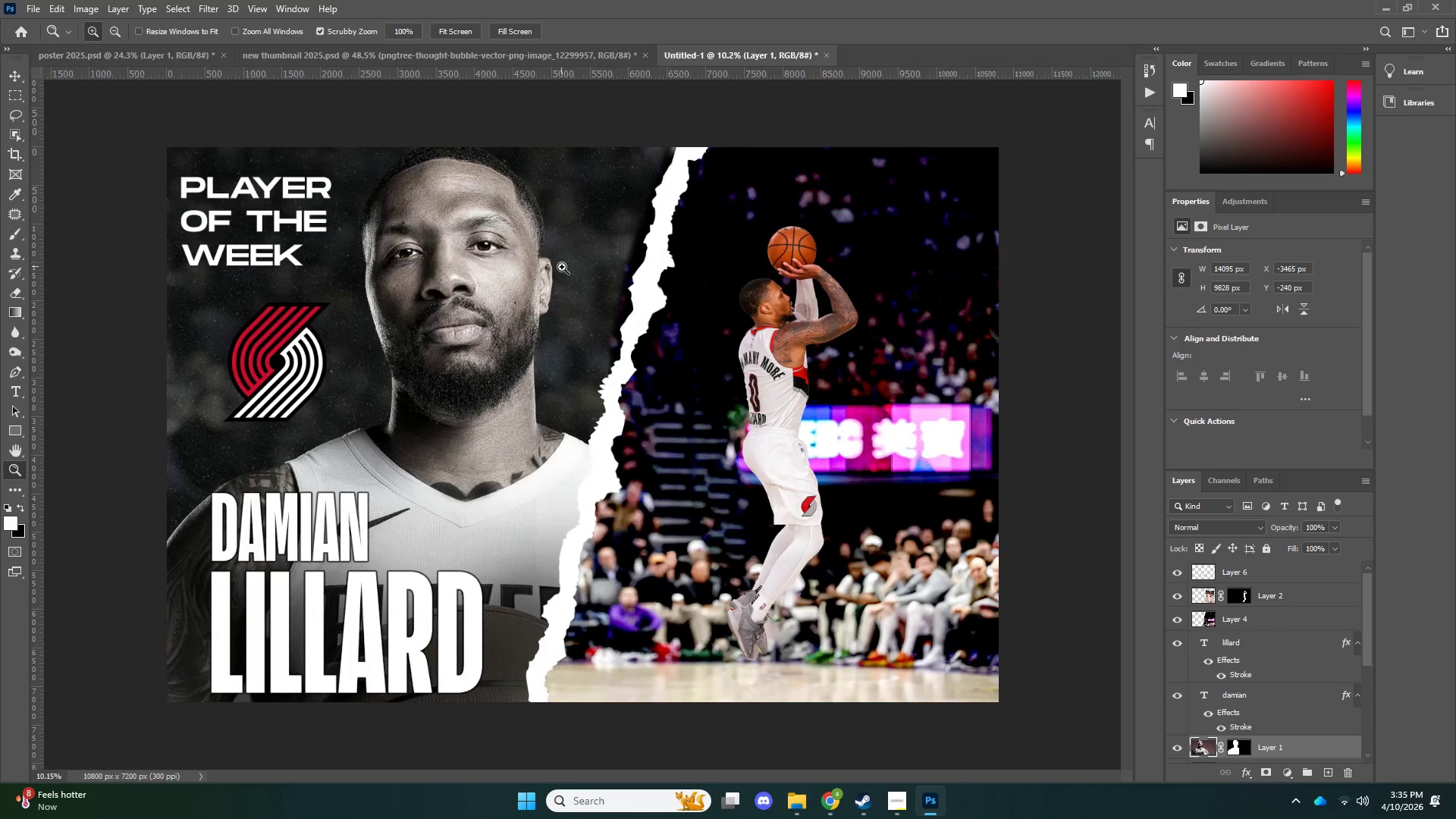 
left_click_drag(start_coordinate=[545, 270], to_coordinate=[518, 276])
 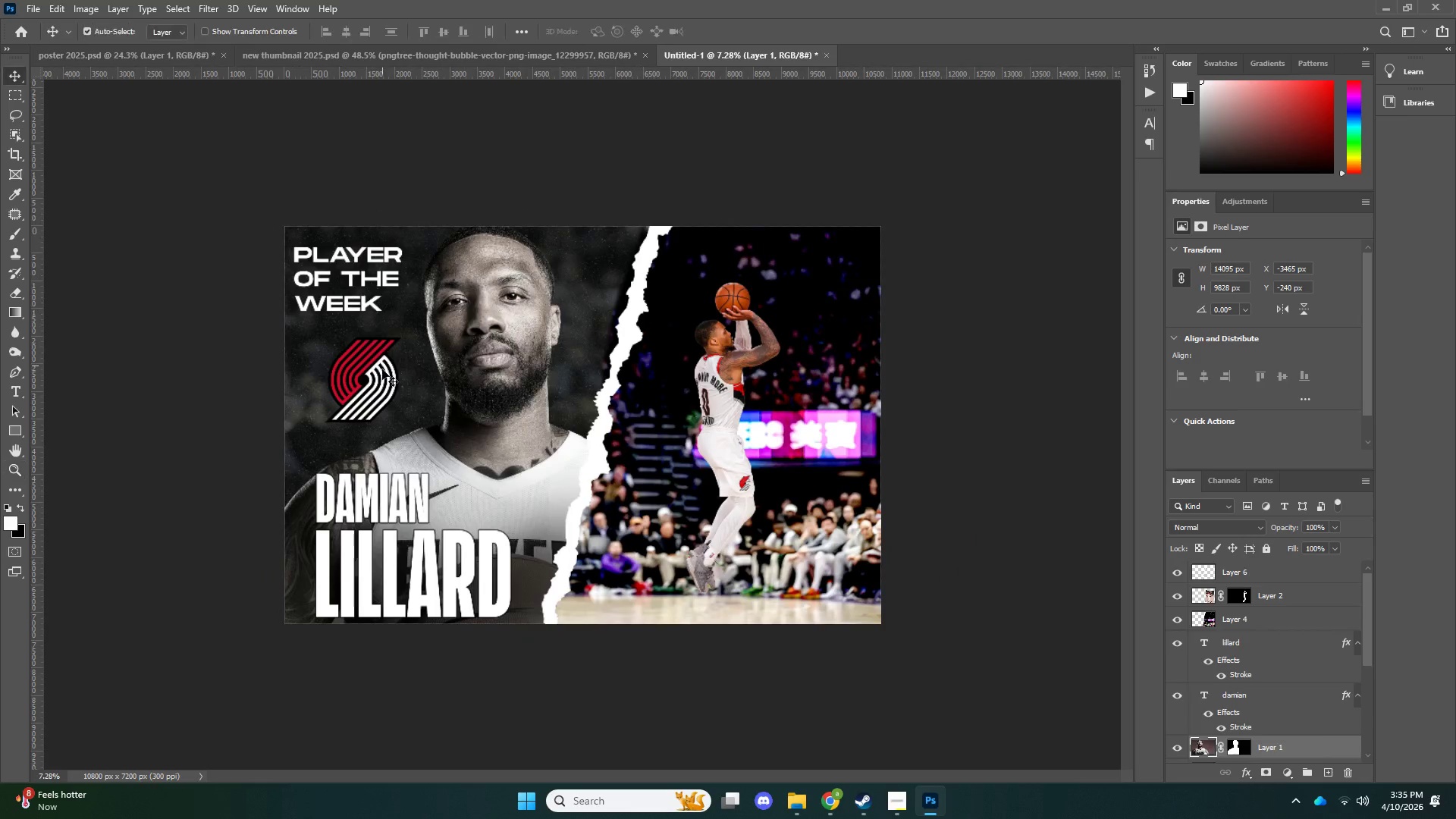 
left_click([379, 375])
 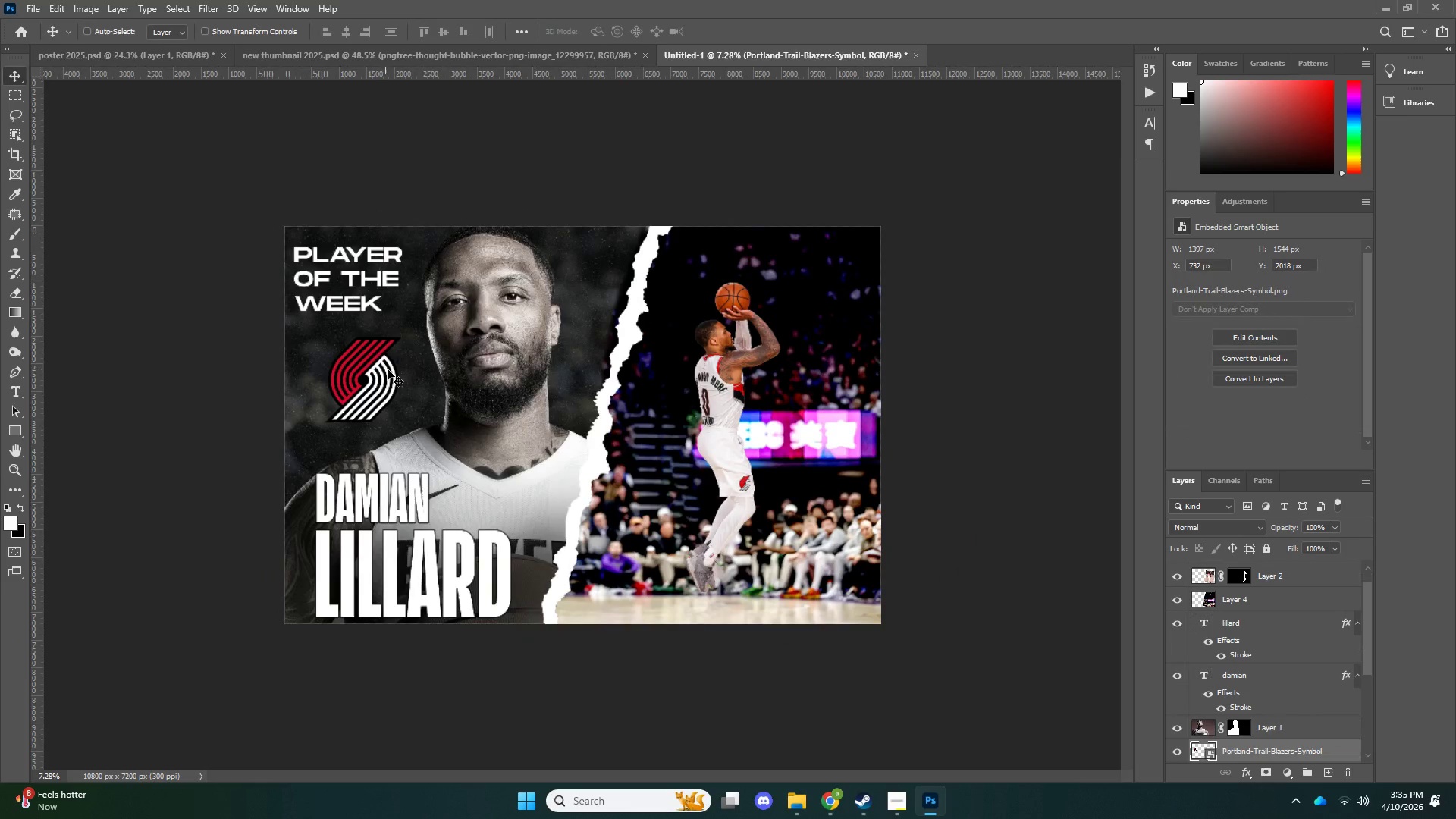 
key(Control+ControlLeft)
 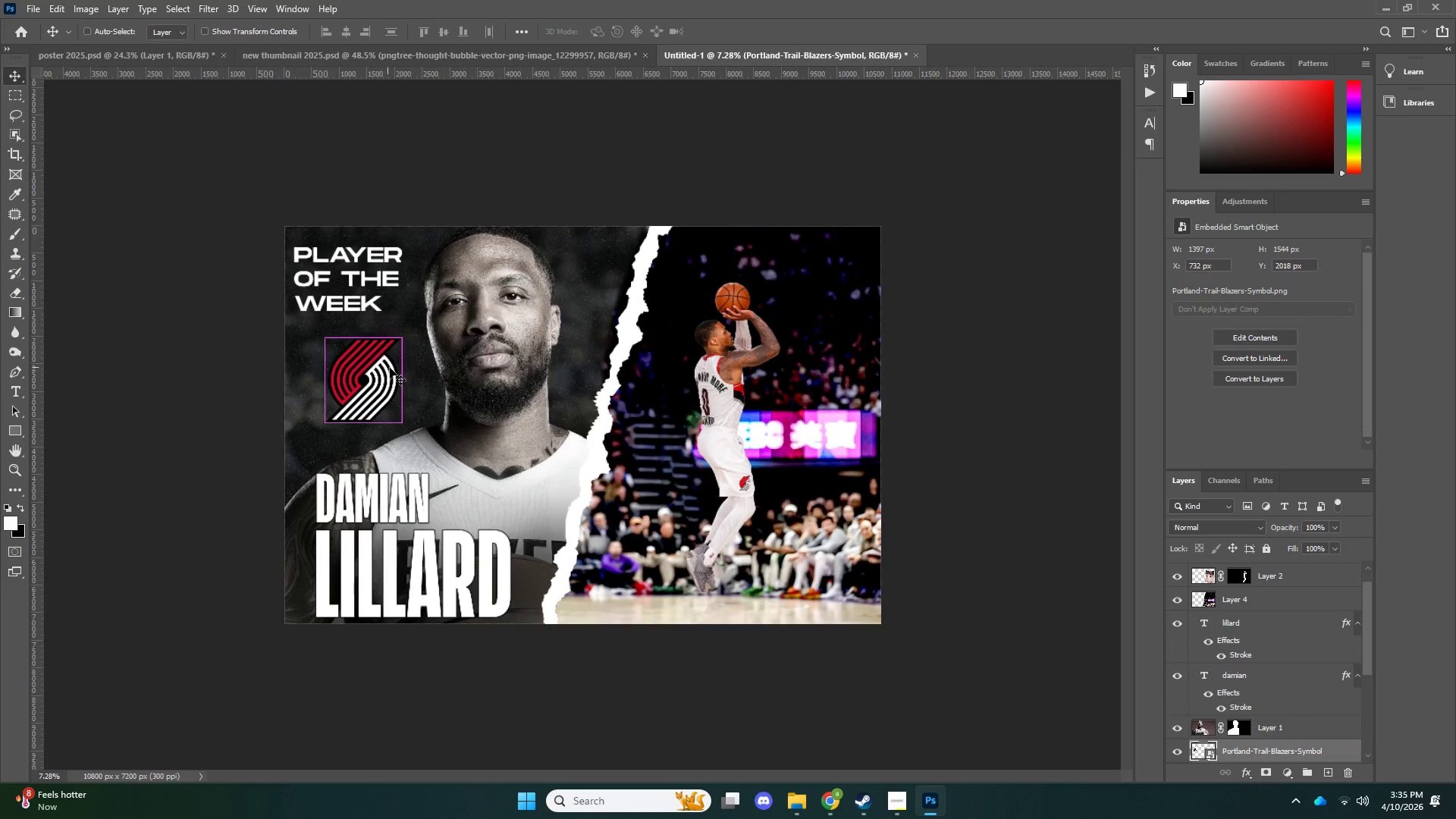 
key(Control+T)
 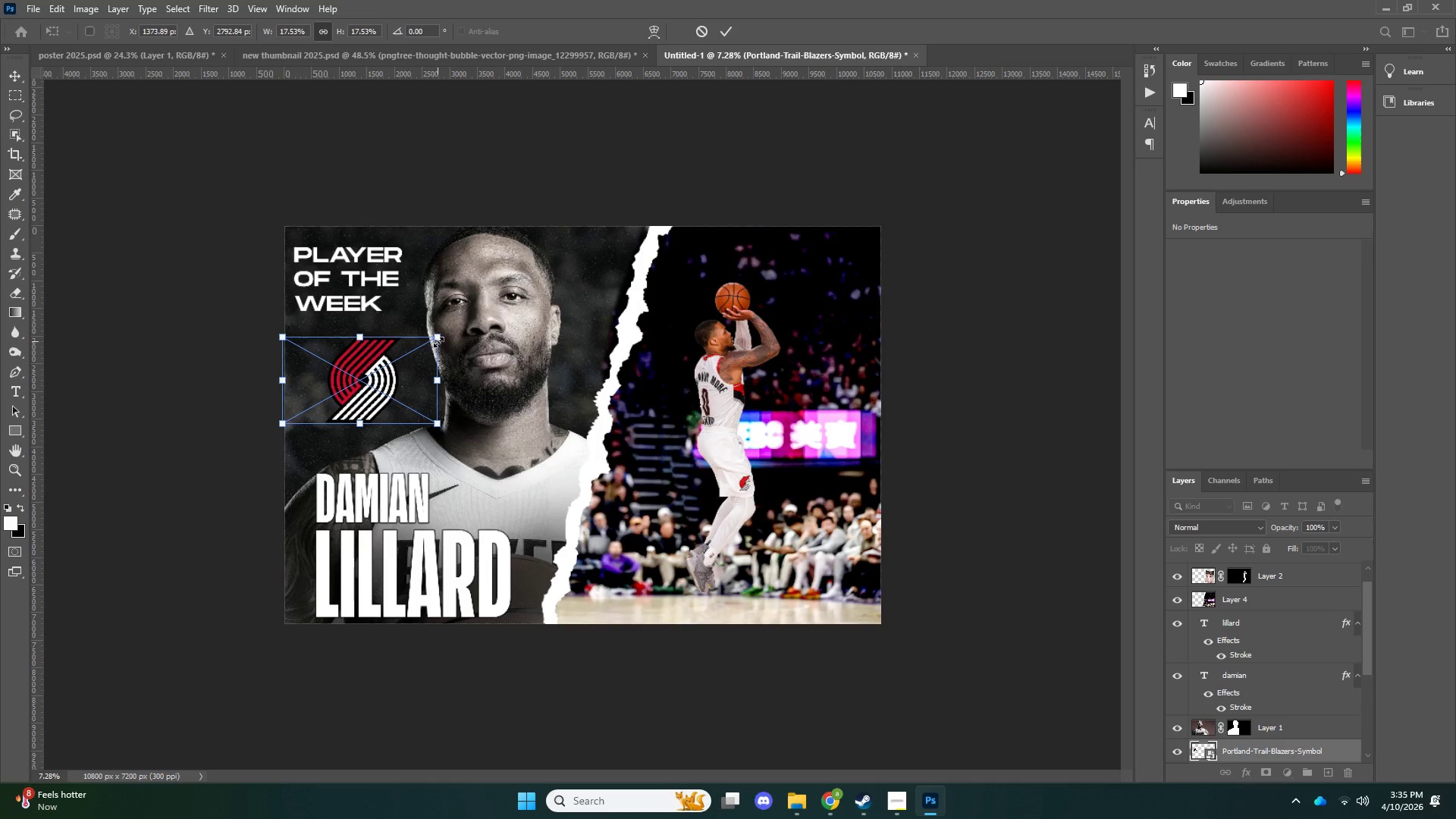 
hold_key(key=AltLeft, duration=1.92)
left_click_drag(start_coordinate=[438, 342], to_coordinate=[464, 326])
 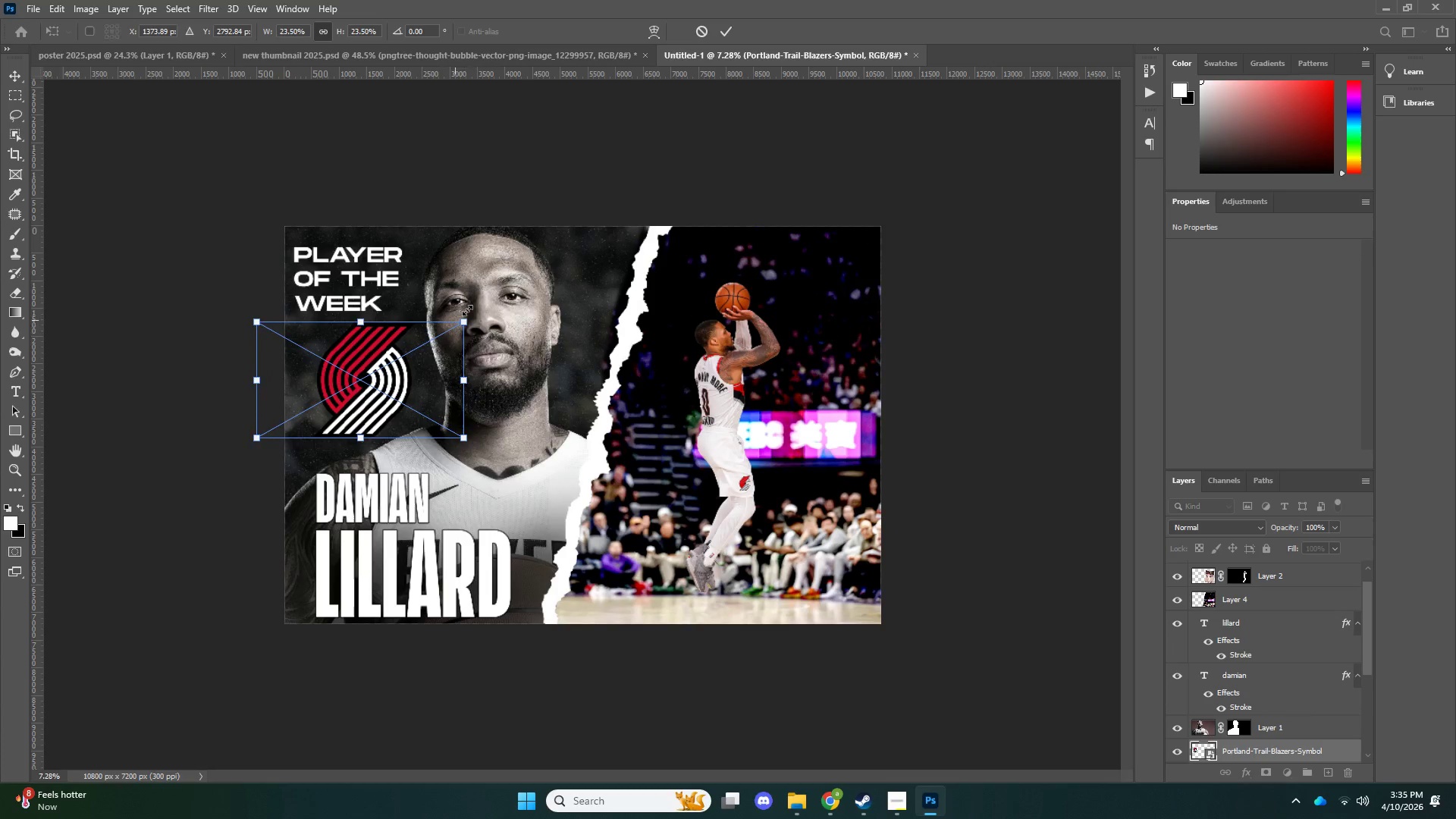 
key(NumpadEnter)
 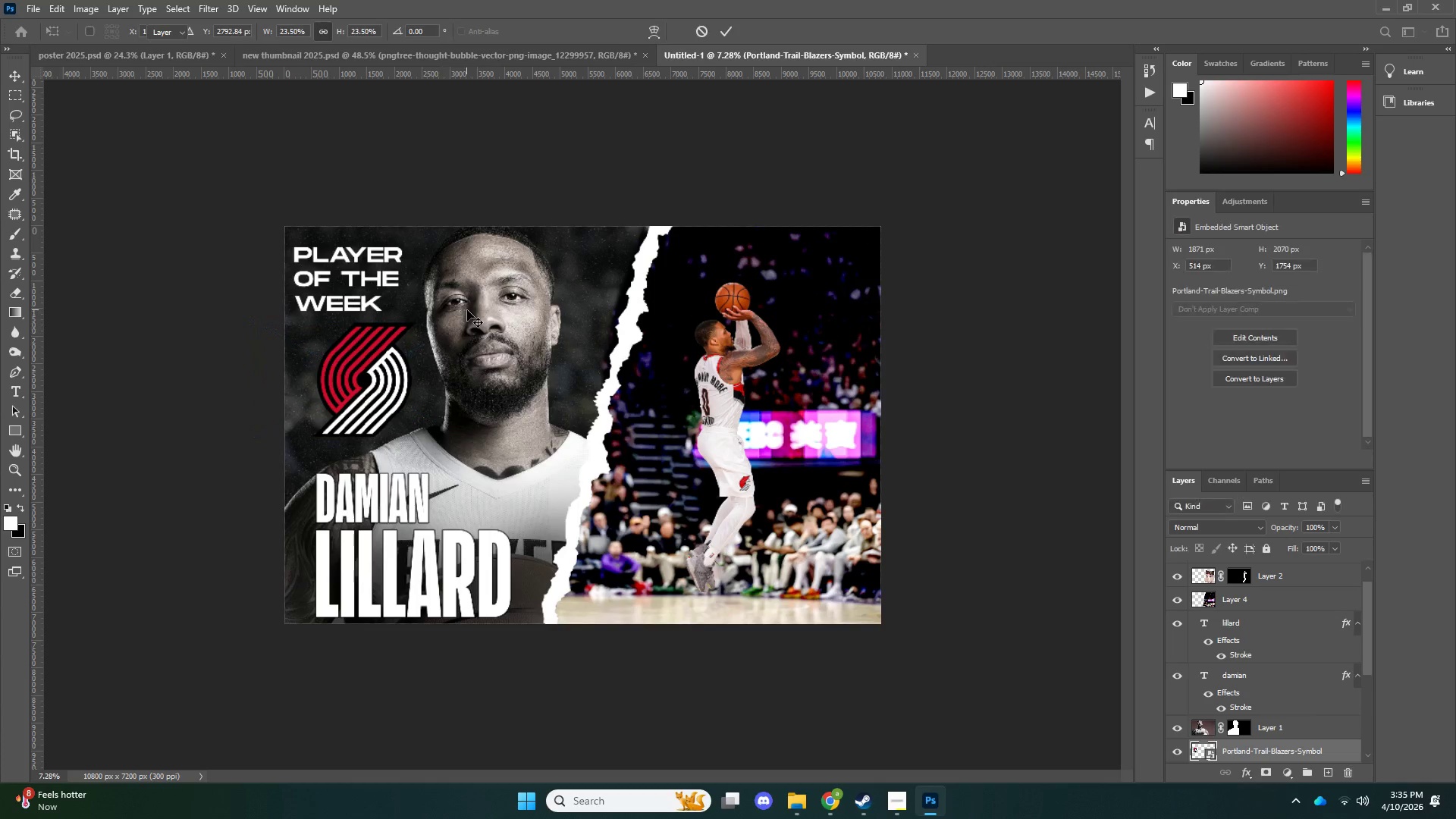 
key(Control+ControlLeft)
 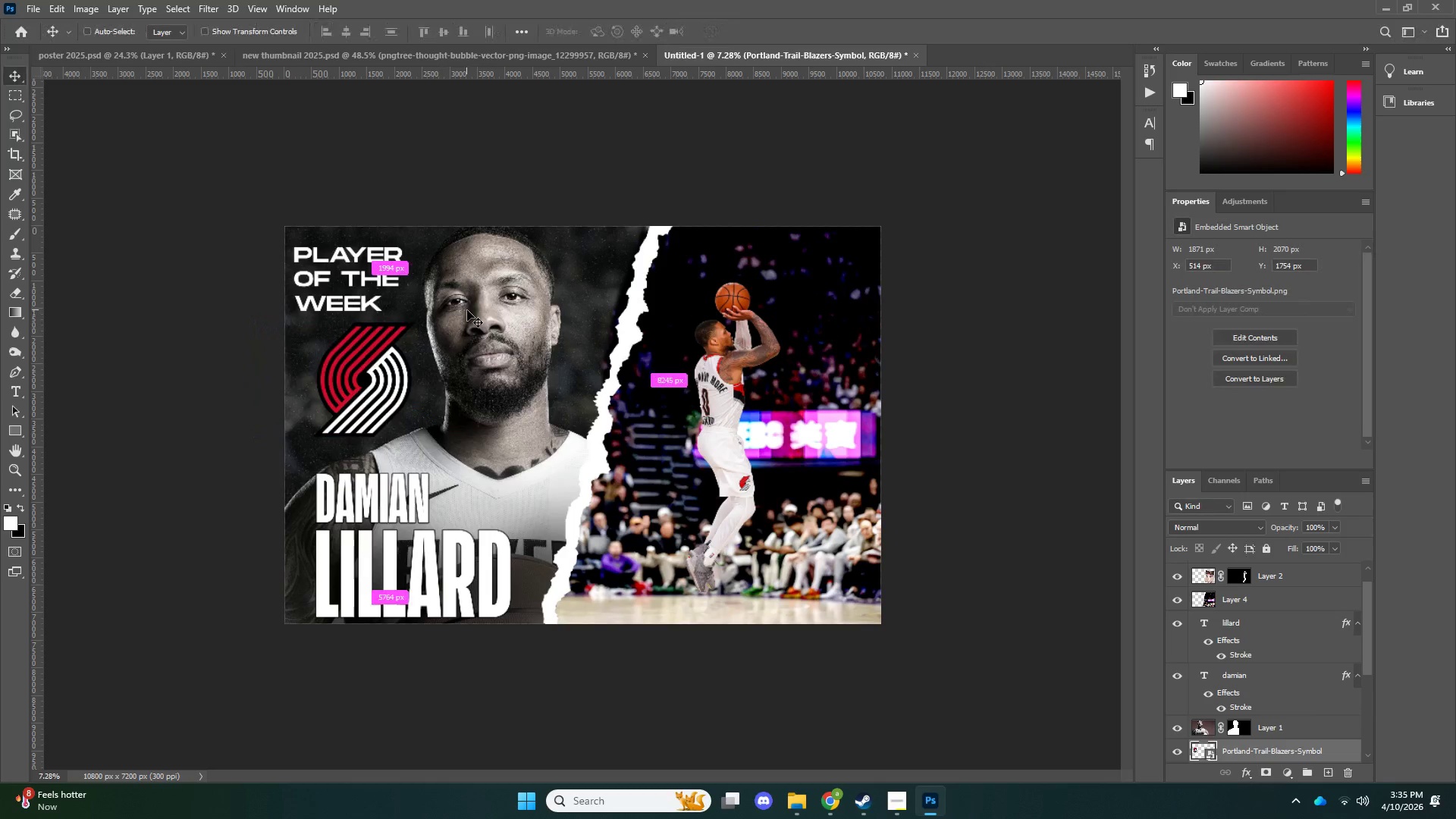 
key(Control+T)
 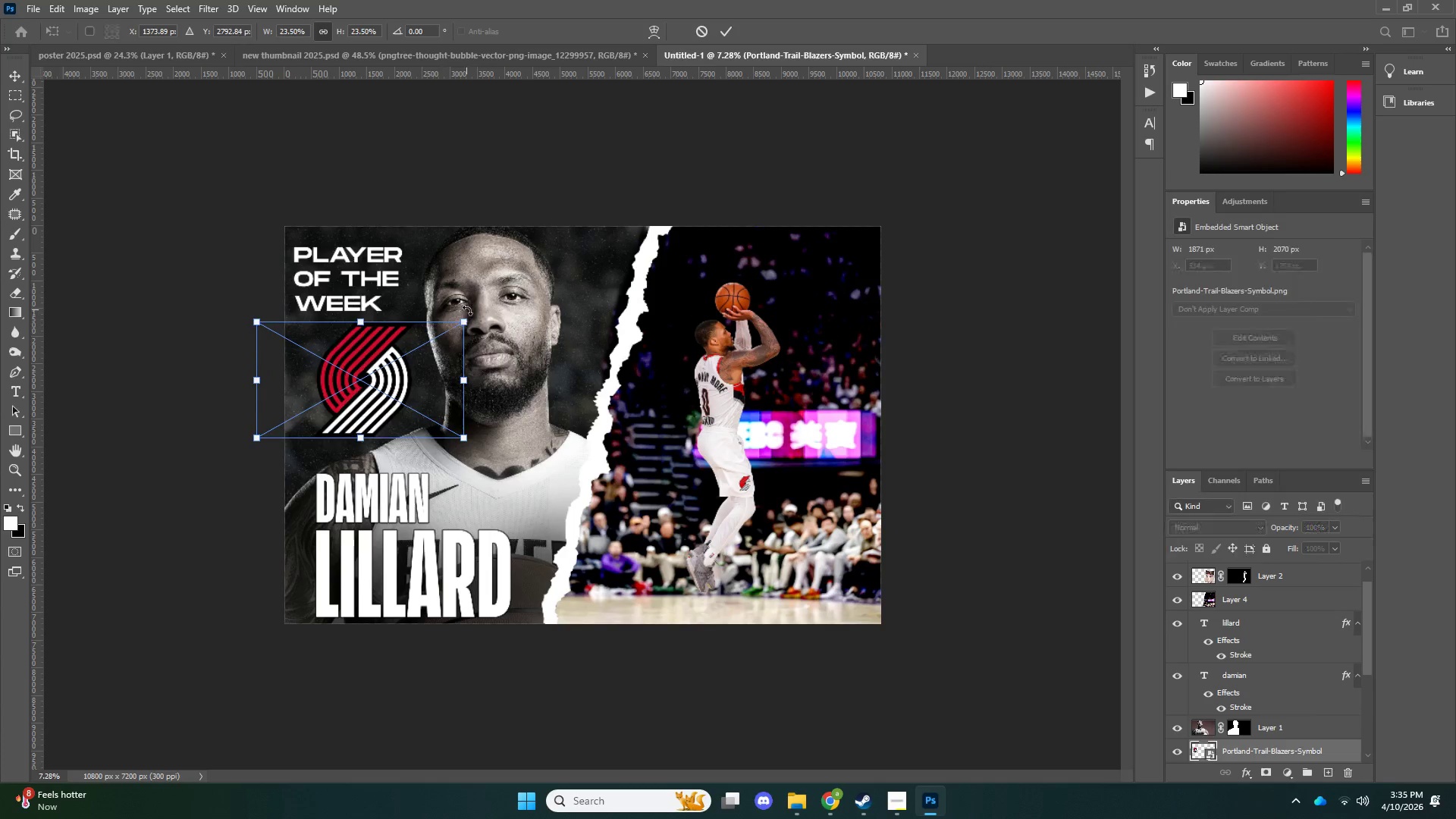 
key(ArrowDown)
 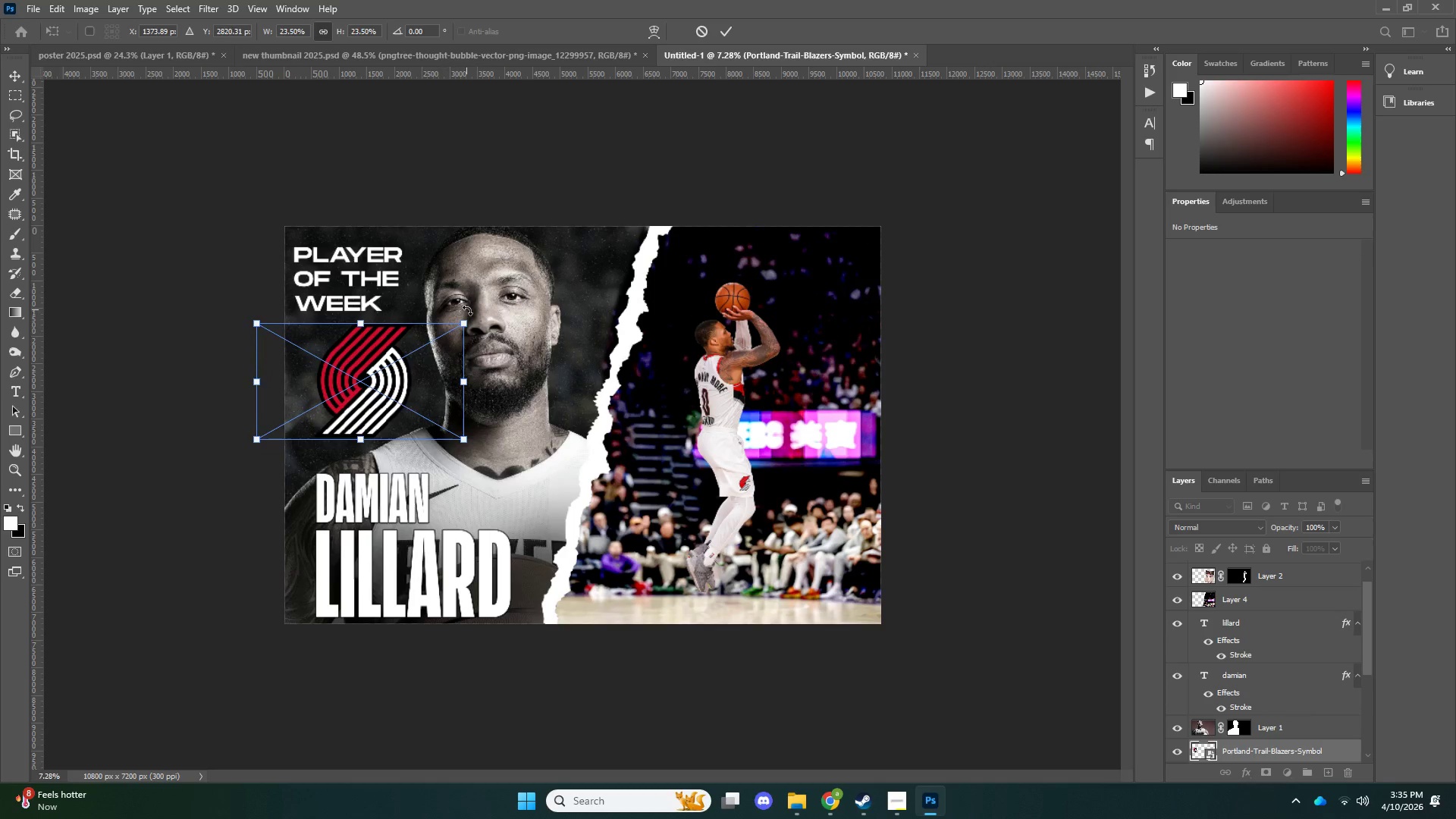 
key(ArrowDown)
 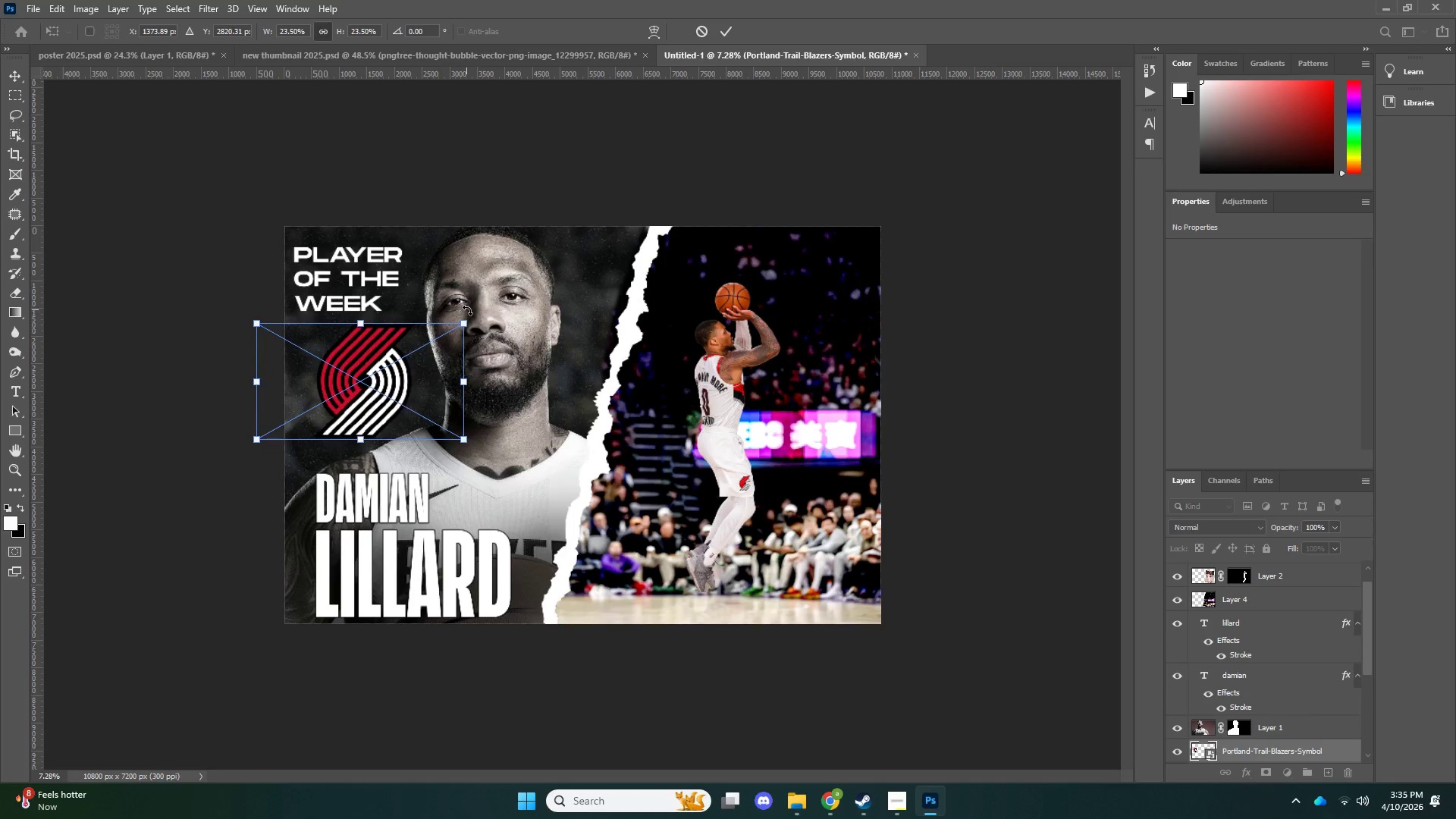 
key(ArrowDown)
 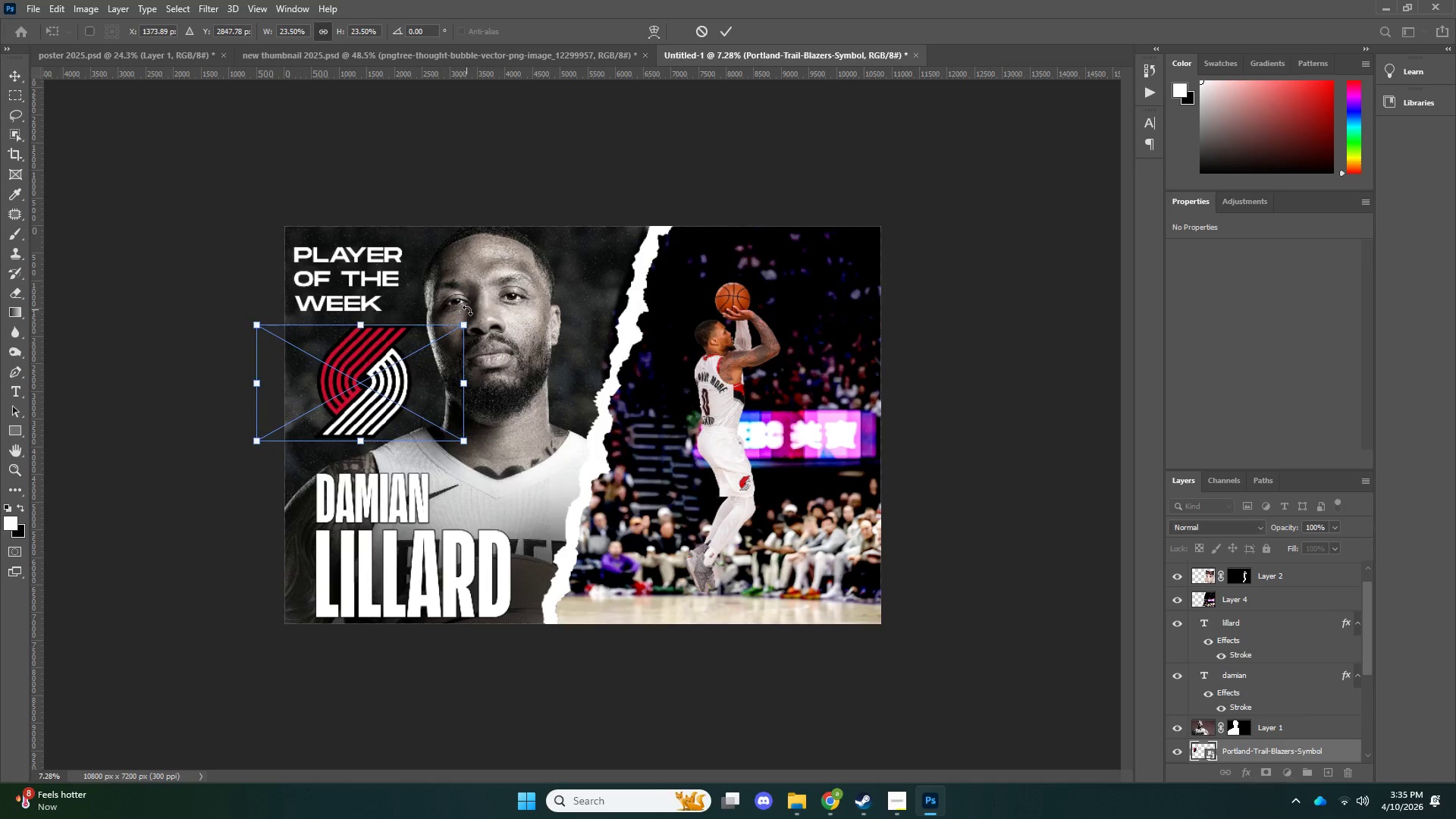 
key(ArrowDown)
 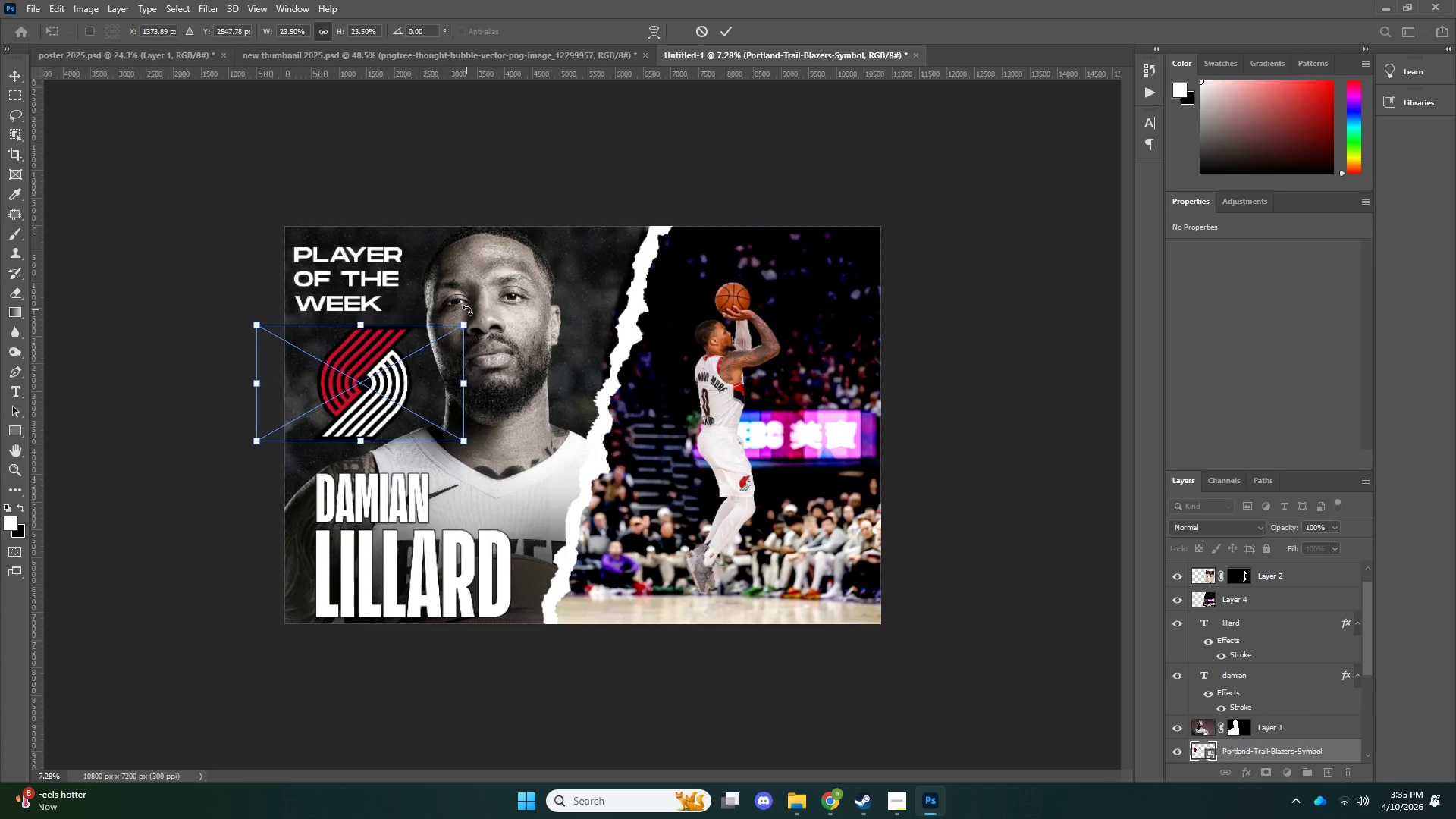 
key(NumpadEnter)
 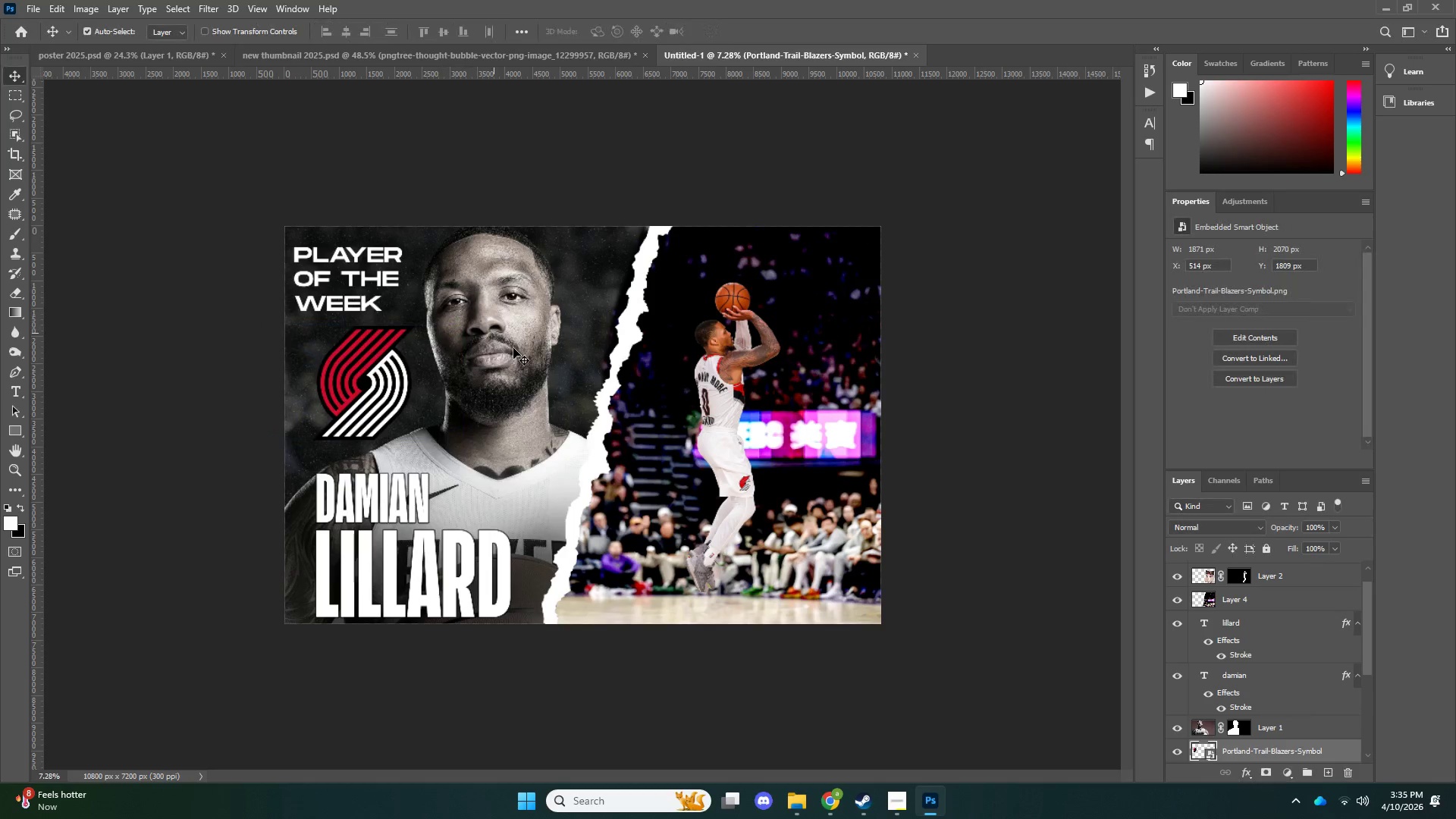 
key(V)
 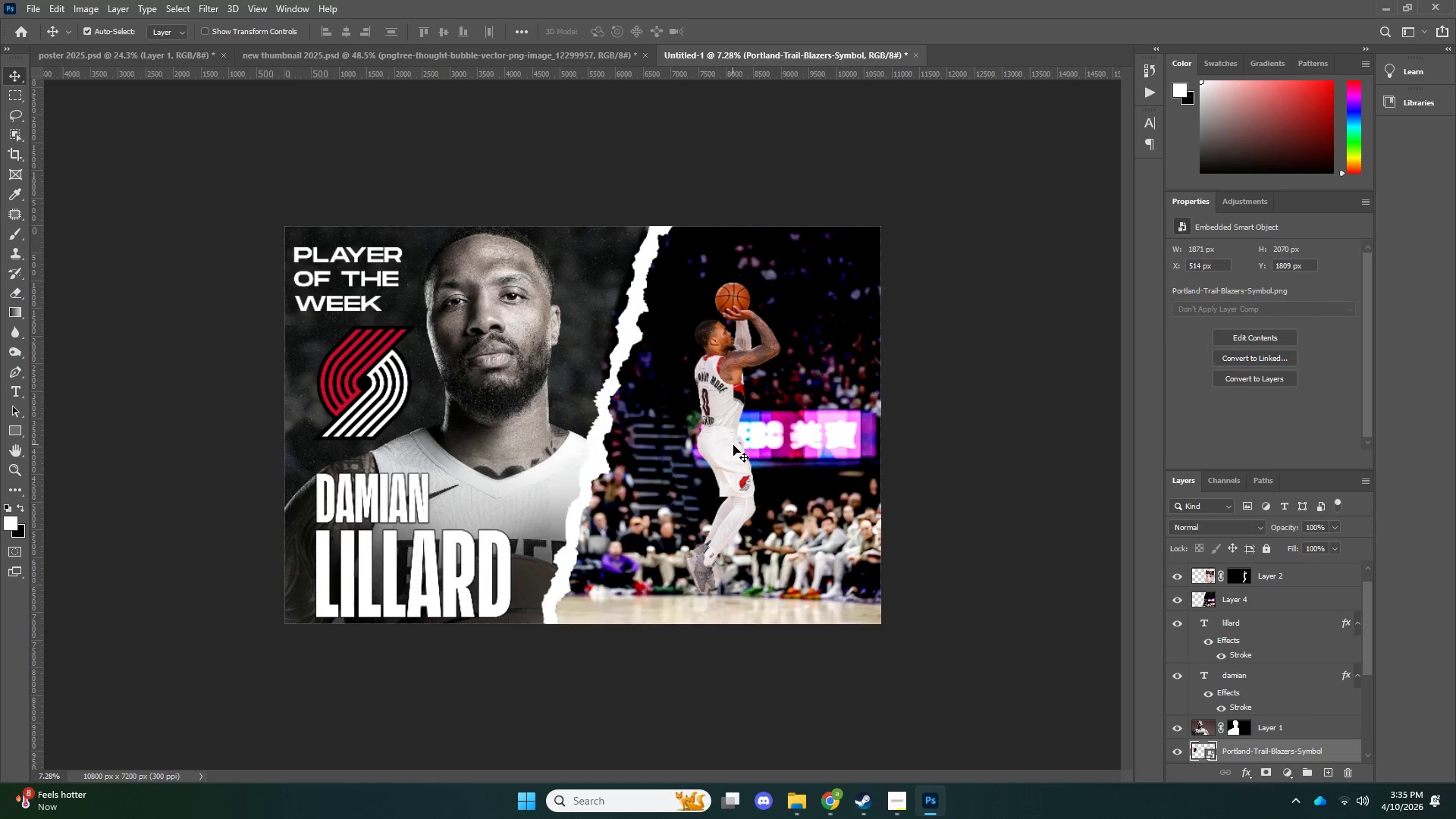 
left_click([733, 445])
 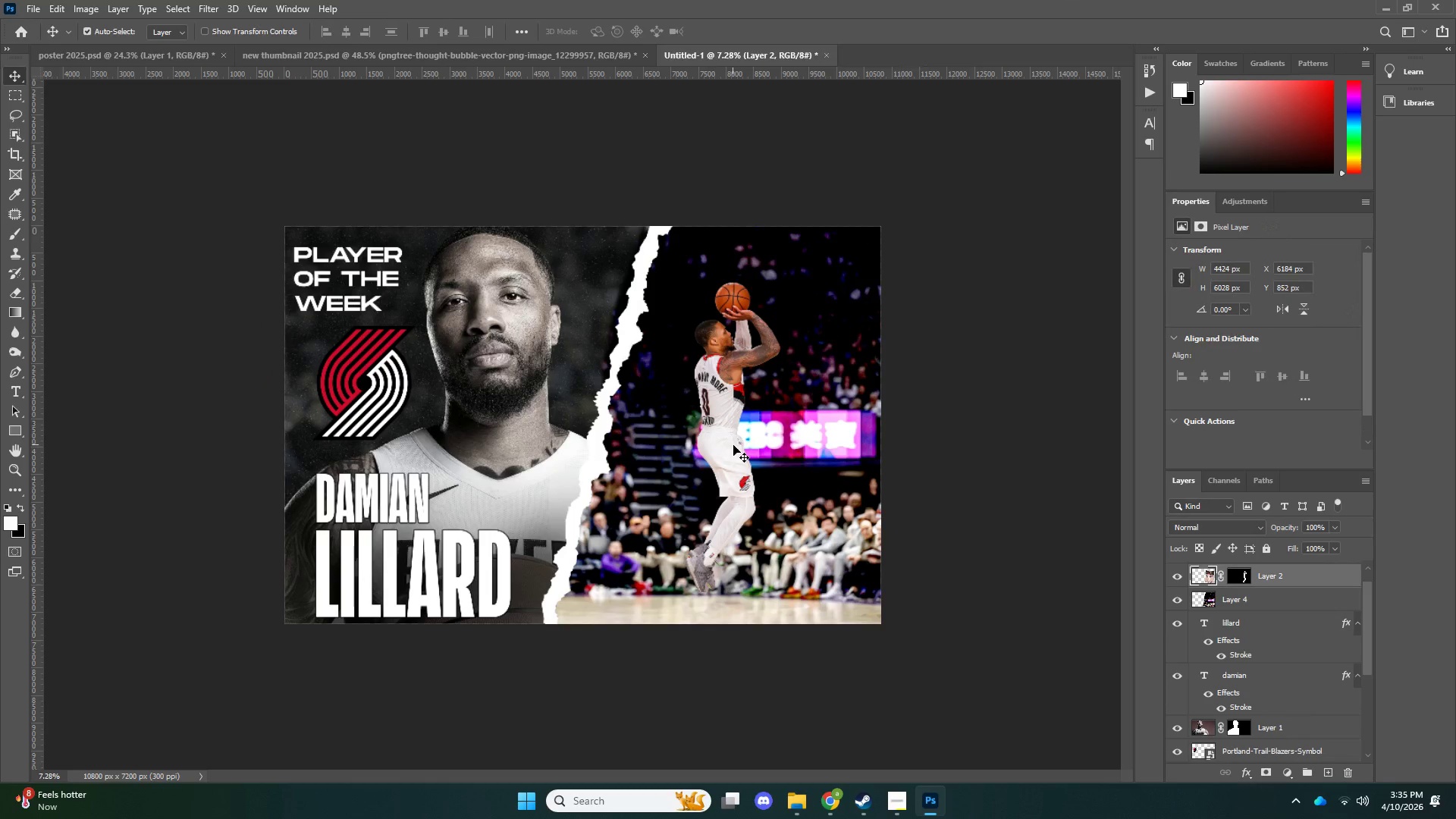 
key(ArrowRight)
 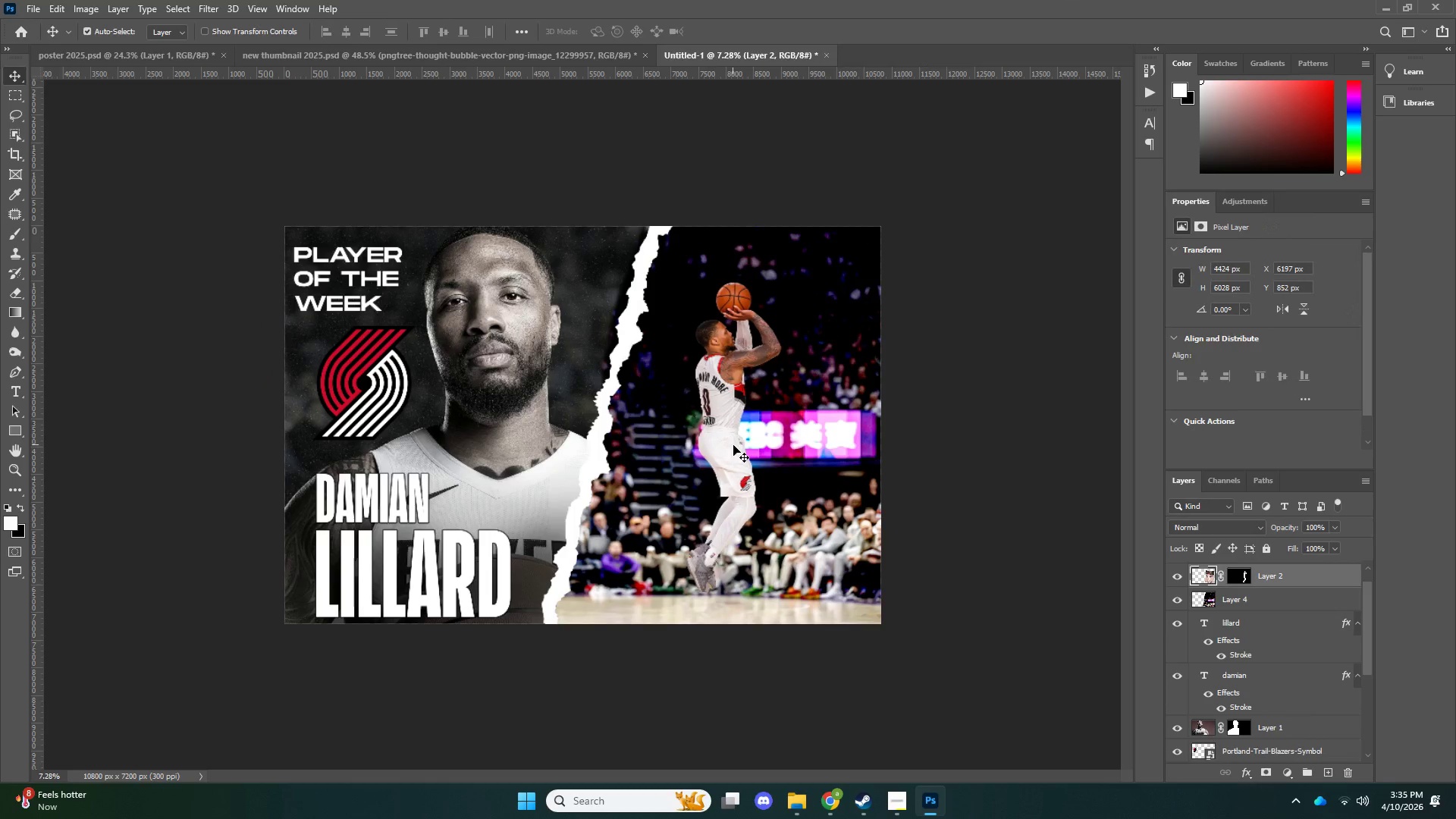 
key(ArrowRight)
 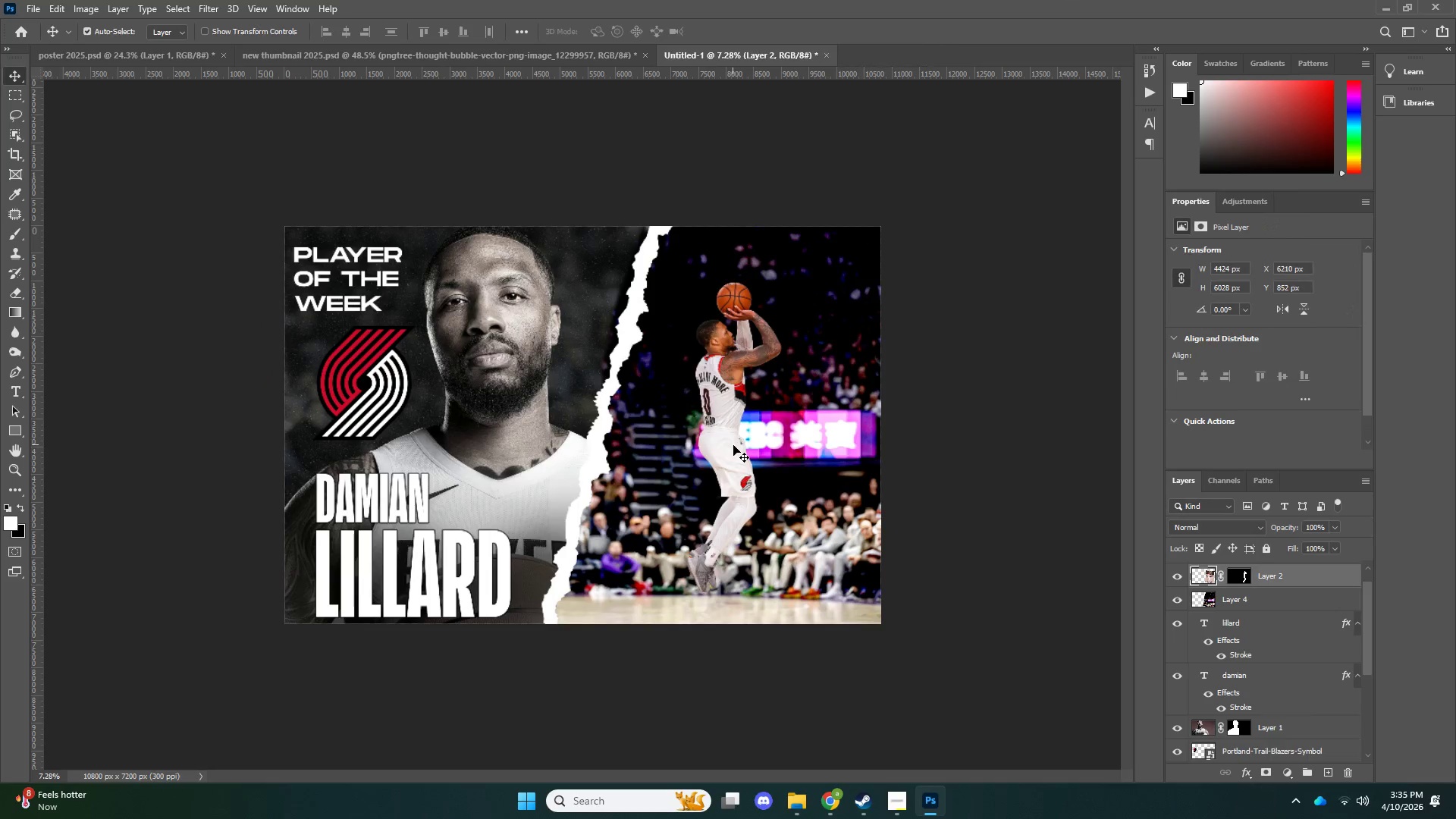 
key(ArrowRight)
 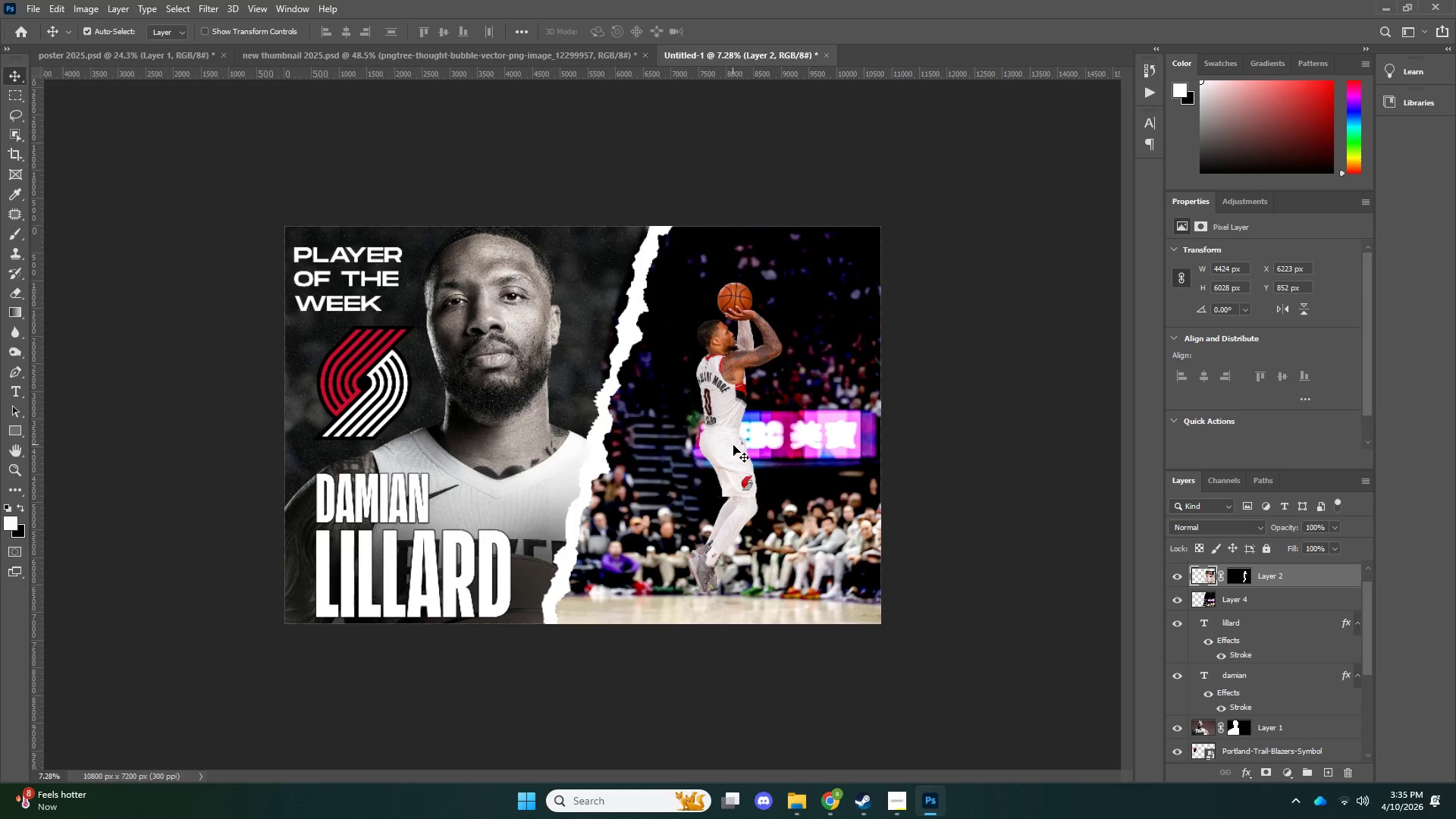 
key(ArrowLeft)
 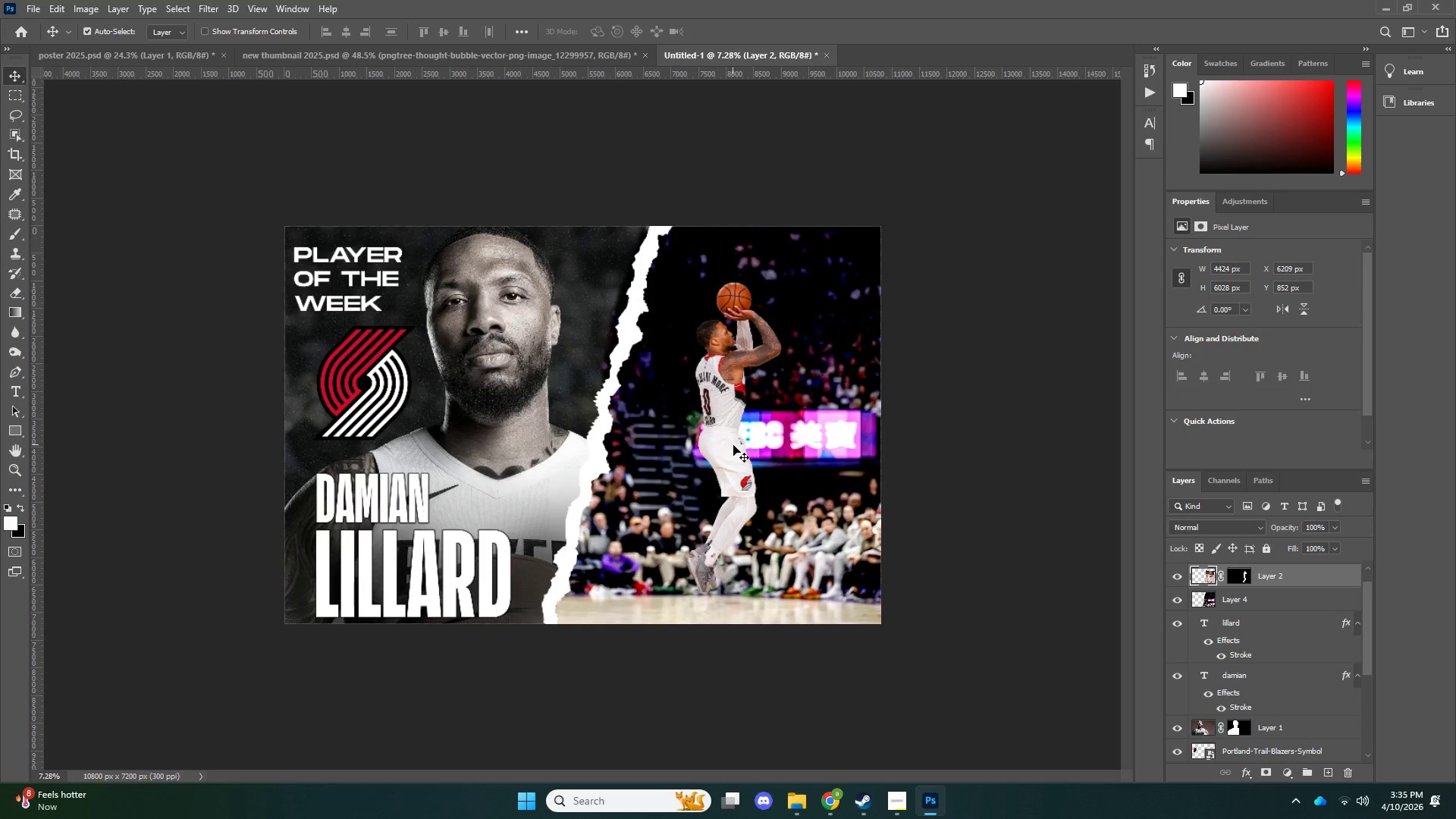 
key(ArrowRight)
 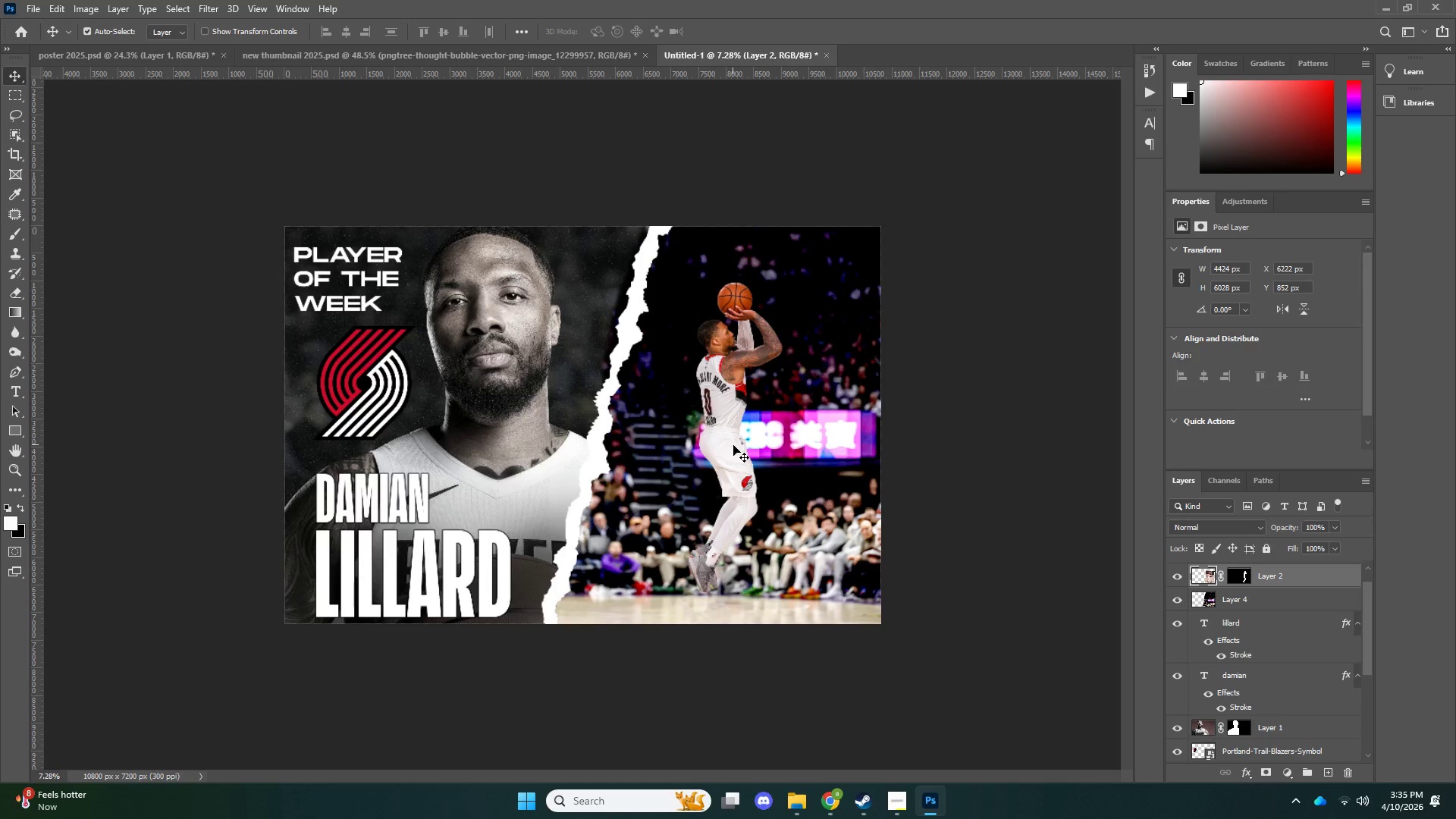 
key(ArrowRight)
 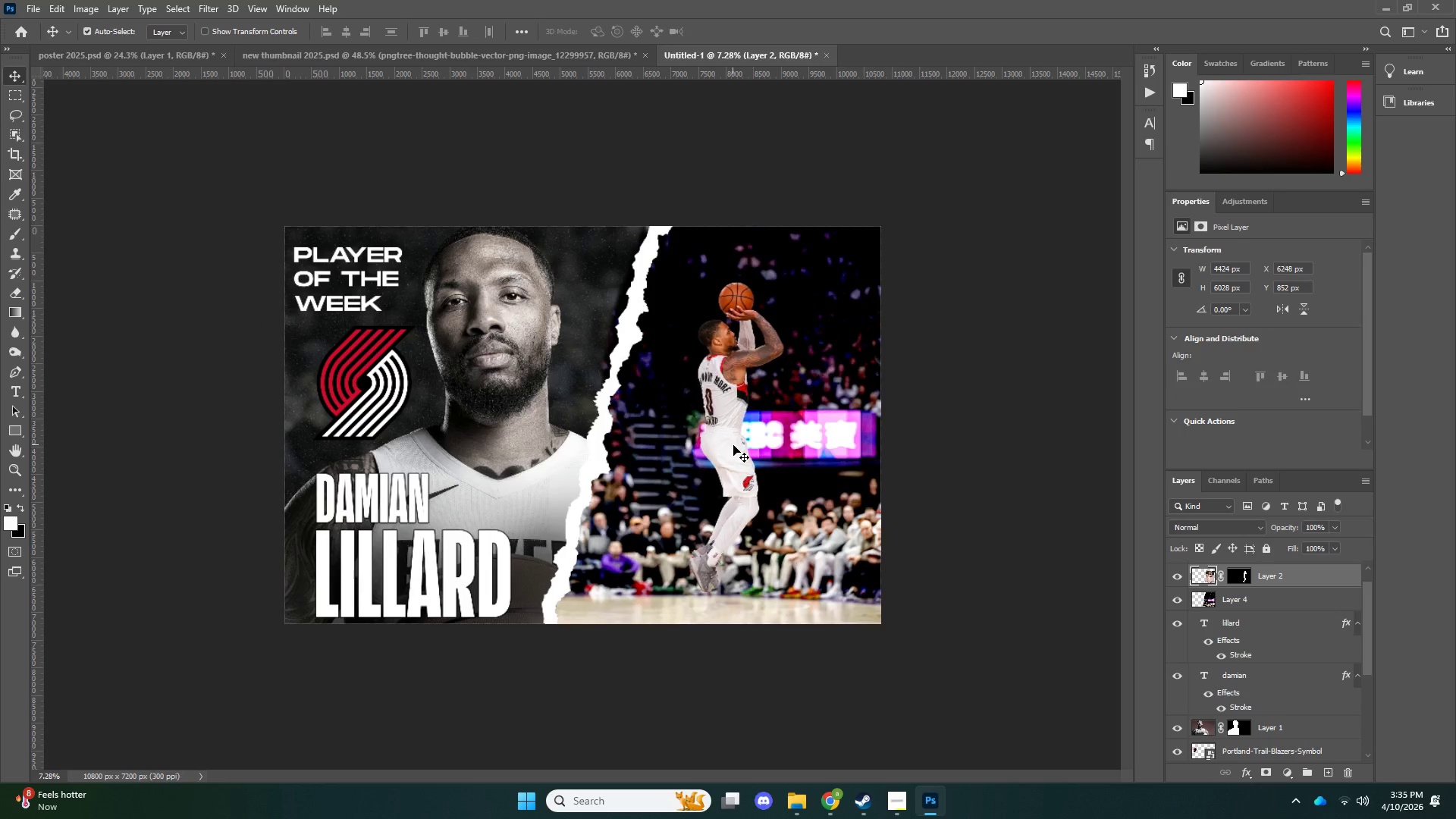 
key(ArrowRight)
 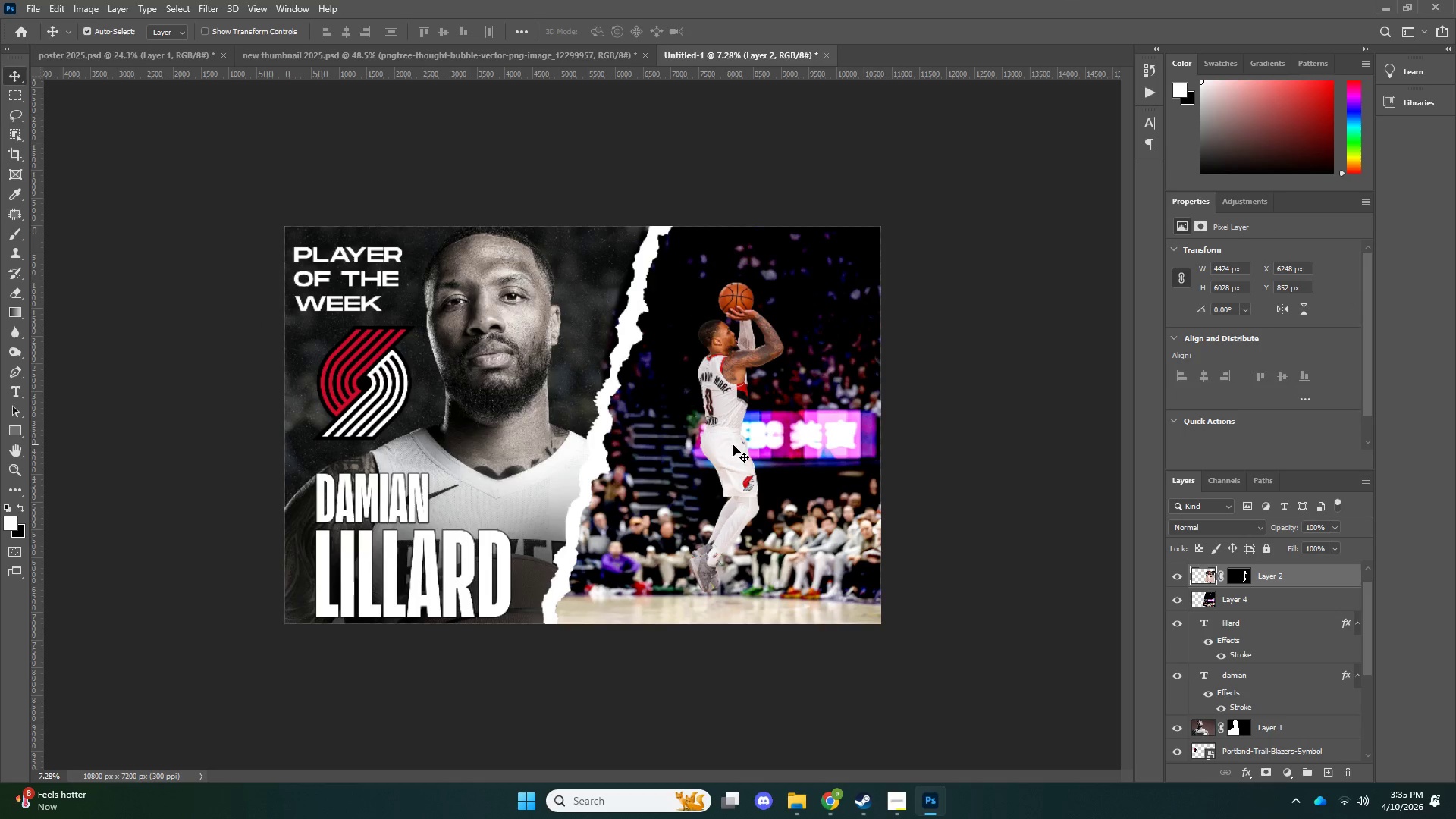 
left_click([814, 418])
 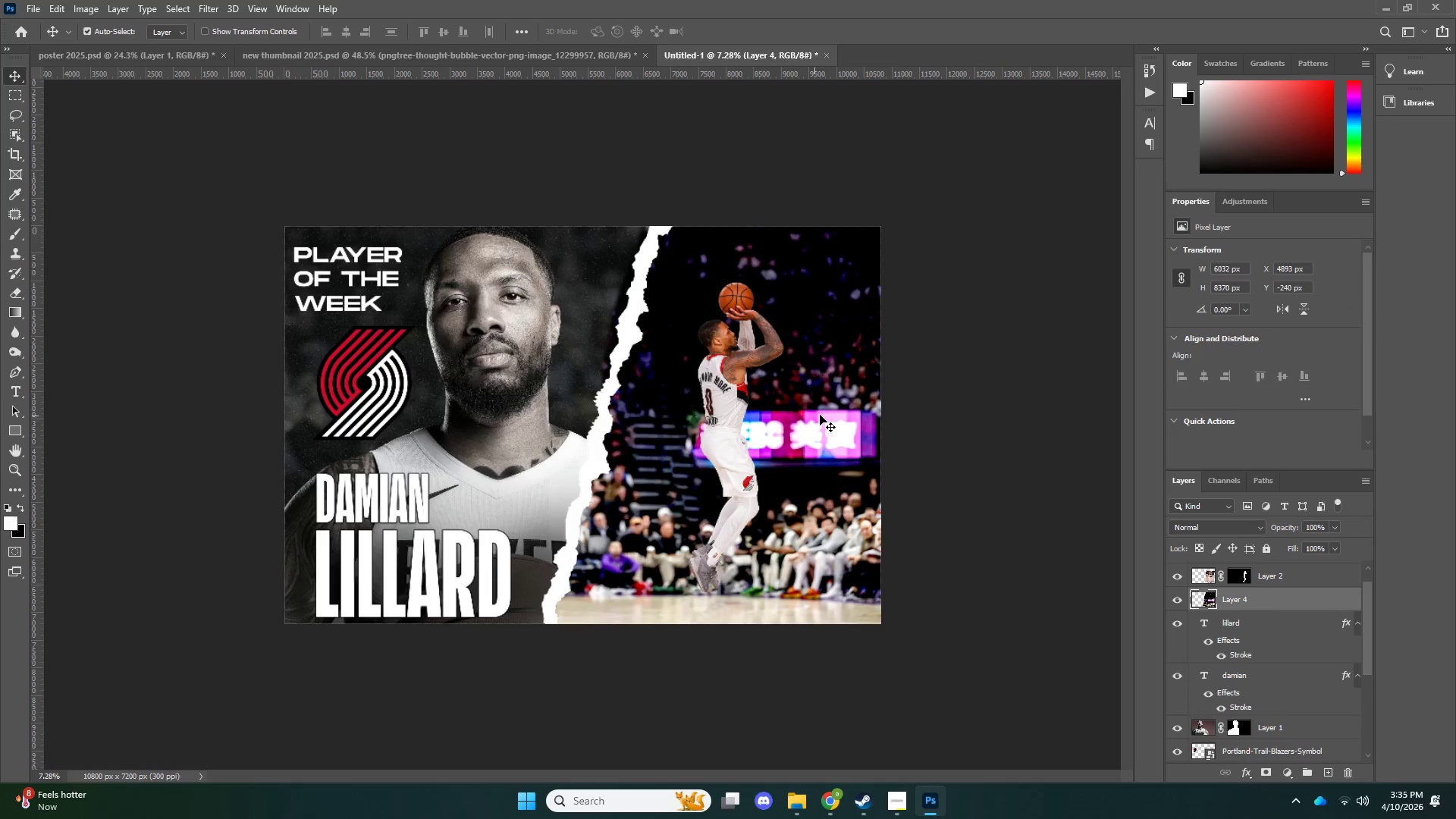 
type(bxxx)
 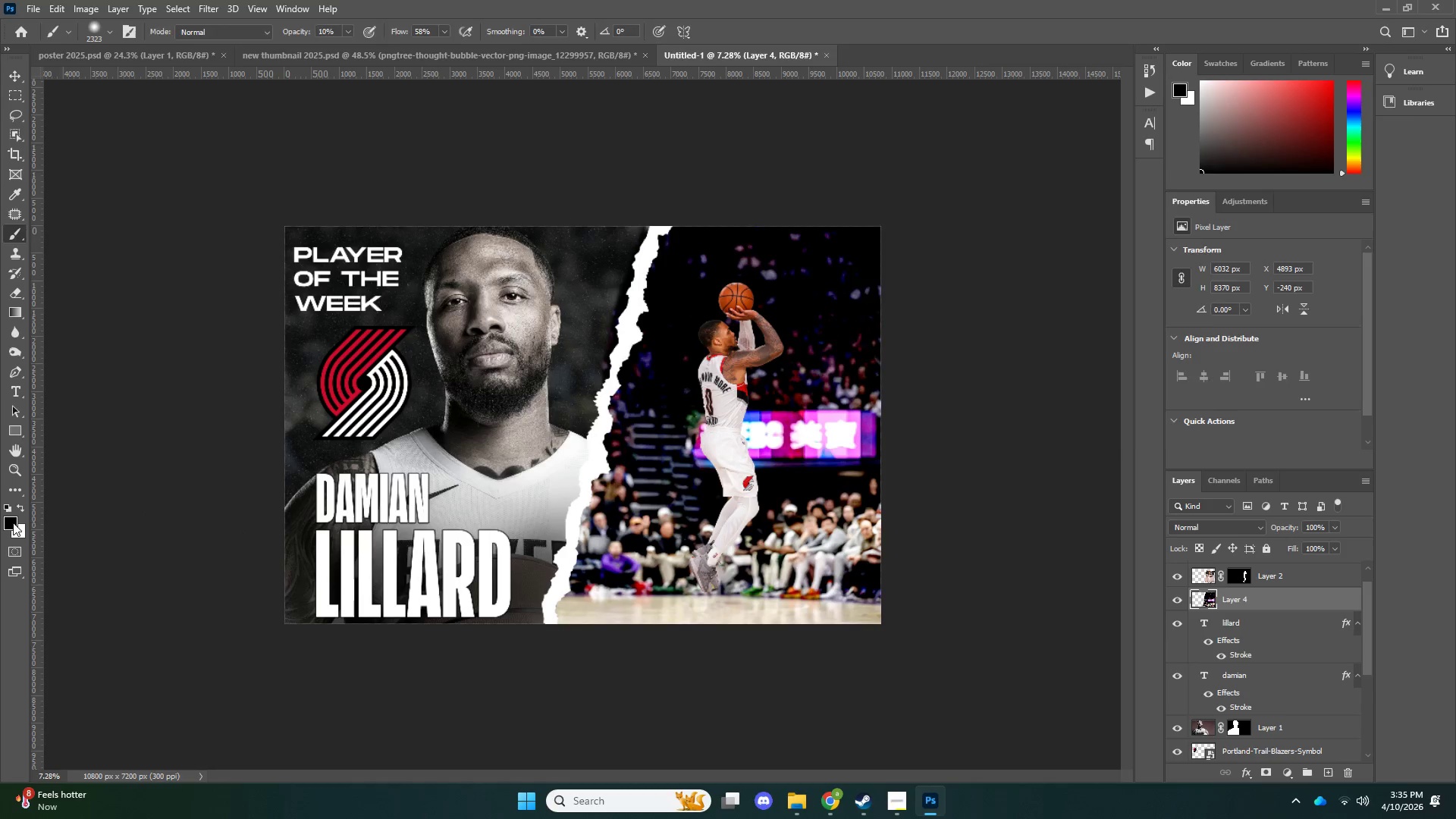 
left_click([13, 522])
 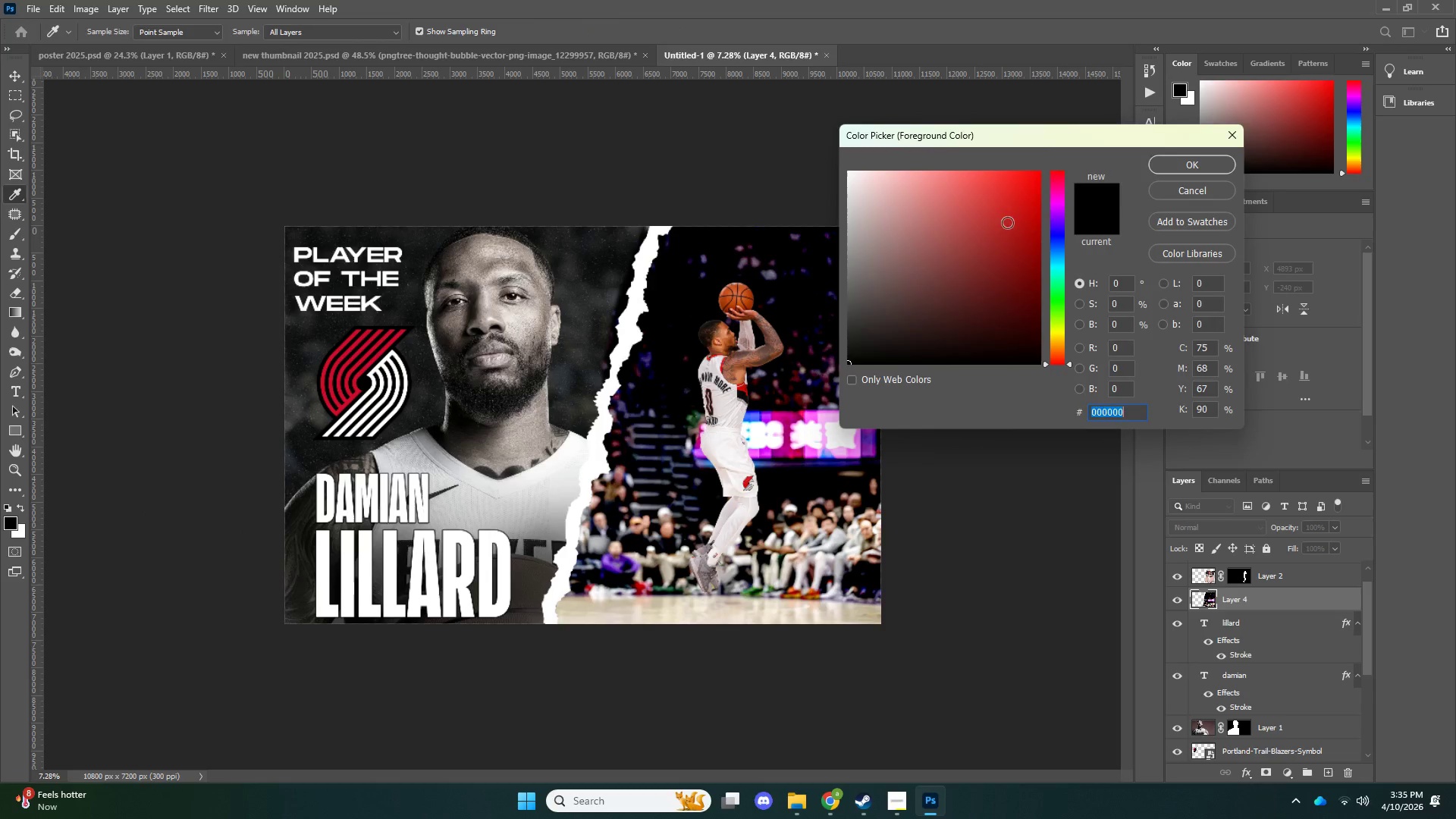 
left_click_drag(start_coordinate=[1015, 216], to_coordinate=[1138, 112])
 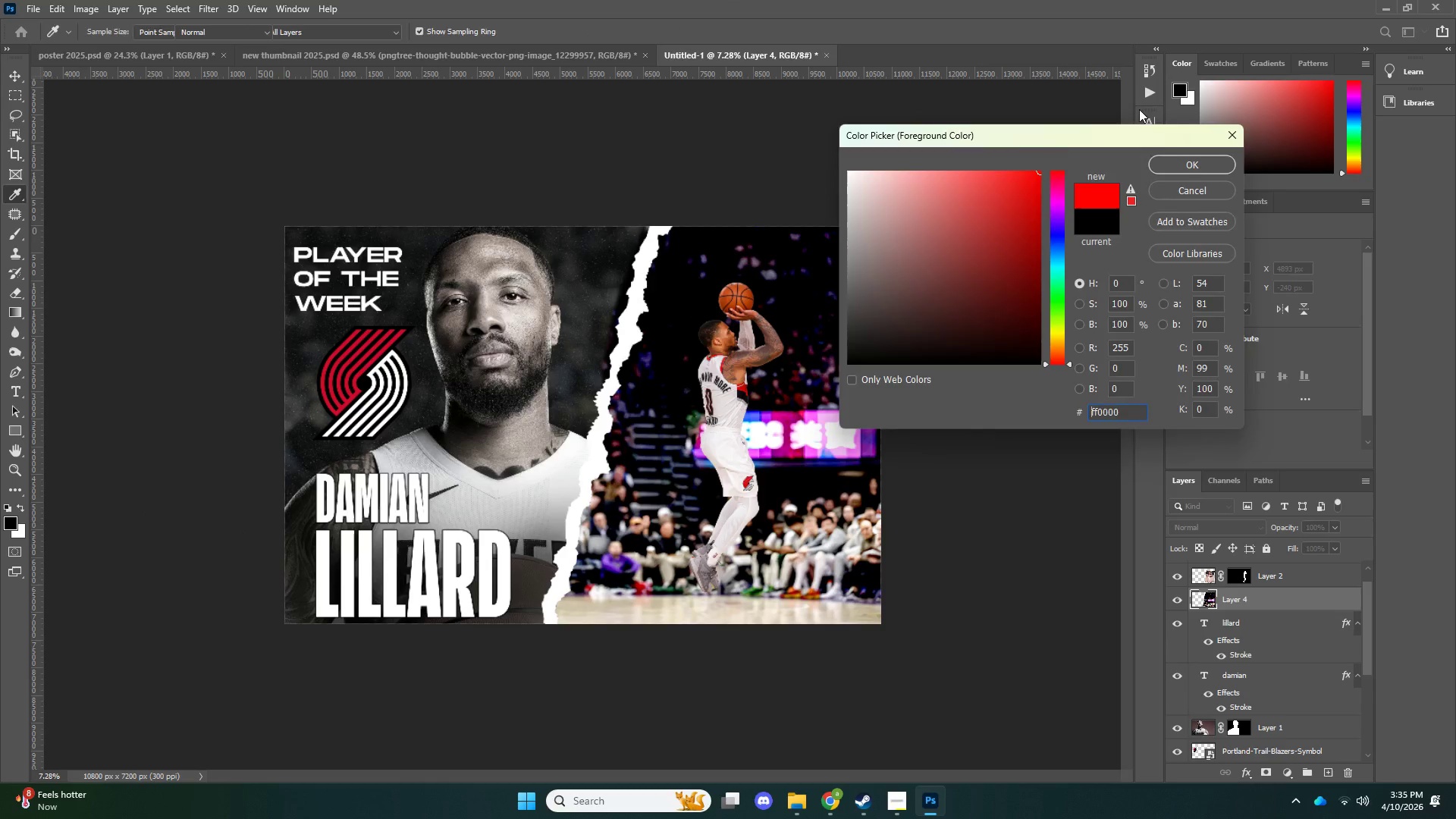 
key(NumpadEnter)
 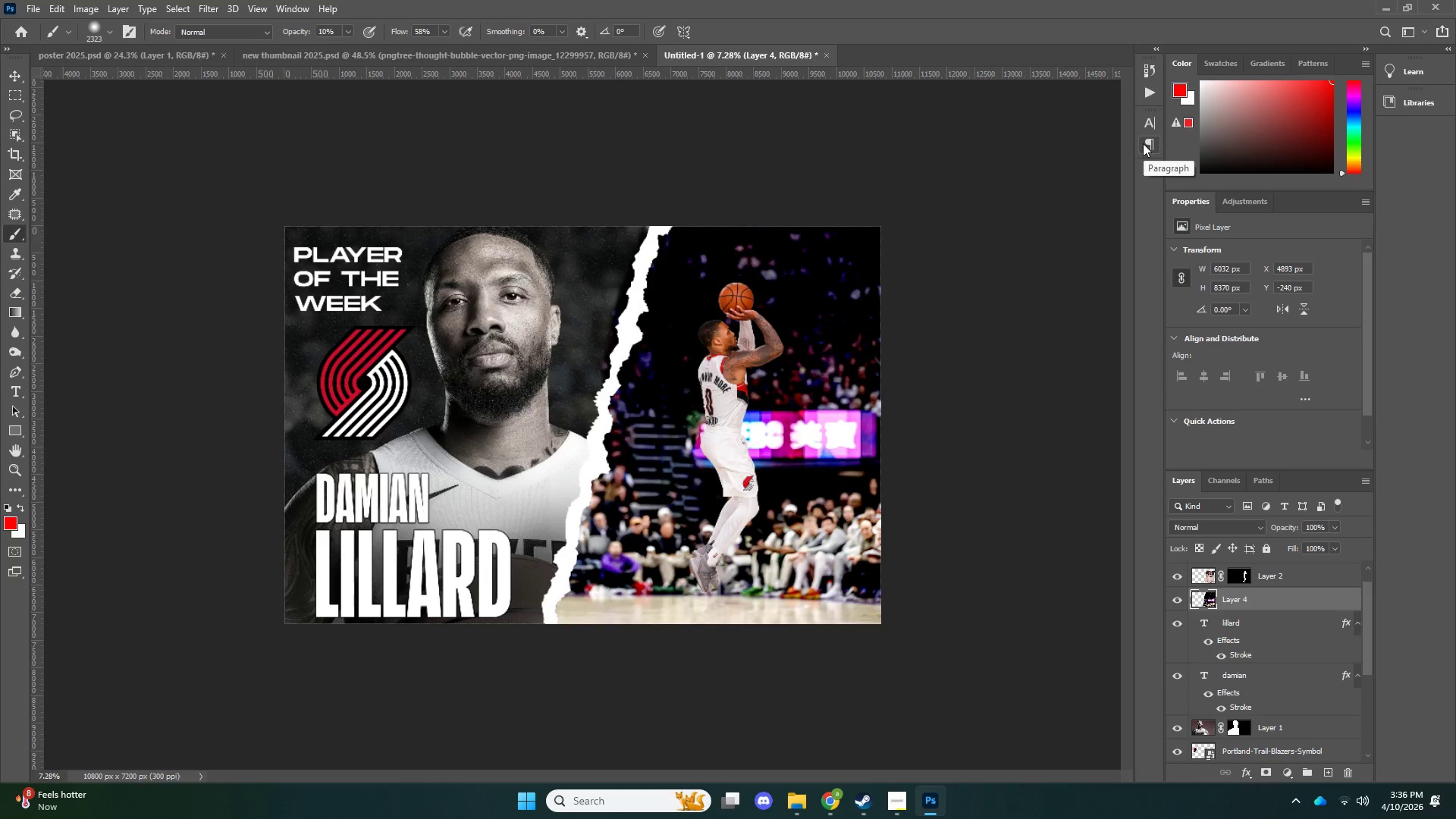 
key(Alt+AltLeft)
 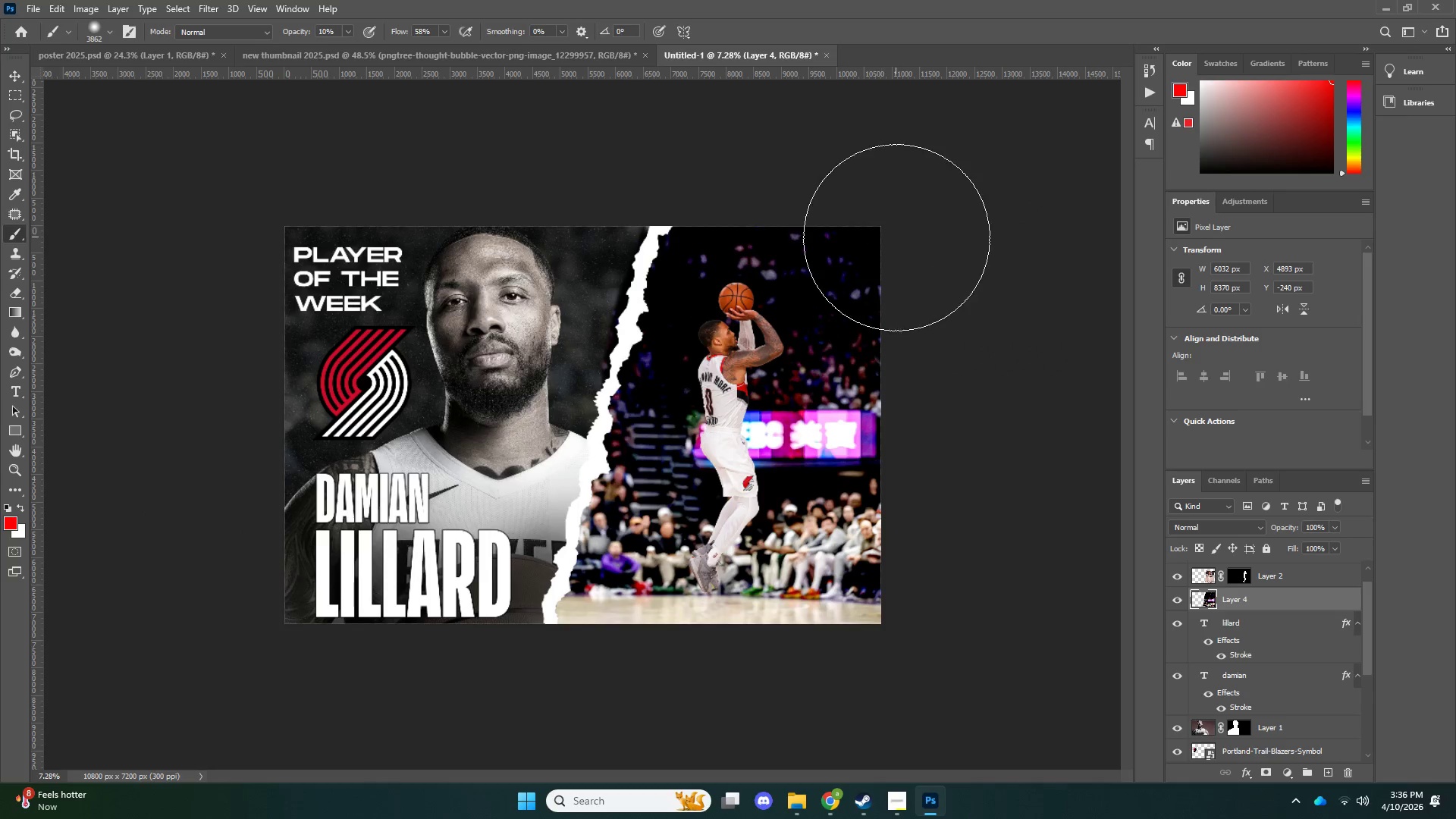 
left_click_drag(start_coordinate=[896, 237], to_coordinate=[885, 265])
 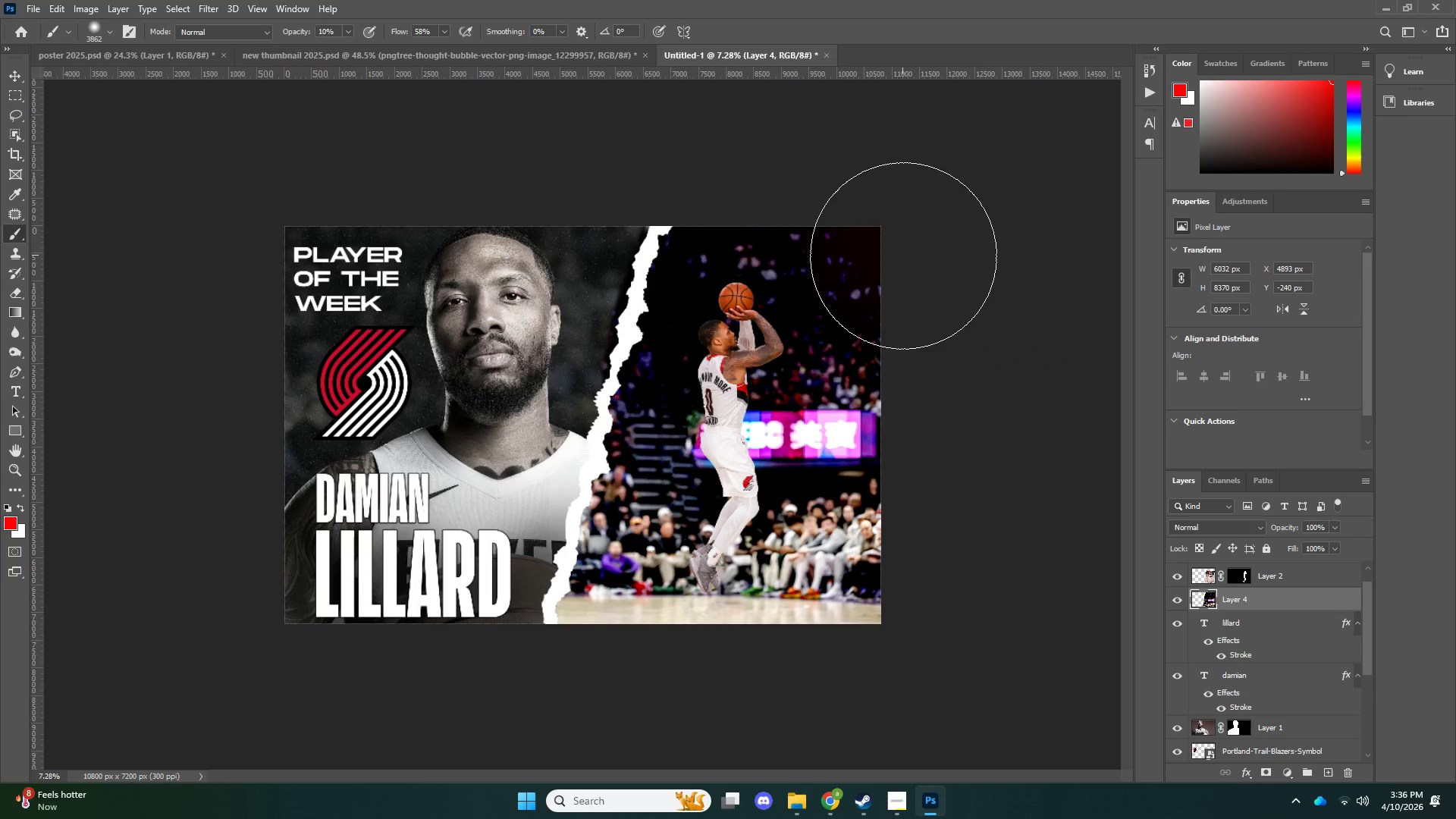 
key(V)
 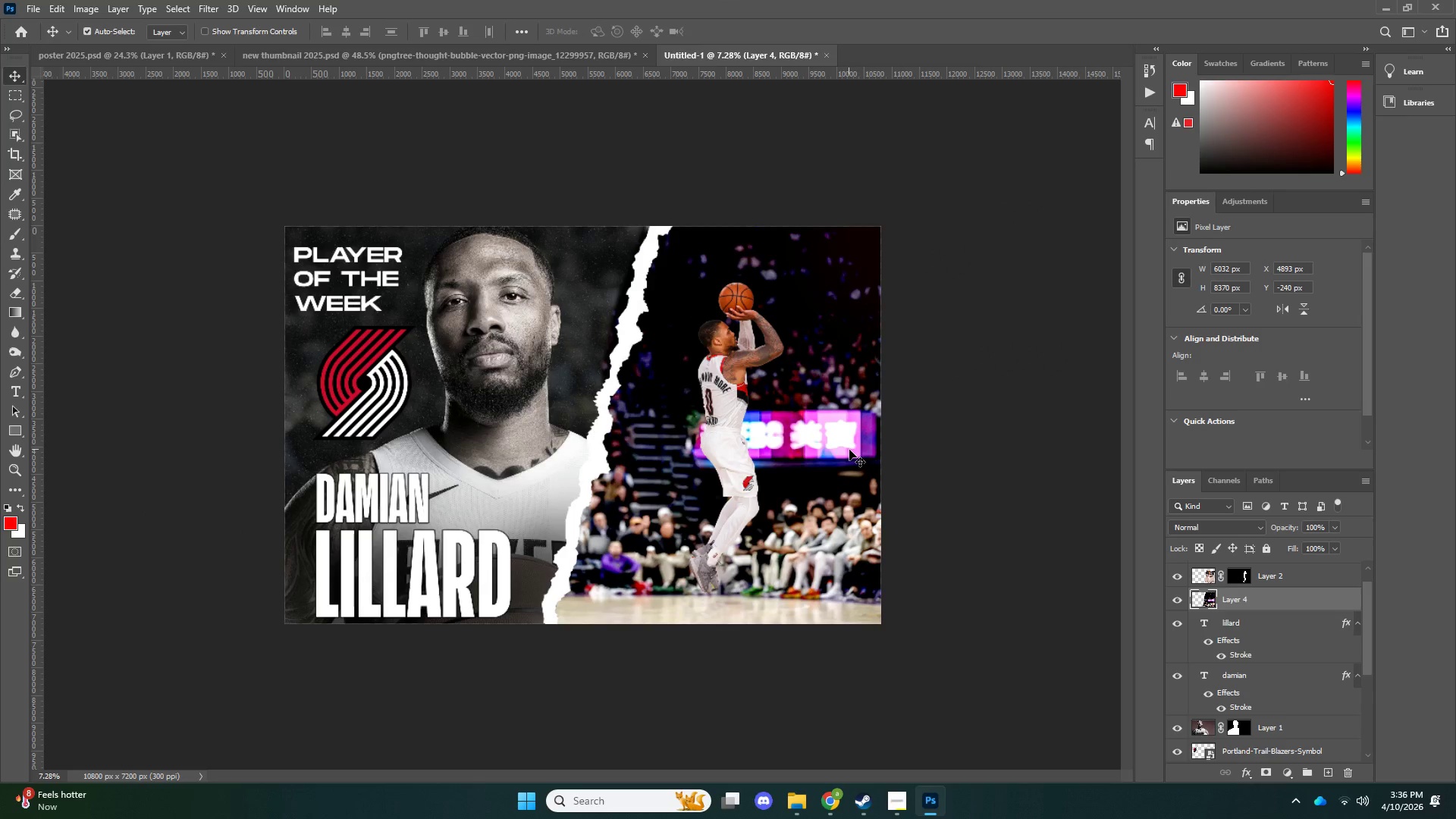 
left_click([849, 450])
 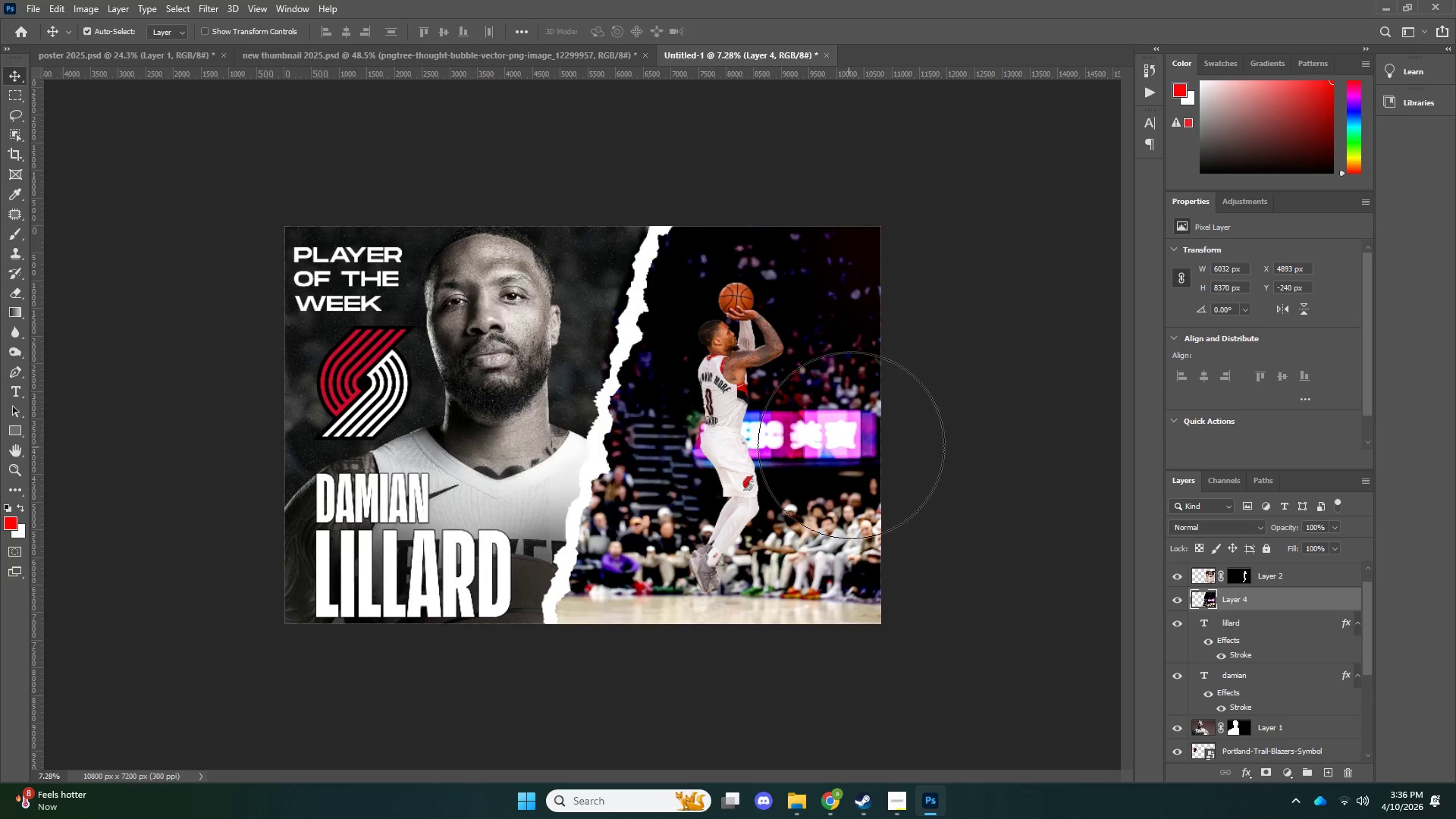 
key(B)
 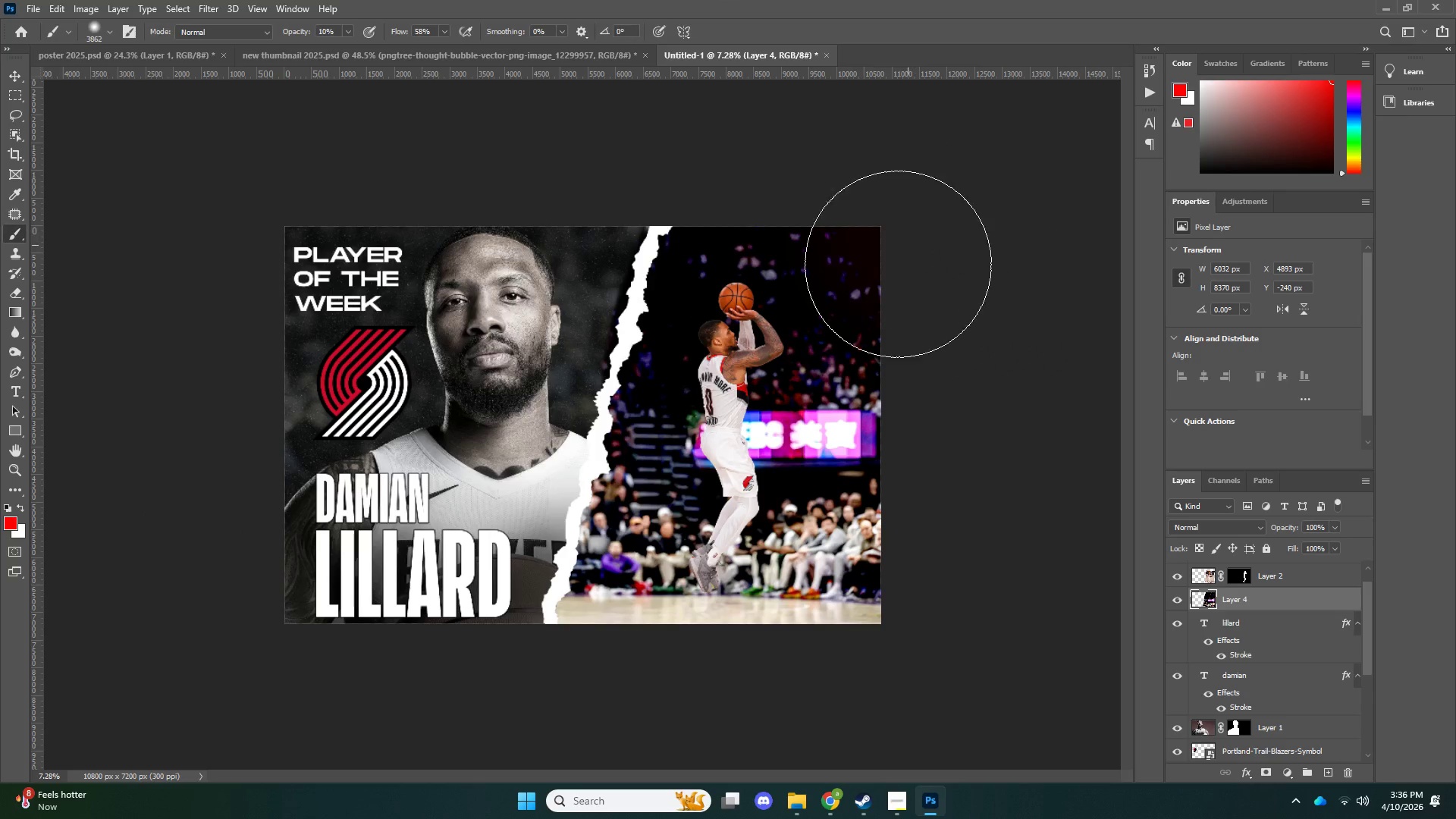 
left_click_drag(start_coordinate=[908, 246], to_coordinate=[874, 296])
 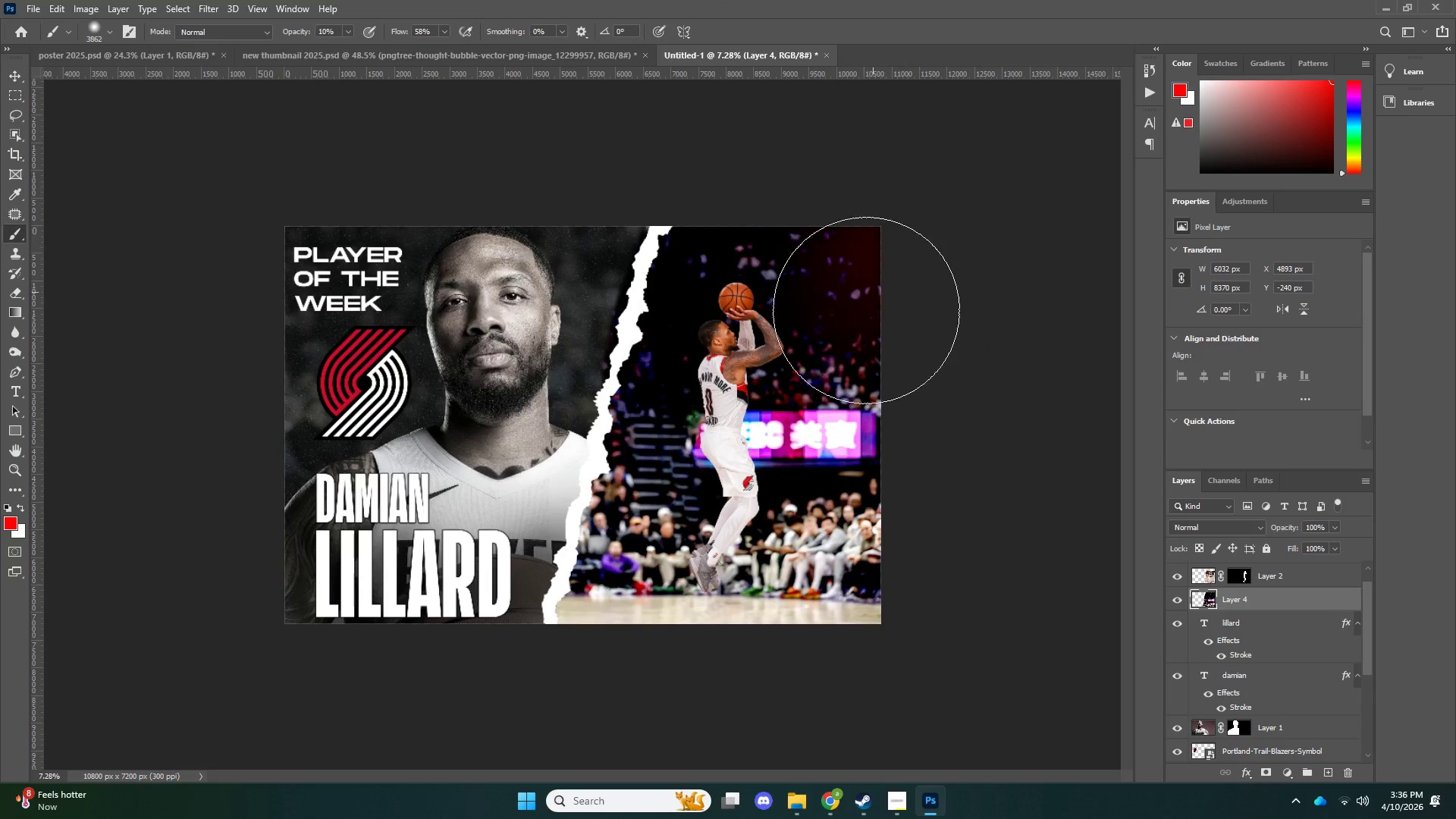 
left_click_drag(start_coordinate=[886, 257], to_coordinate=[866, 310])
 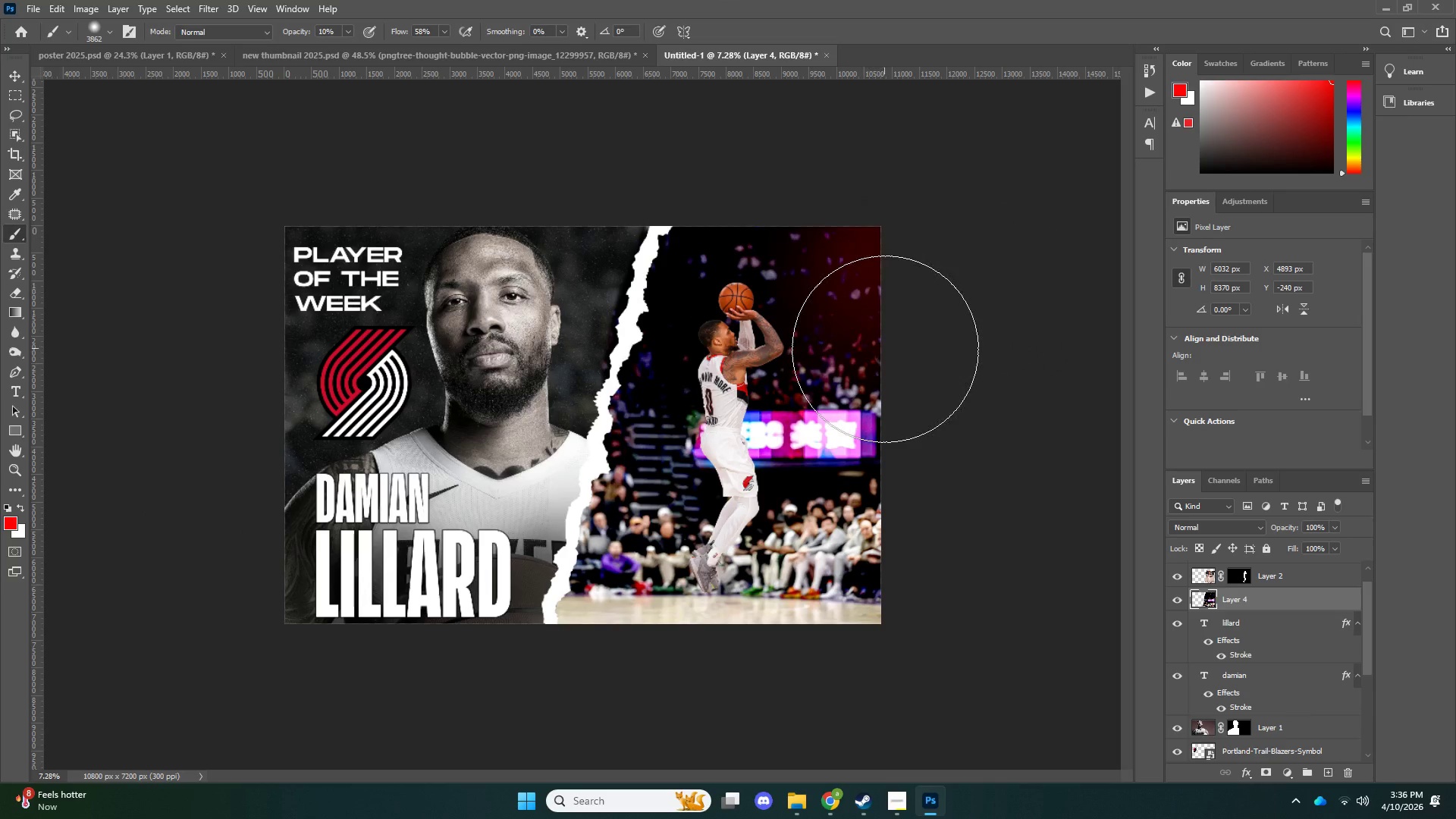 
left_click_drag(start_coordinate=[885, 382], to_coordinate=[887, 450])
 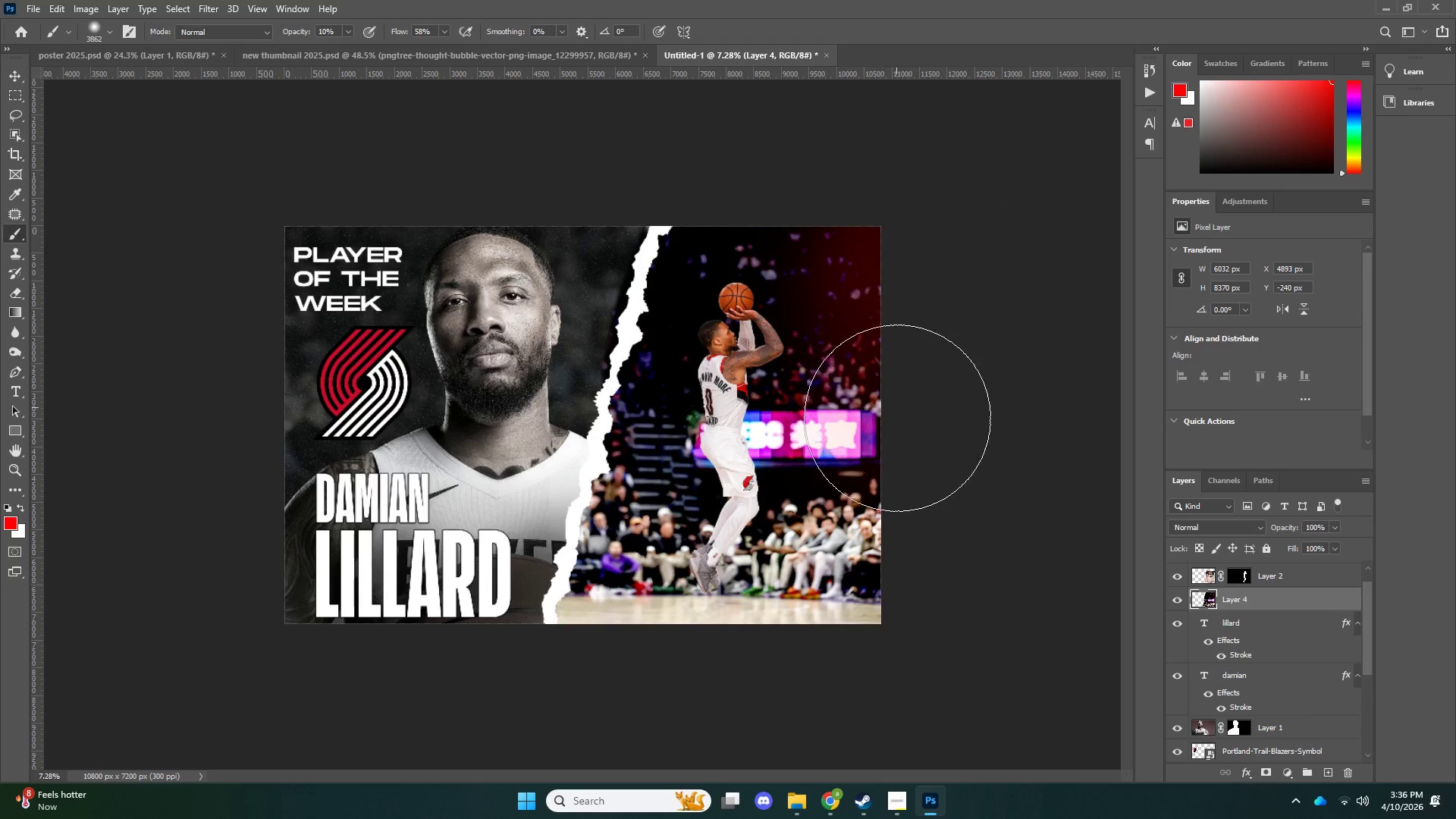 
left_click_drag(start_coordinate=[894, 446], to_coordinate=[880, 519])
 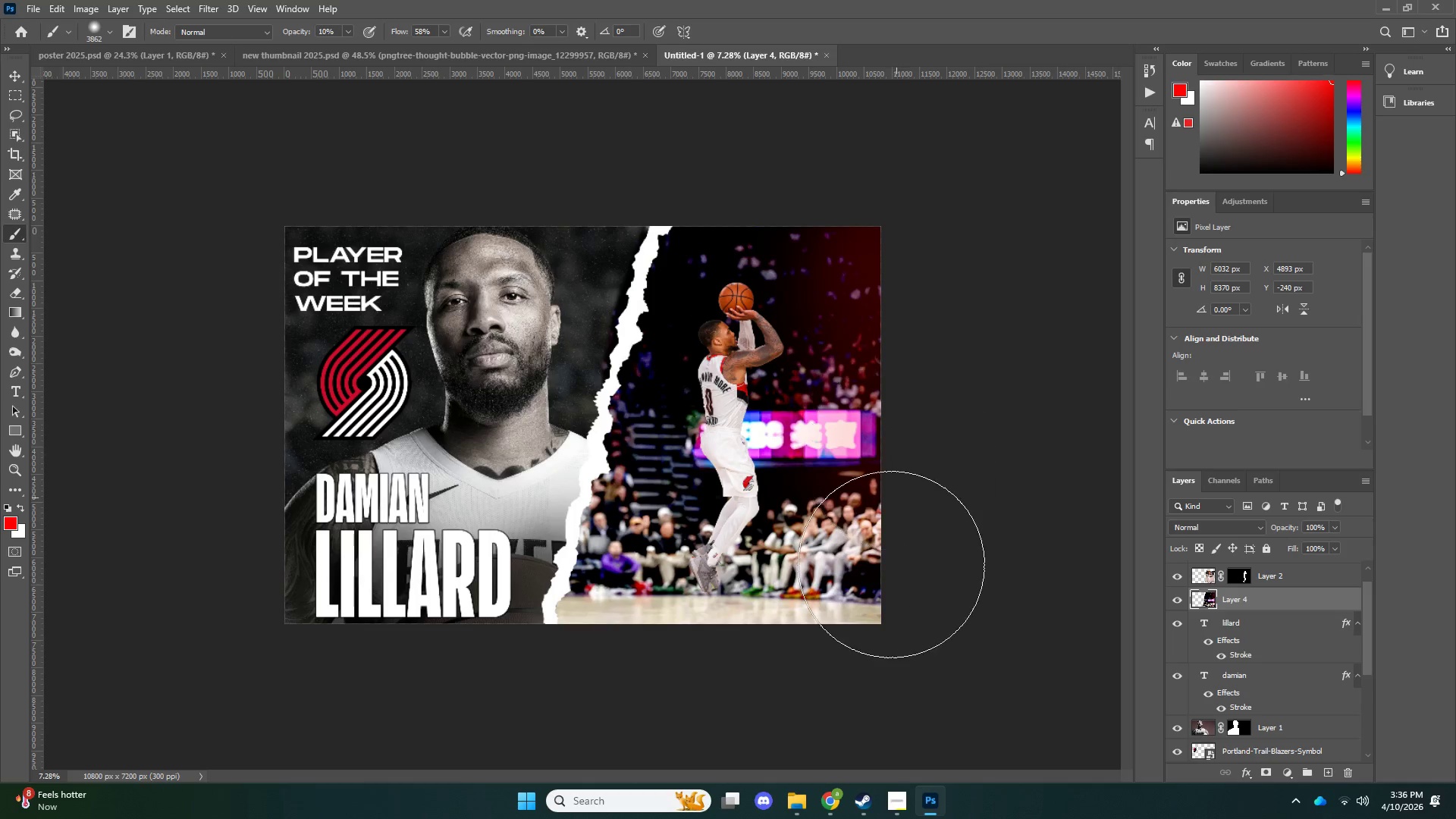 
left_click_drag(start_coordinate=[897, 498], to_coordinate=[890, 588])
 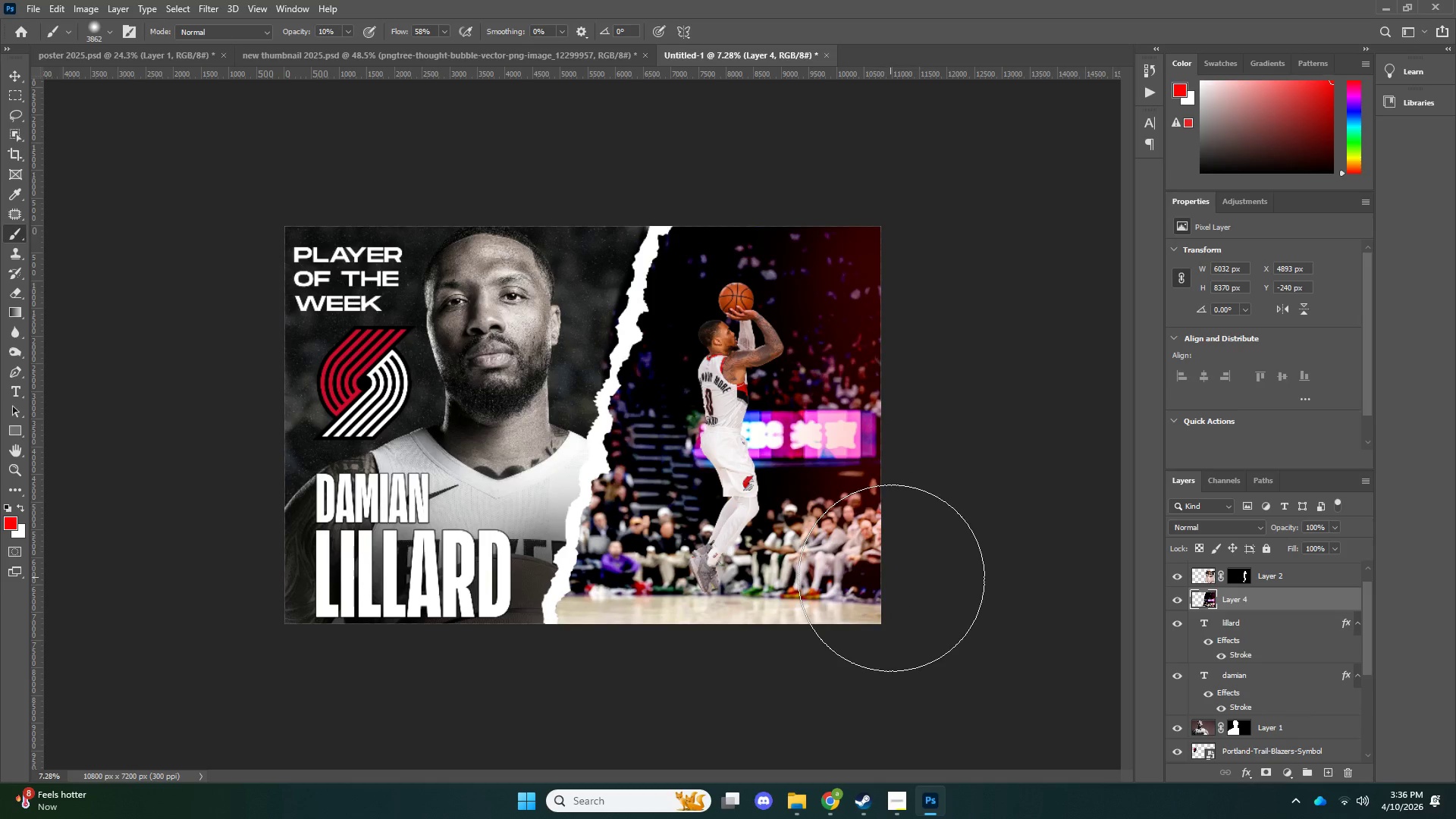 
left_click_drag(start_coordinate=[885, 603], to_coordinate=[859, 660])
 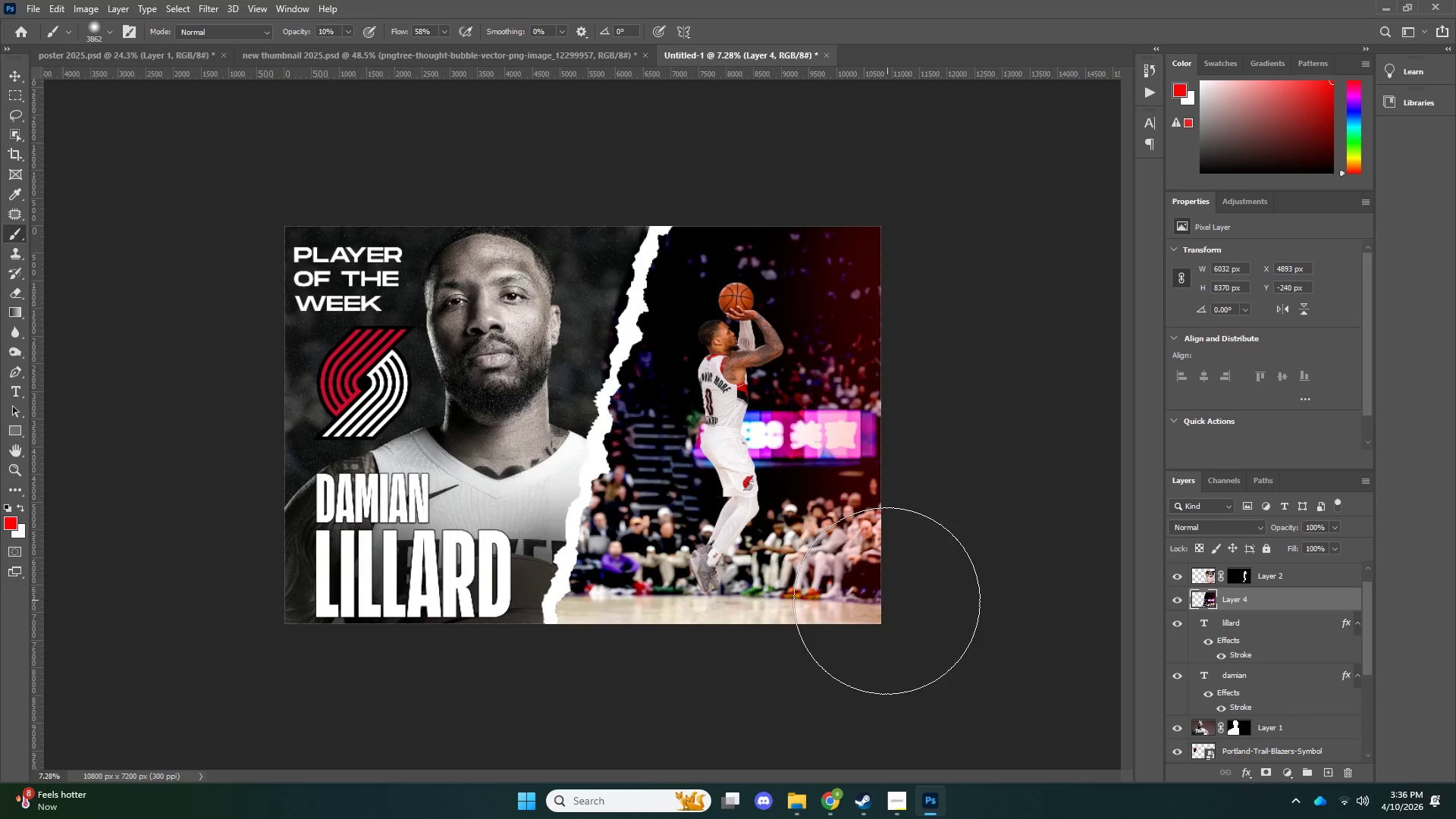 
left_click_drag(start_coordinate=[868, 629], to_coordinate=[809, 679])
 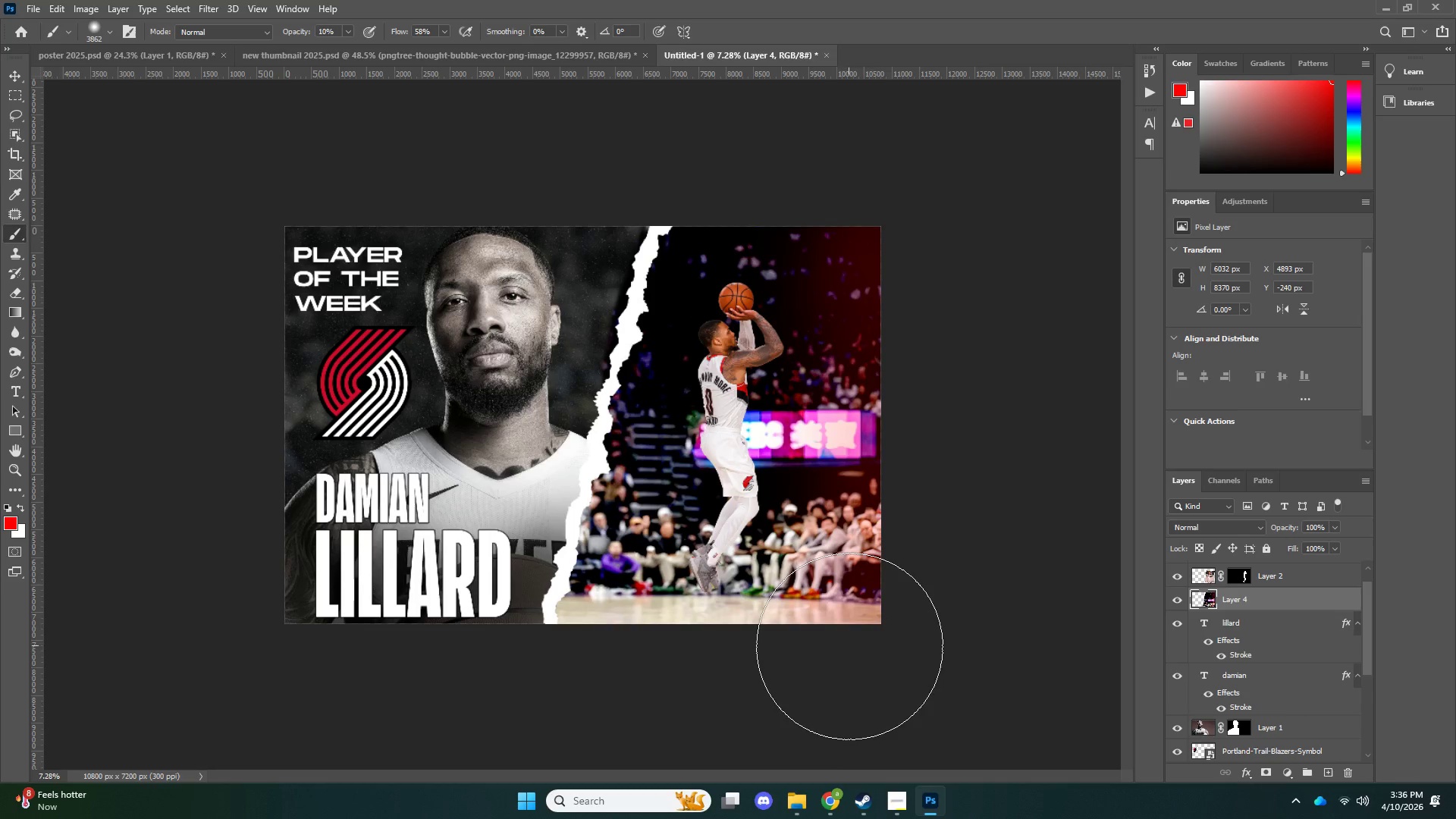 
left_click_drag(start_coordinate=[841, 654], to_coordinate=[789, 682])
 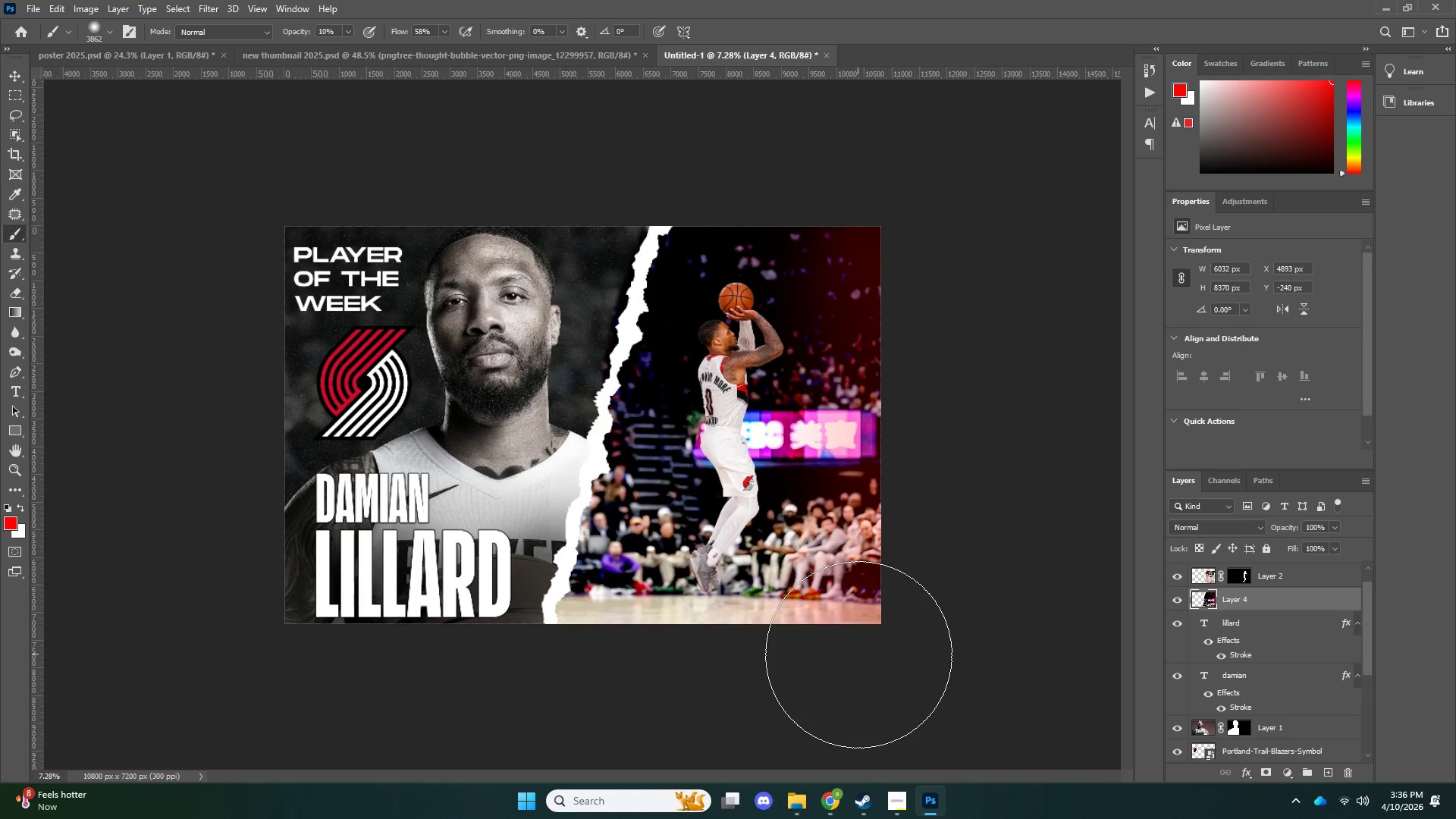 
left_click_drag(start_coordinate=[891, 638], to_coordinate=[952, 526])
 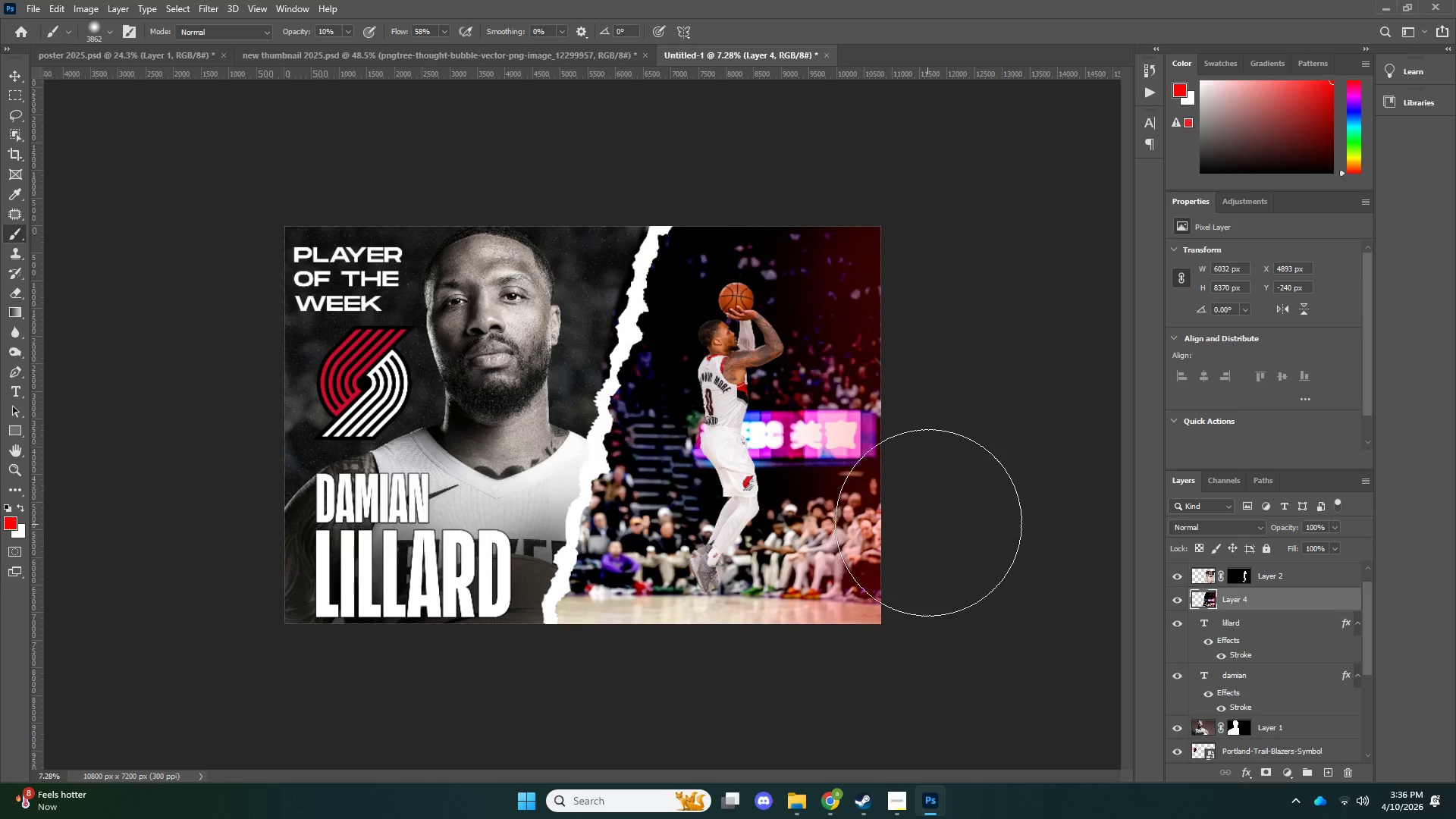 
left_click_drag(start_coordinate=[930, 488], to_coordinate=[921, 386])
 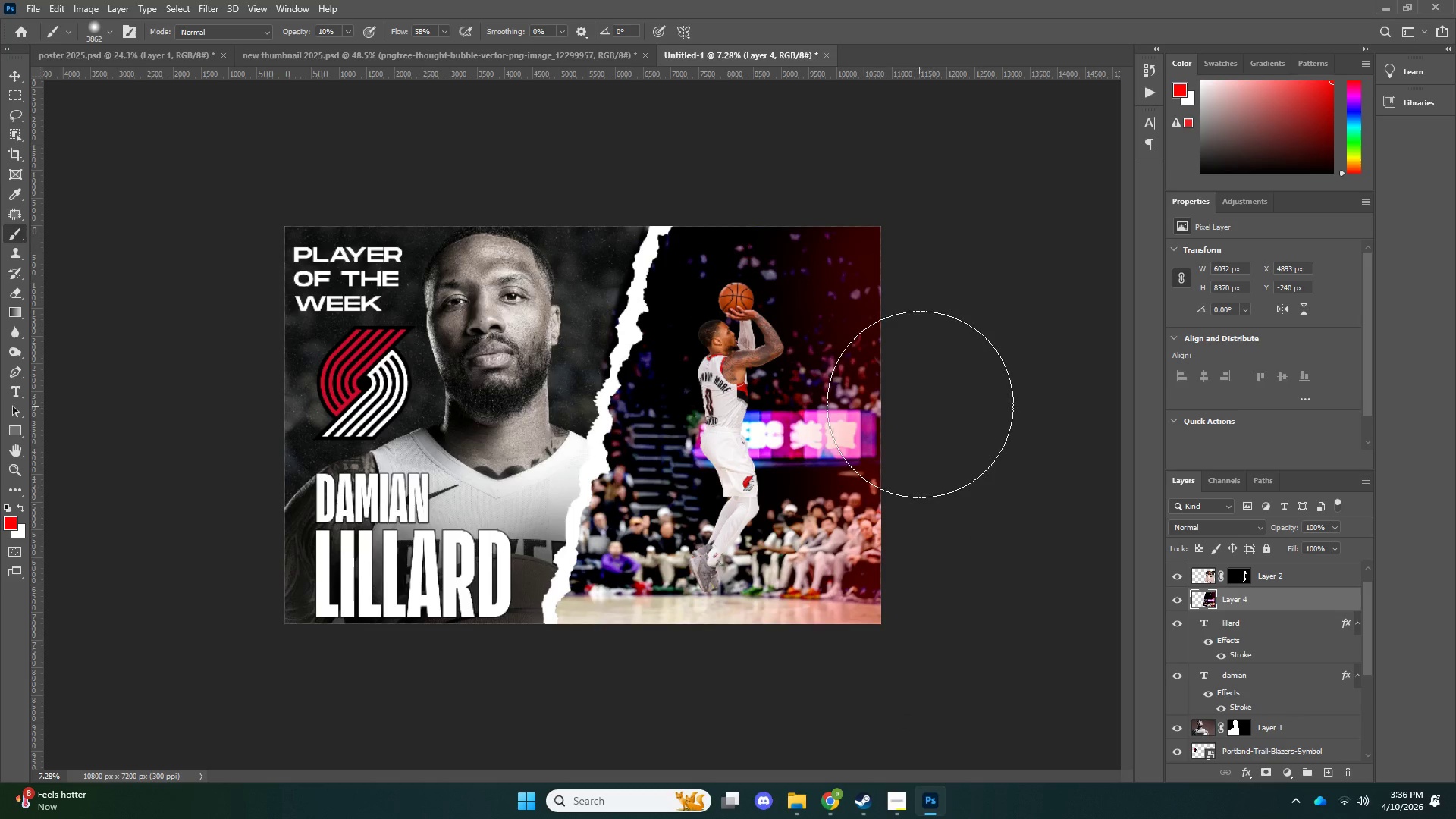 
left_click_drag(start_coordinate=[920, 388], to_coordinate=[898, 271])
 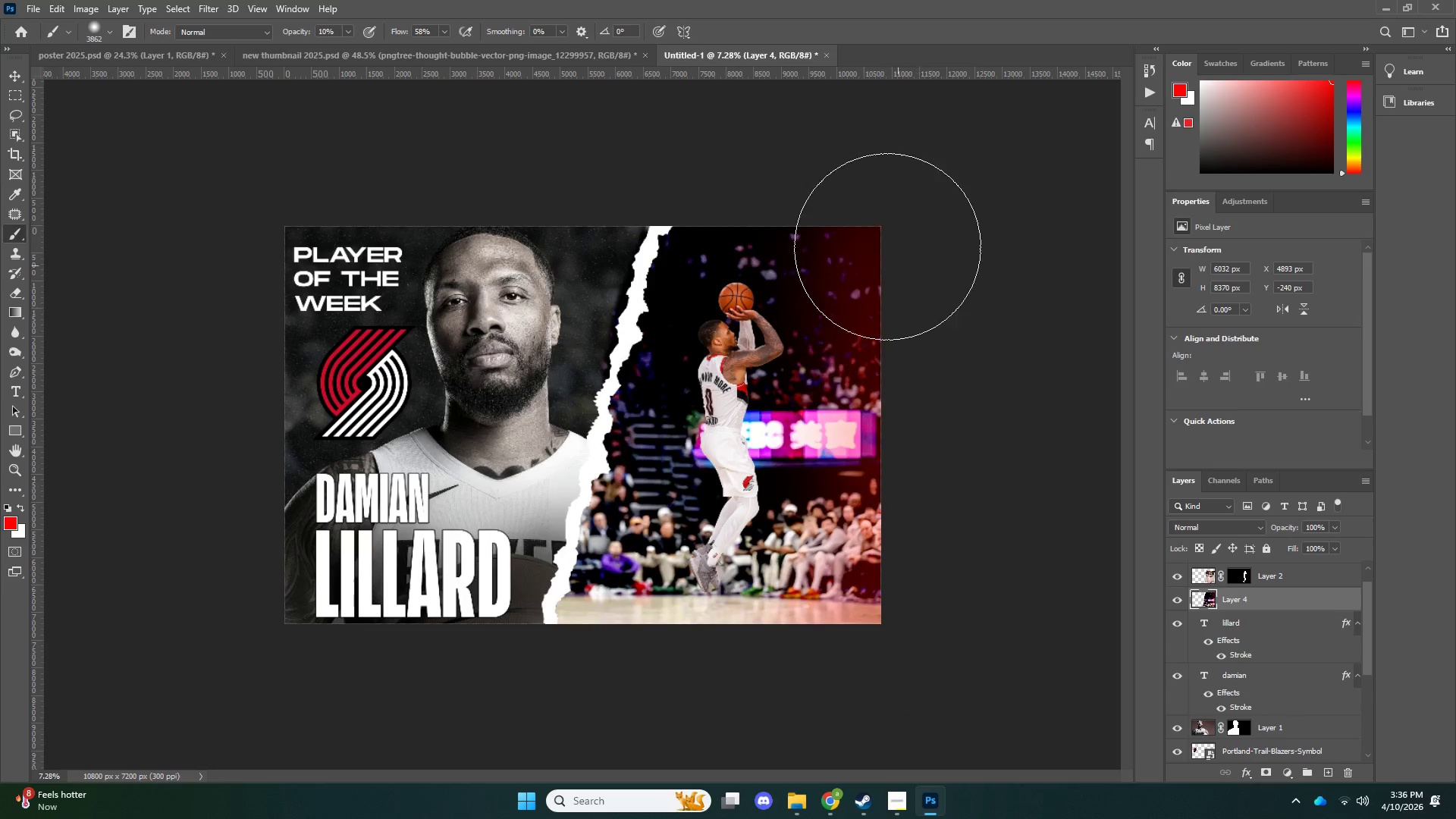 
left_click_drag(start_coordinate=[899, 266], to_coordinate=[860, 188])
 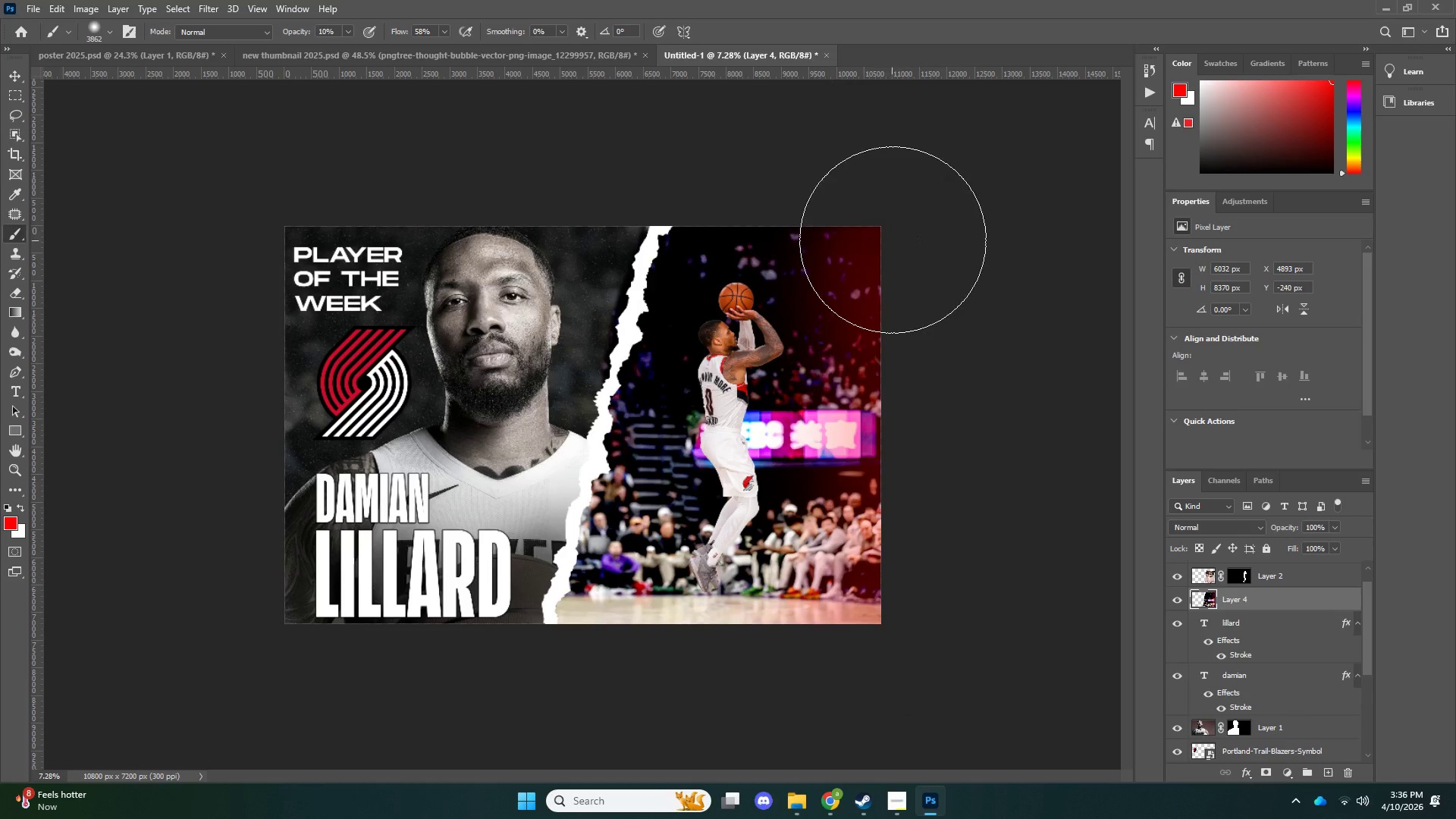 
left_click([873, 200])
 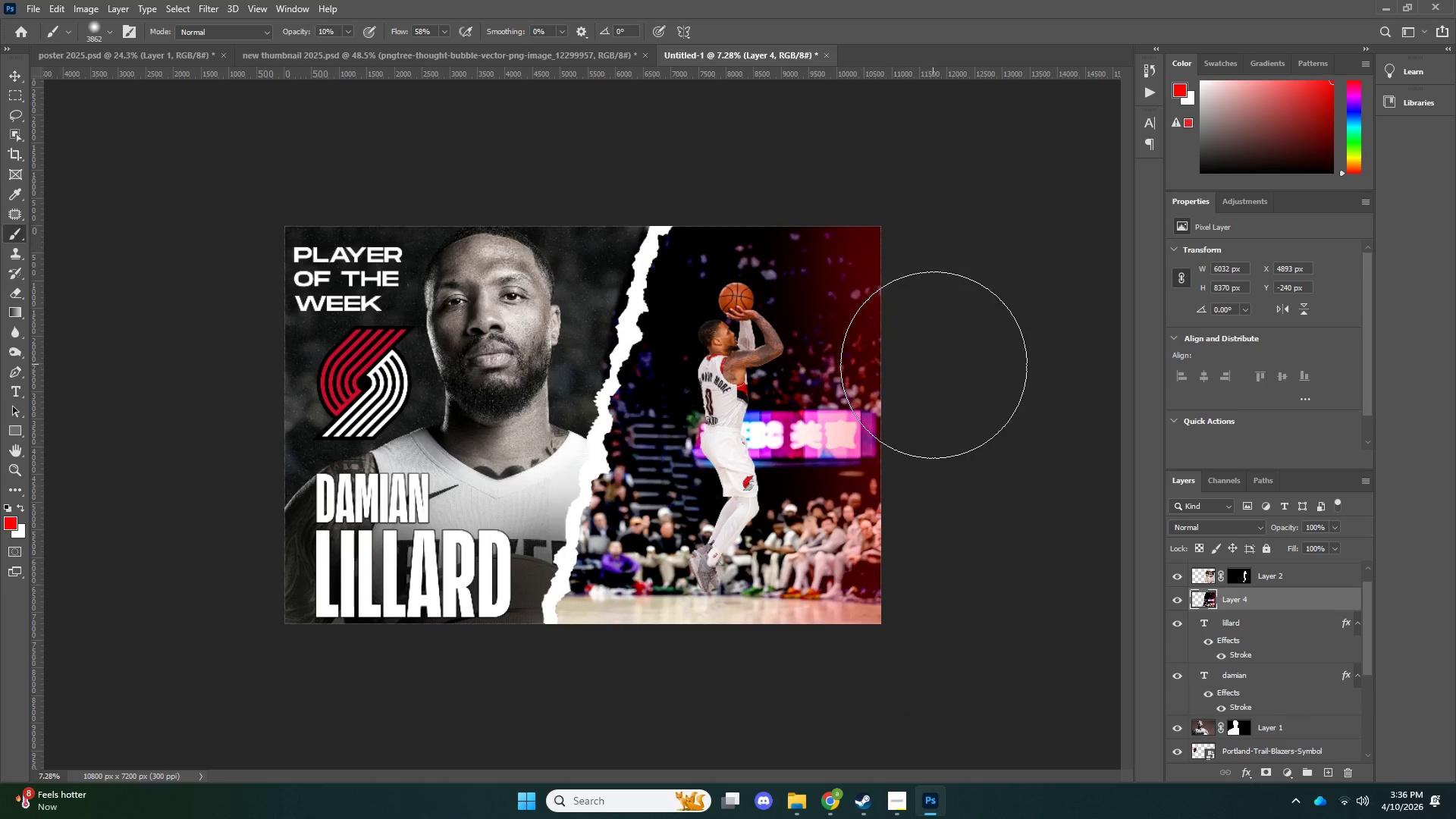 
left_click_drag(start_coordinate=[924, 388], to_coordinate=[934, 435])
 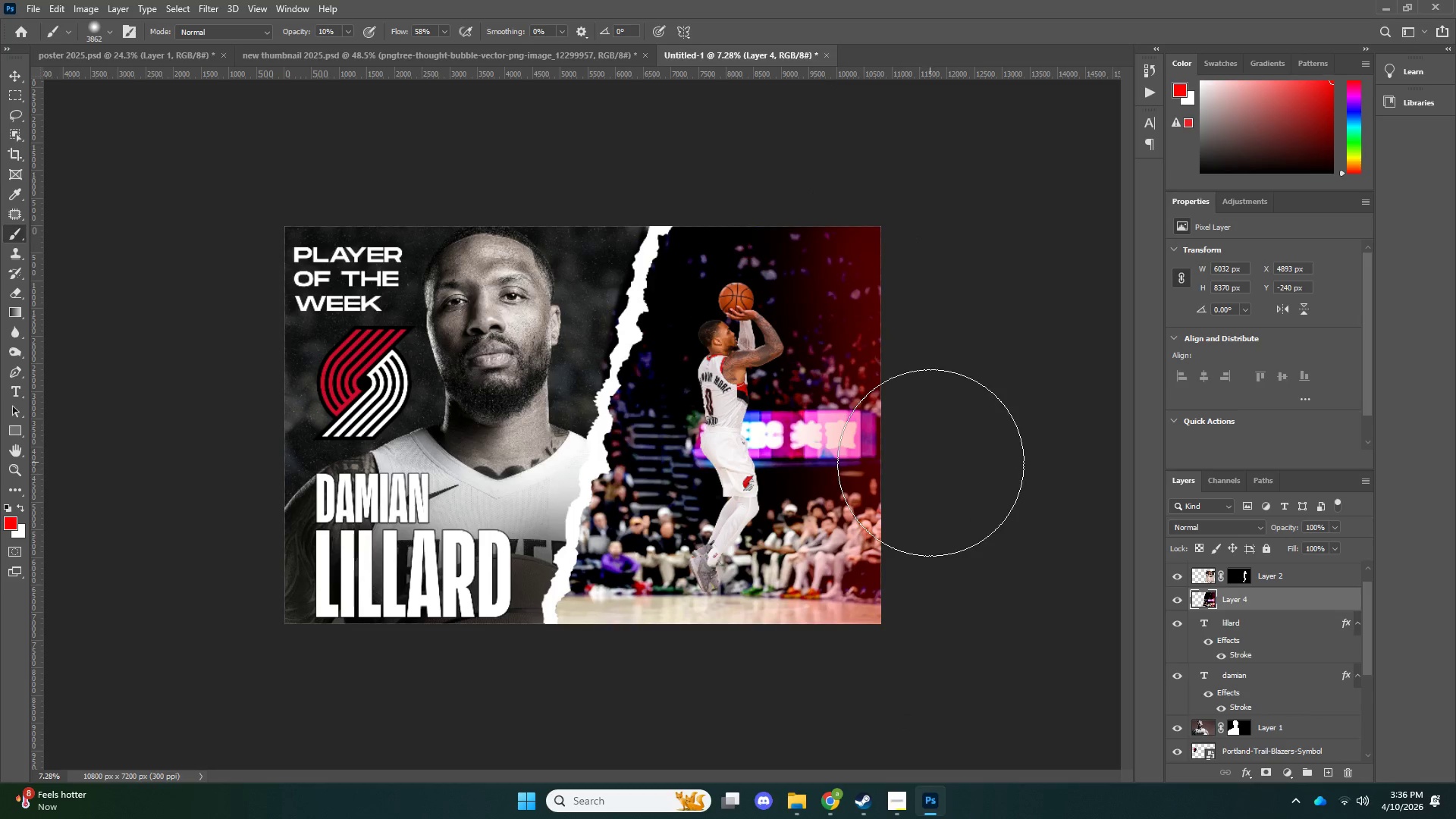 
left_click_drag(start_coordinate=[926, 477], to_coordinate=[919, 519])
 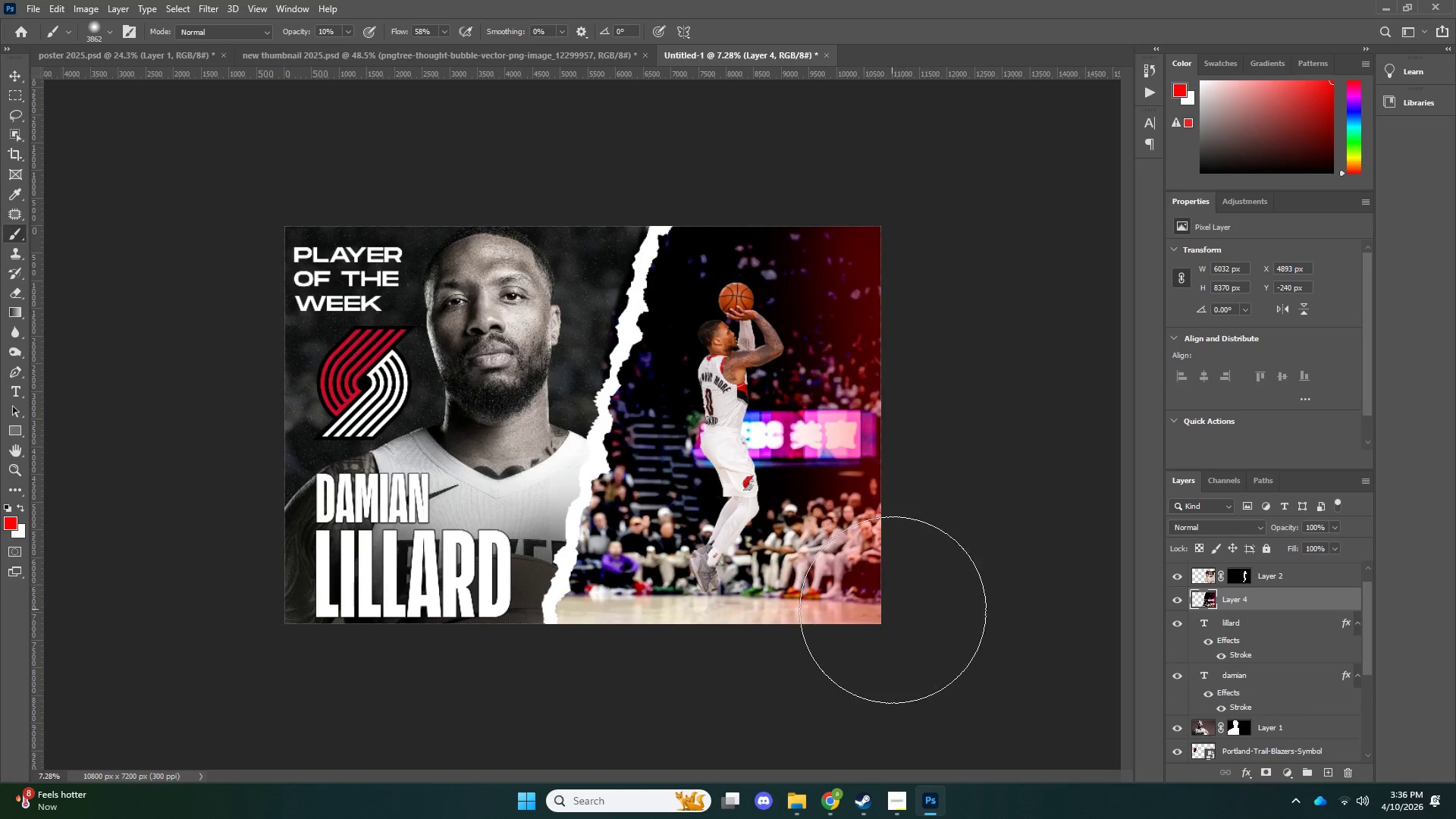 
left_click_drag(start_coordinate=[871, 635], to_coordinate=[811, 673])
 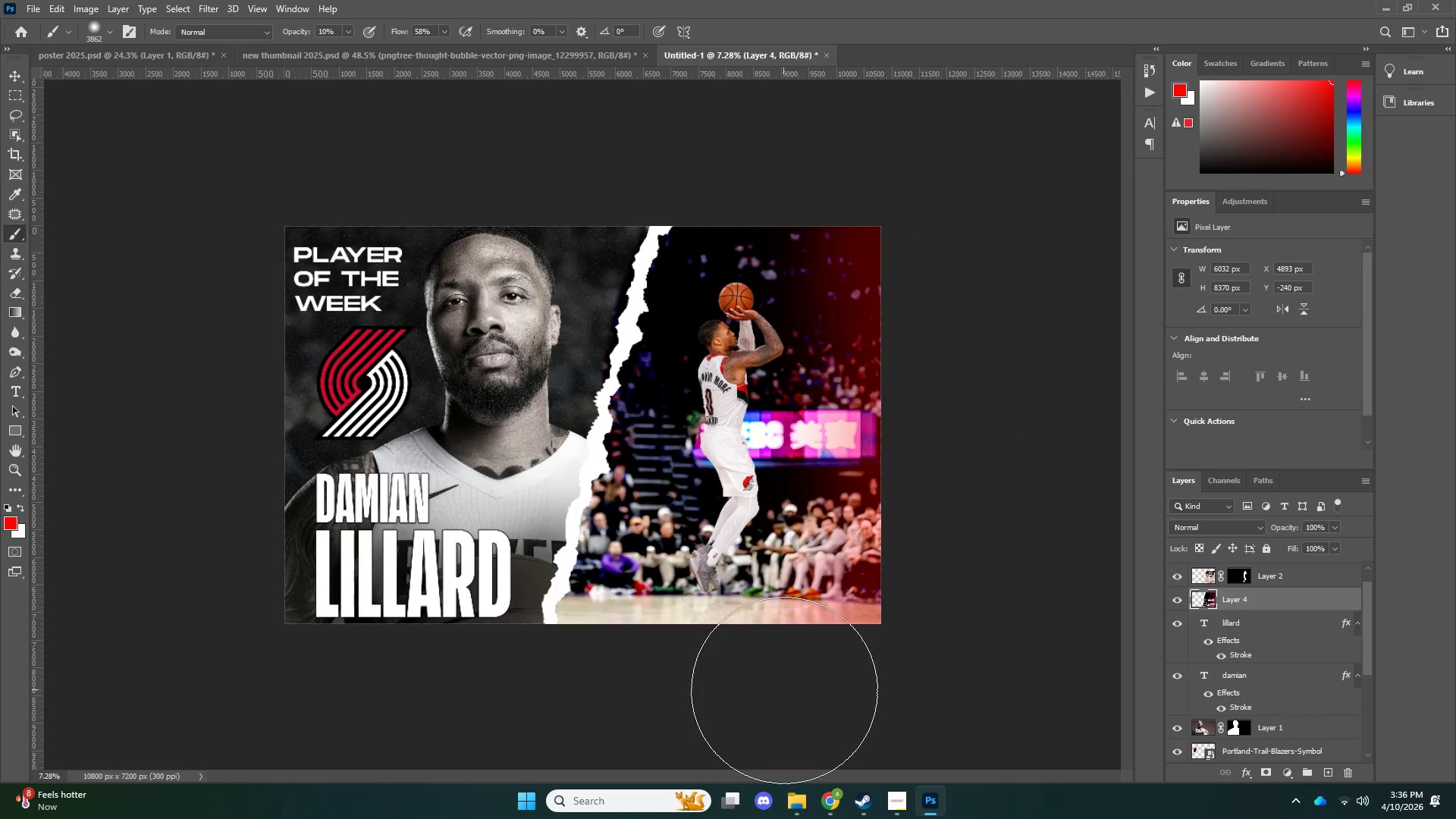 
left_click_drag(start_coordinate=[792, 689], to_coordinate=[985, 648])
 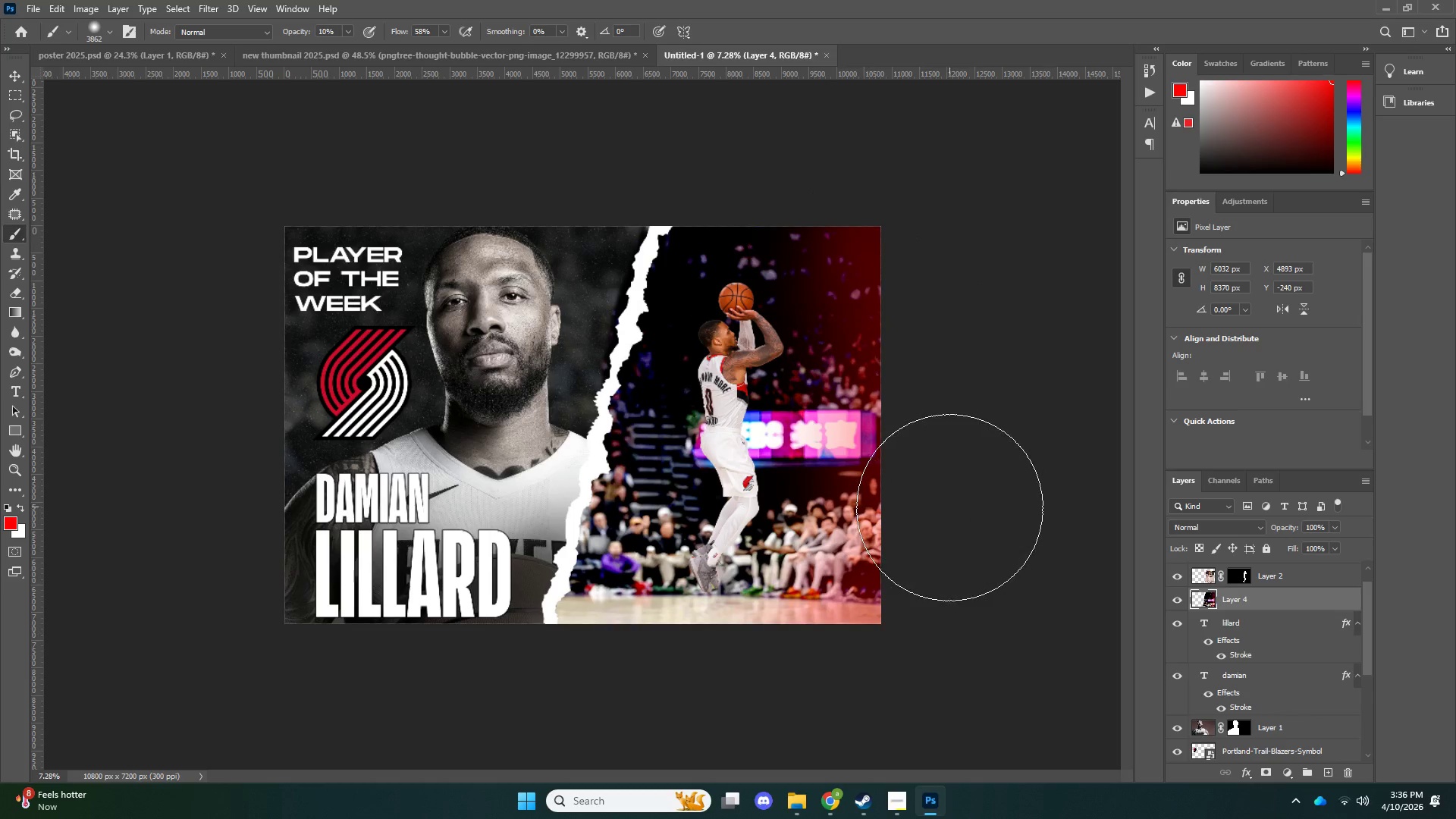 
left_click_drag(start_coordinate=[948, 482], to_coordinate=[970, 413])
 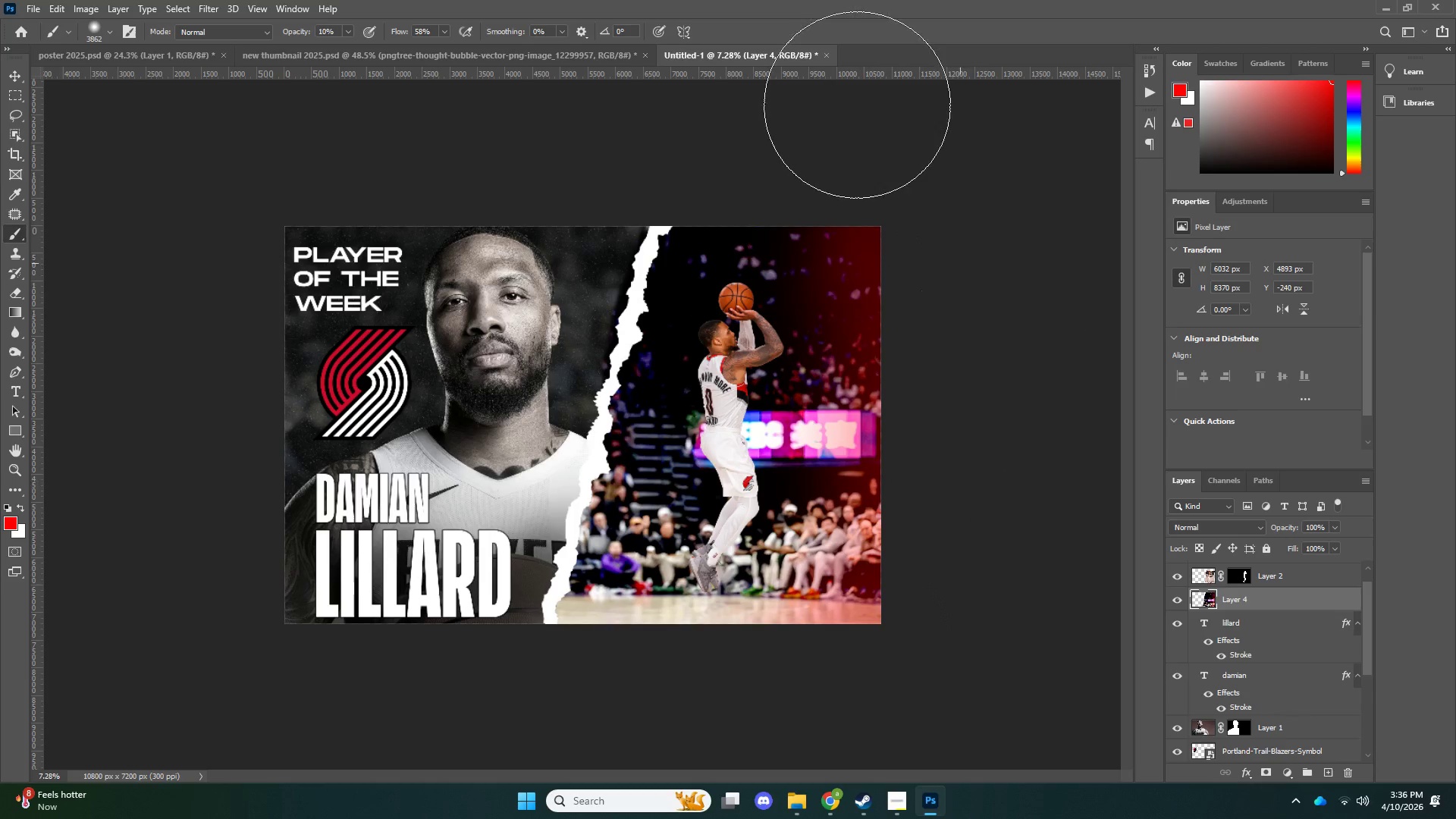 
left_click_drag(start_coordinate=[936, 218], to_coordinate=[852, 95])
 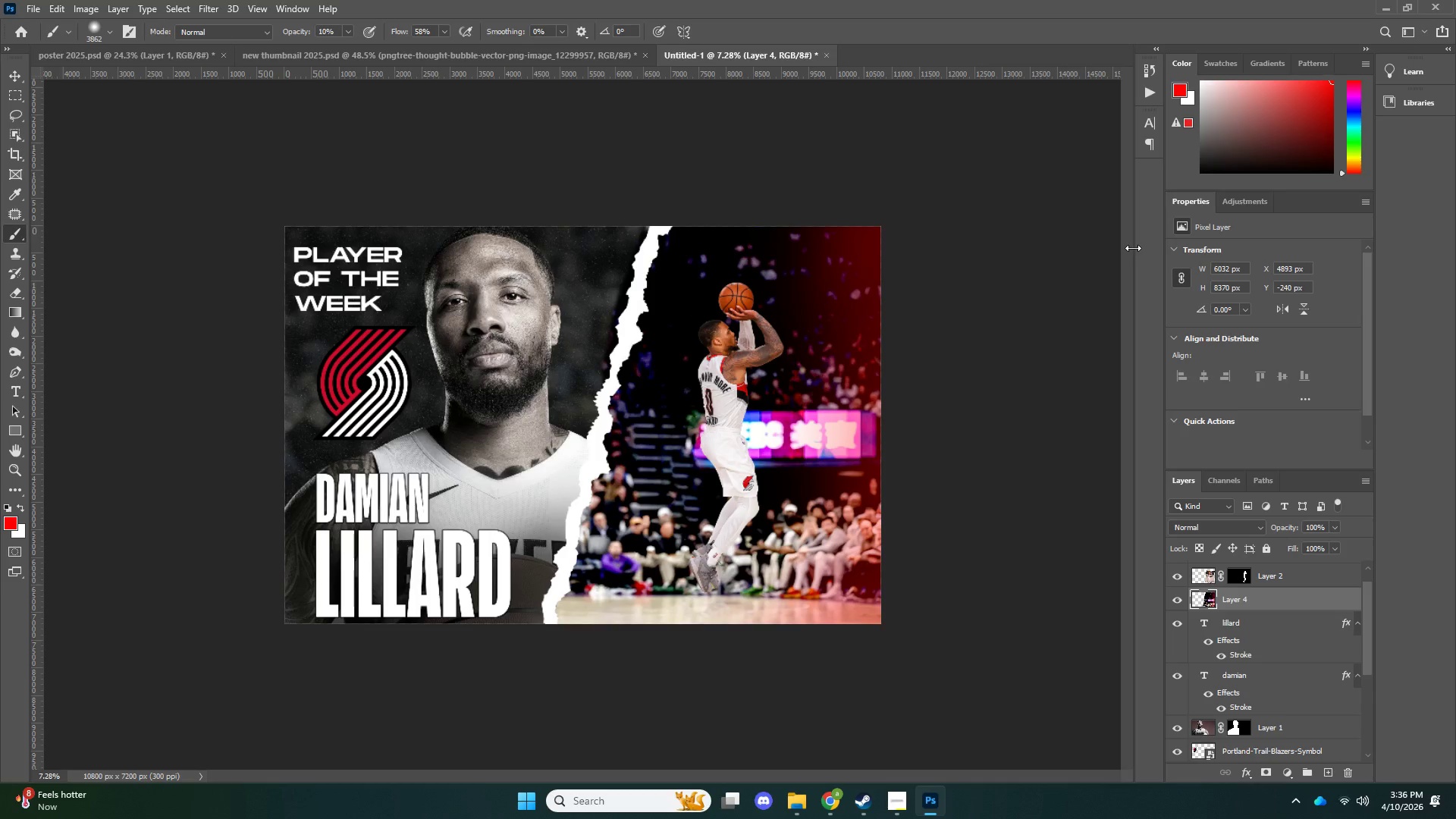 
key(Control+Z)
 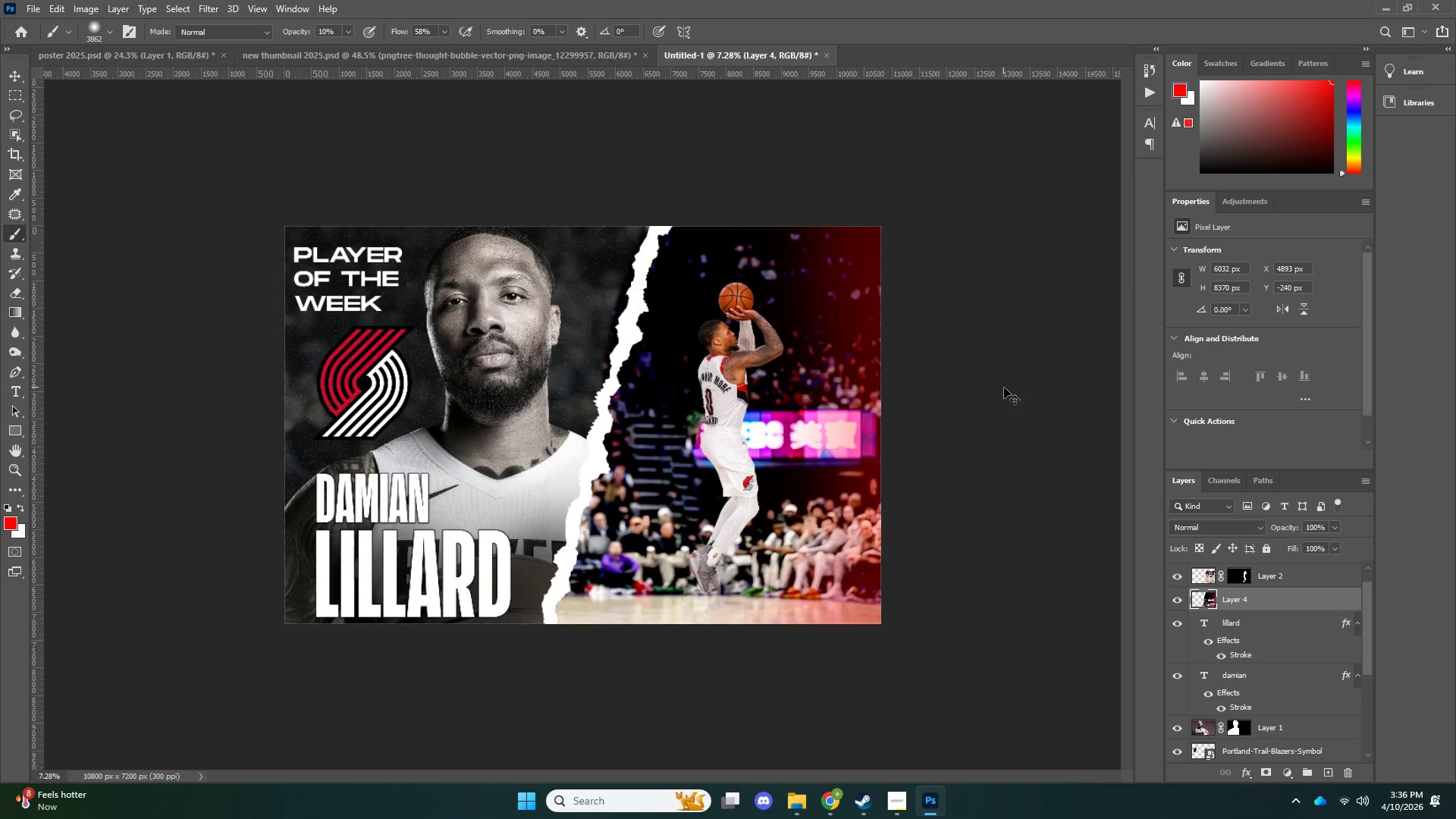 
key(Control+Z)
 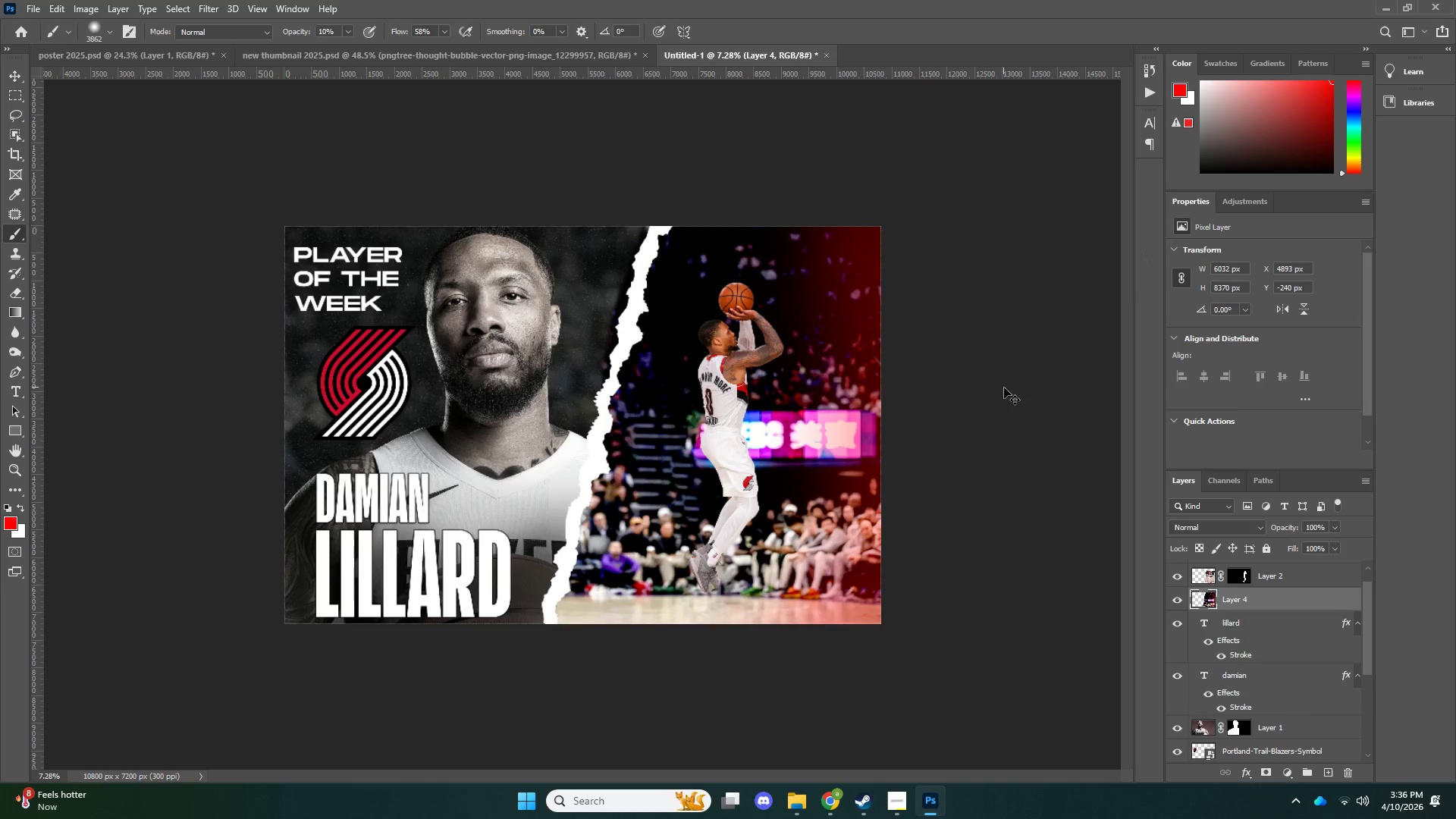 
key(Control+Z)
 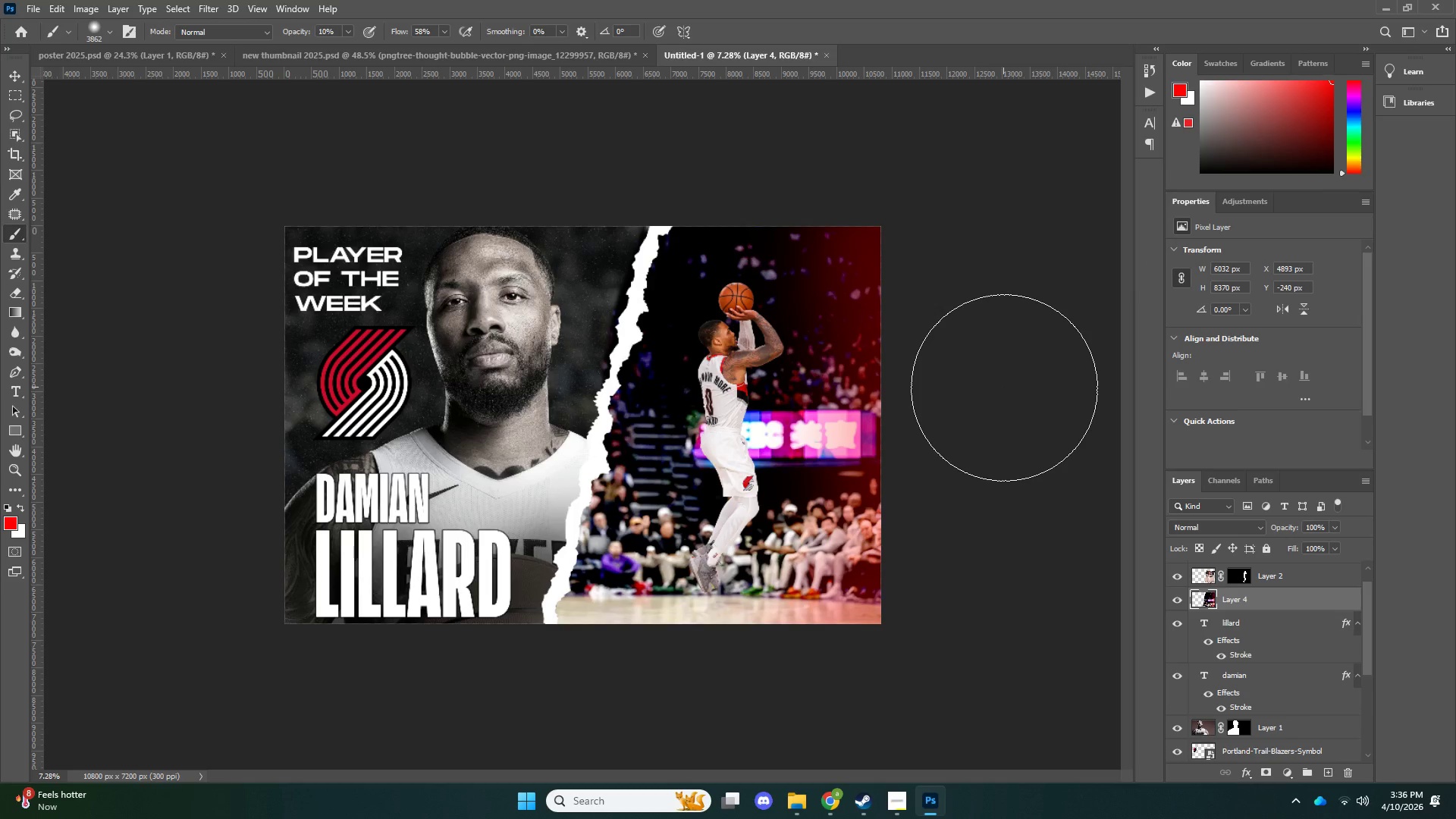 
type(zb)
 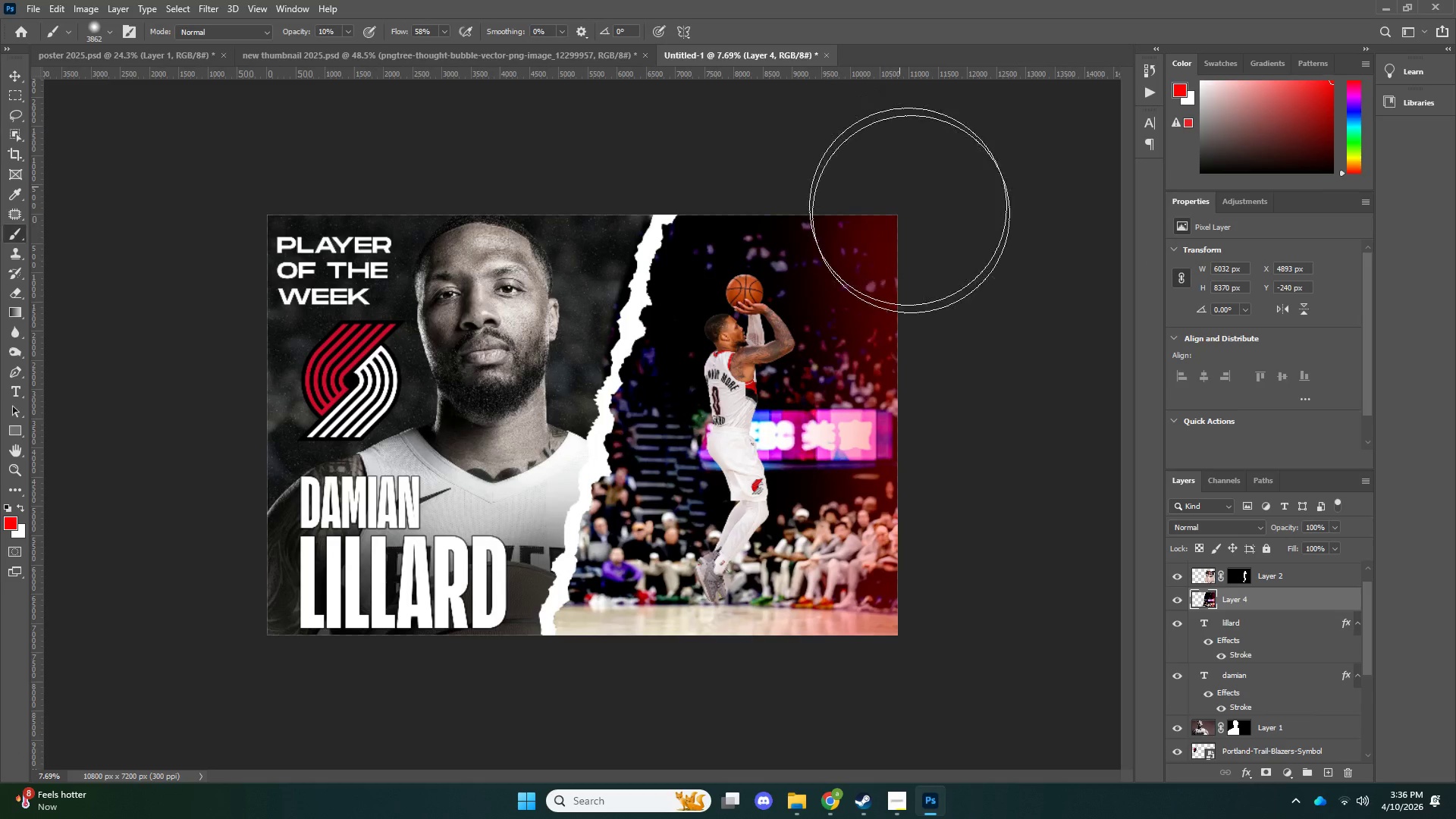 
left_click_drag(start_coordinate=[809, 350], to_coordinate=[784, 359])
 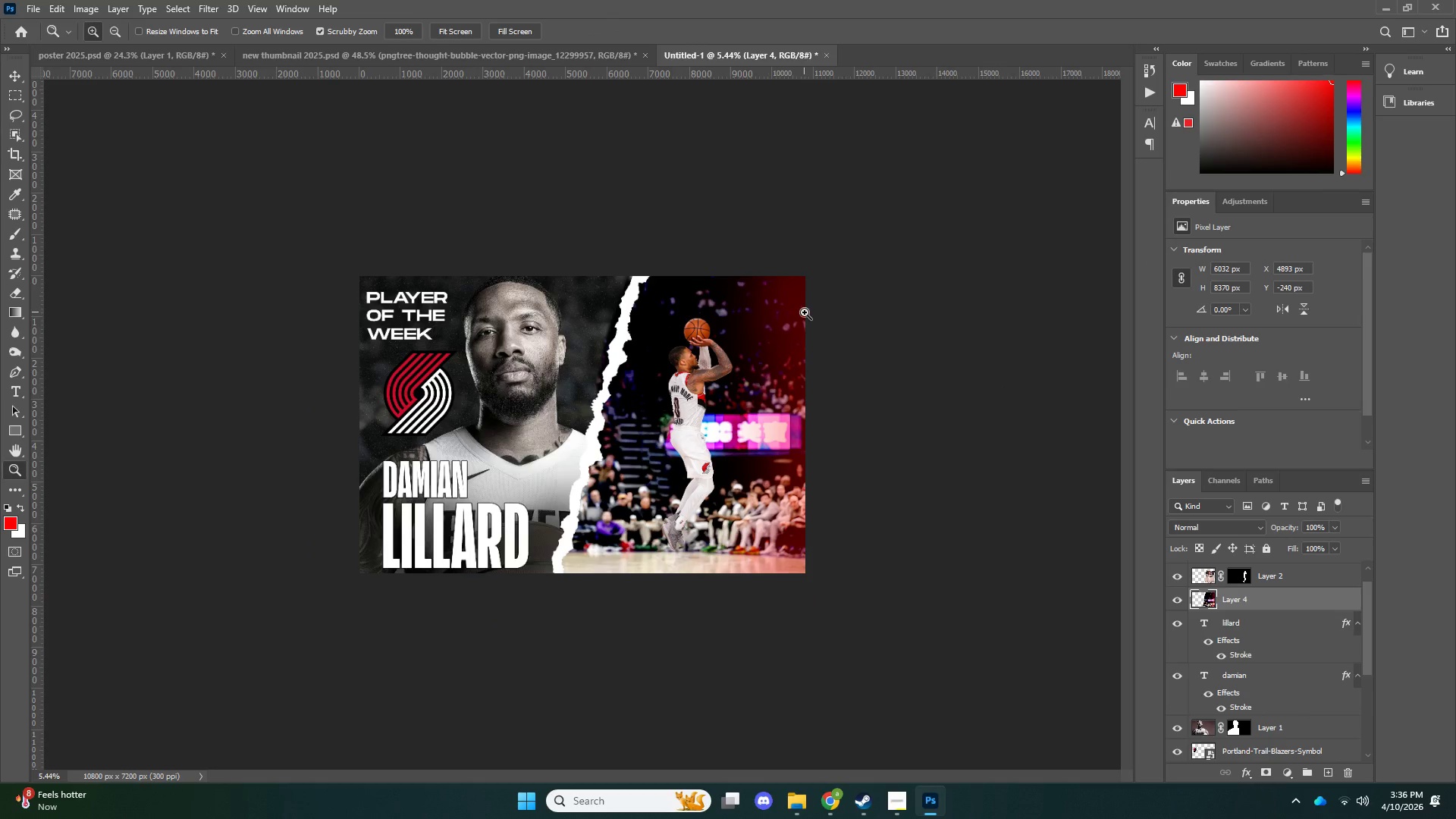 
left_click_drag(start_coordinate=[810, 312], to_coordinate=[838, 308])
 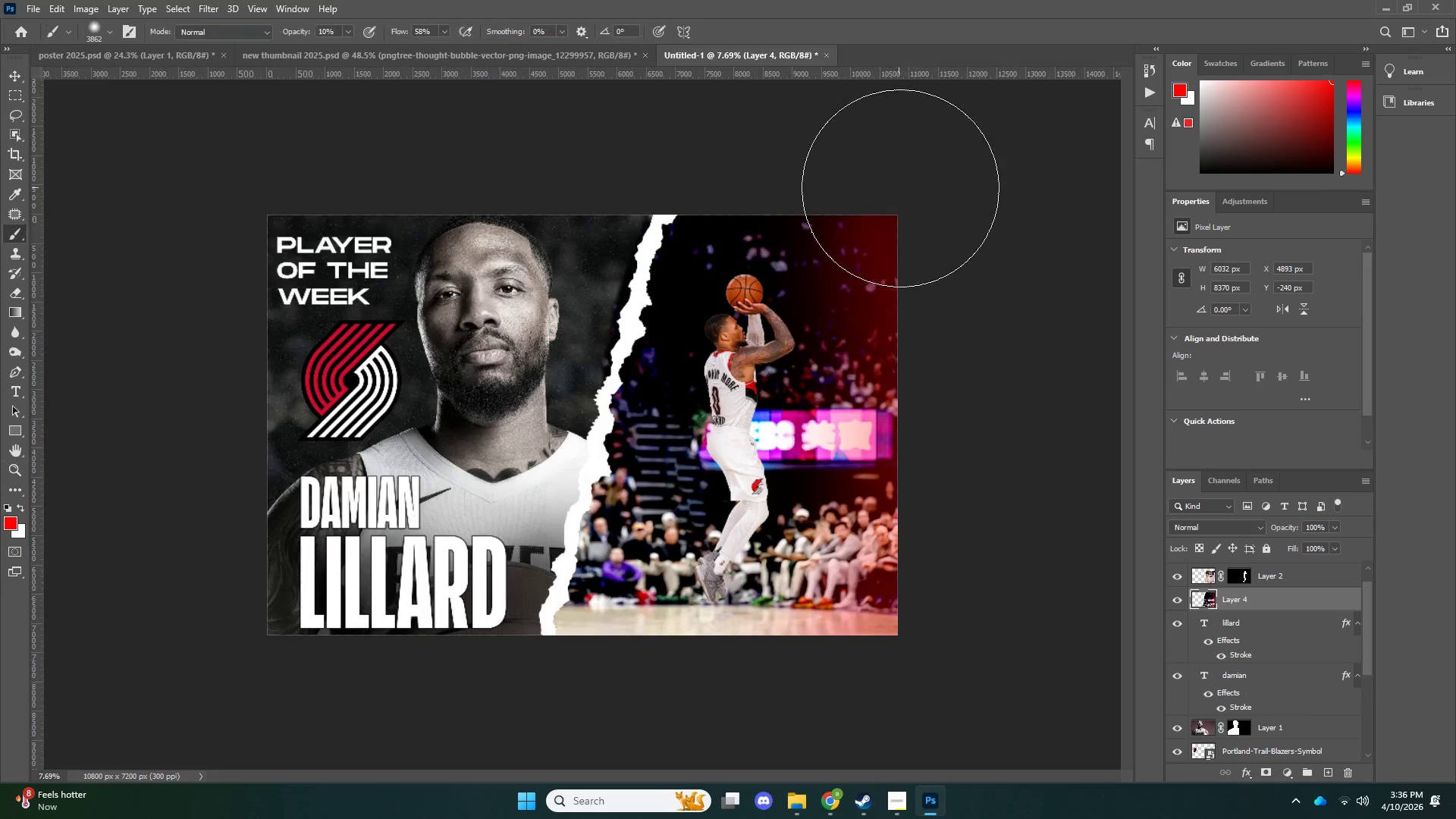 
left_click([900, 187])
 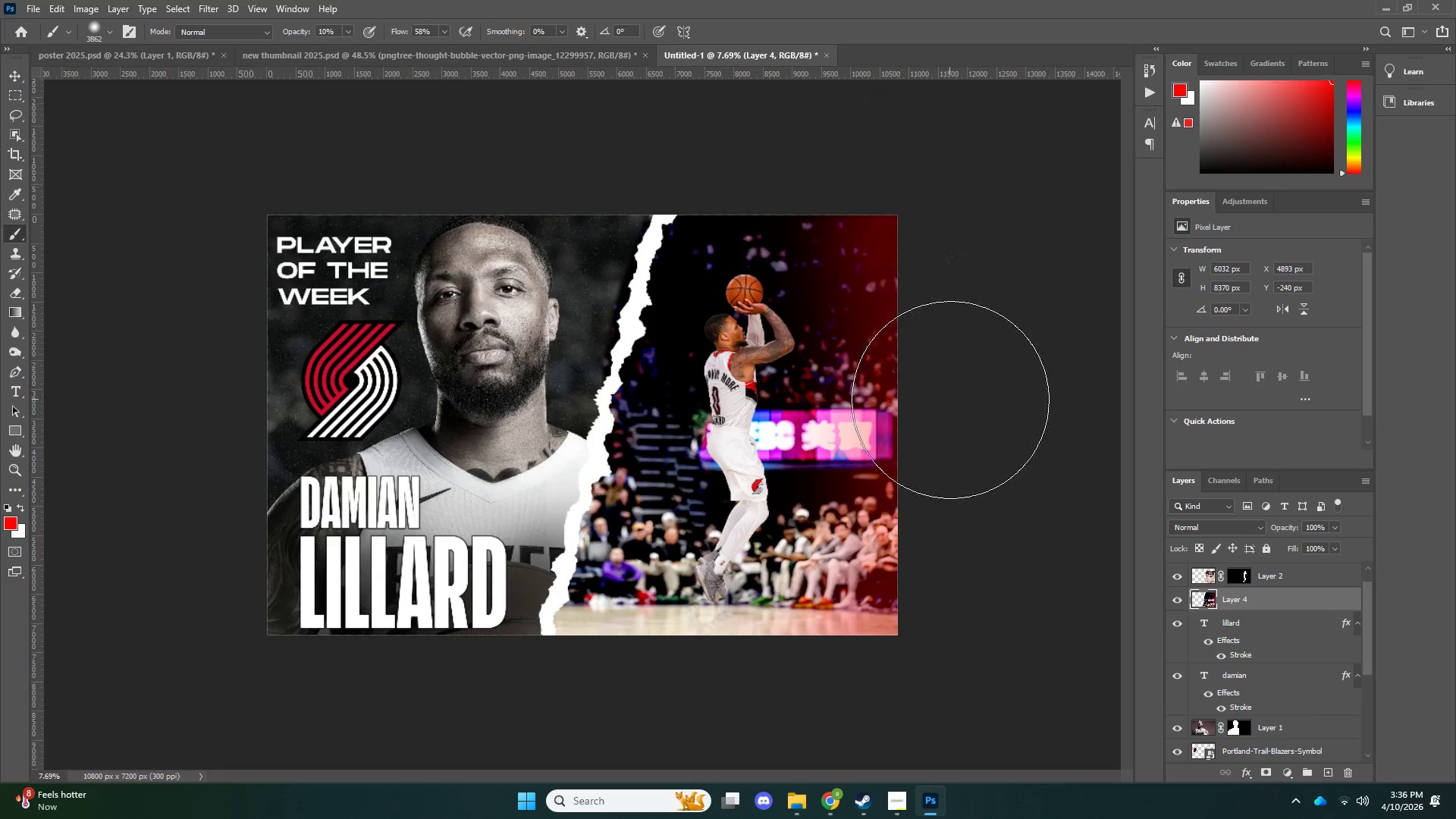 
left_click([950, 400])
 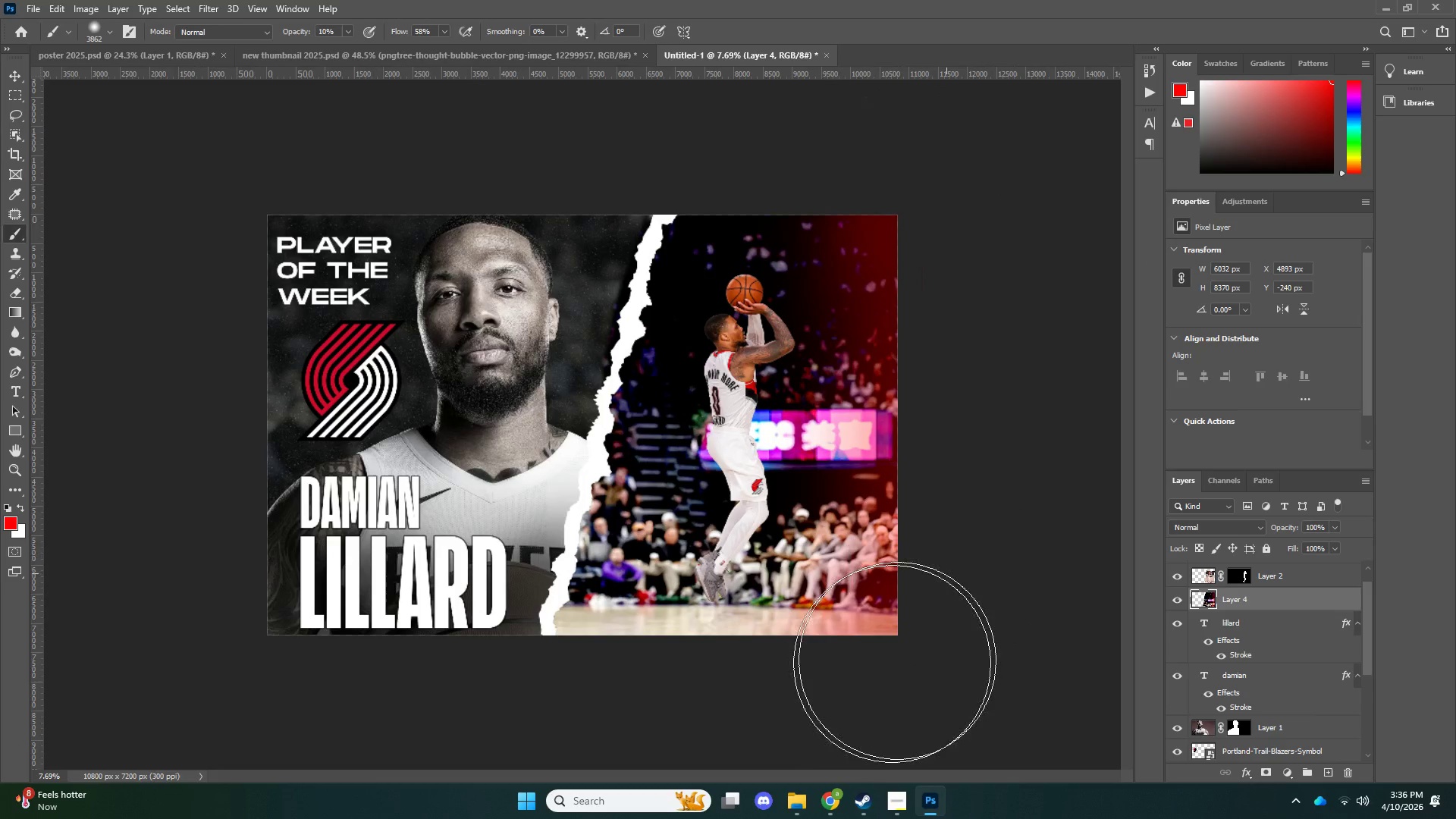 
double_click([839, 682])
 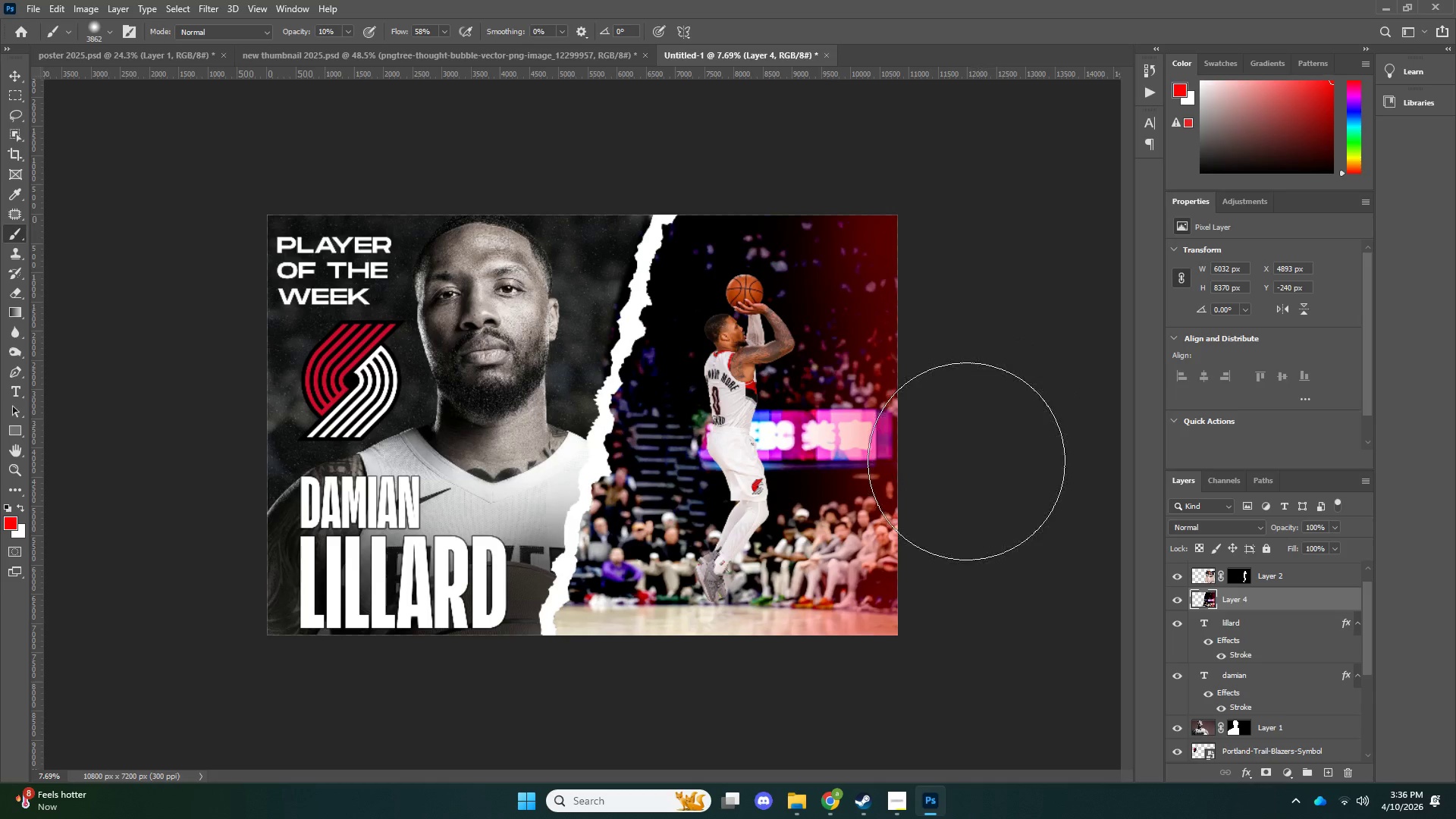 
left_click([959, 504])
 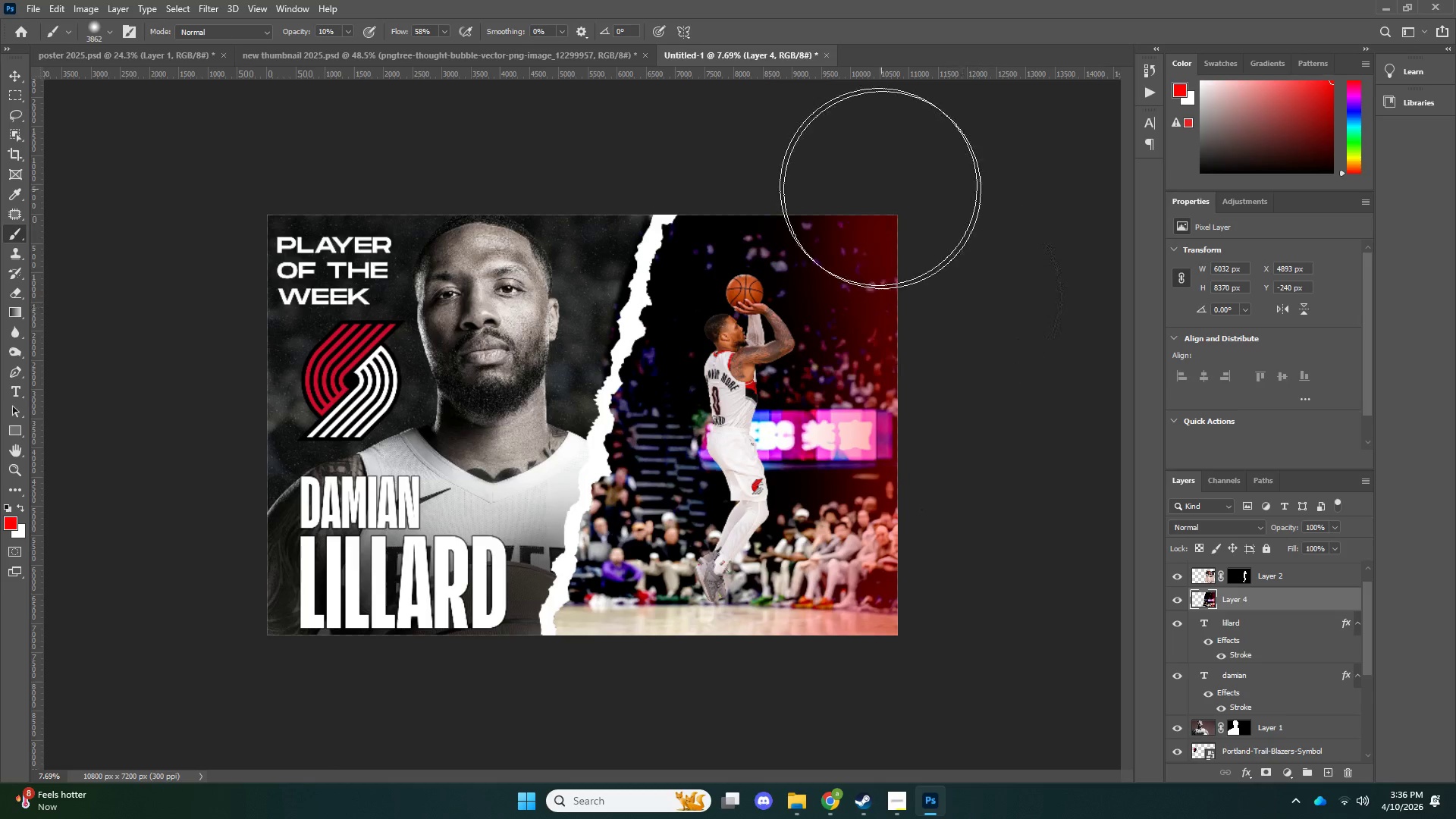 
double_click([860, 176])
 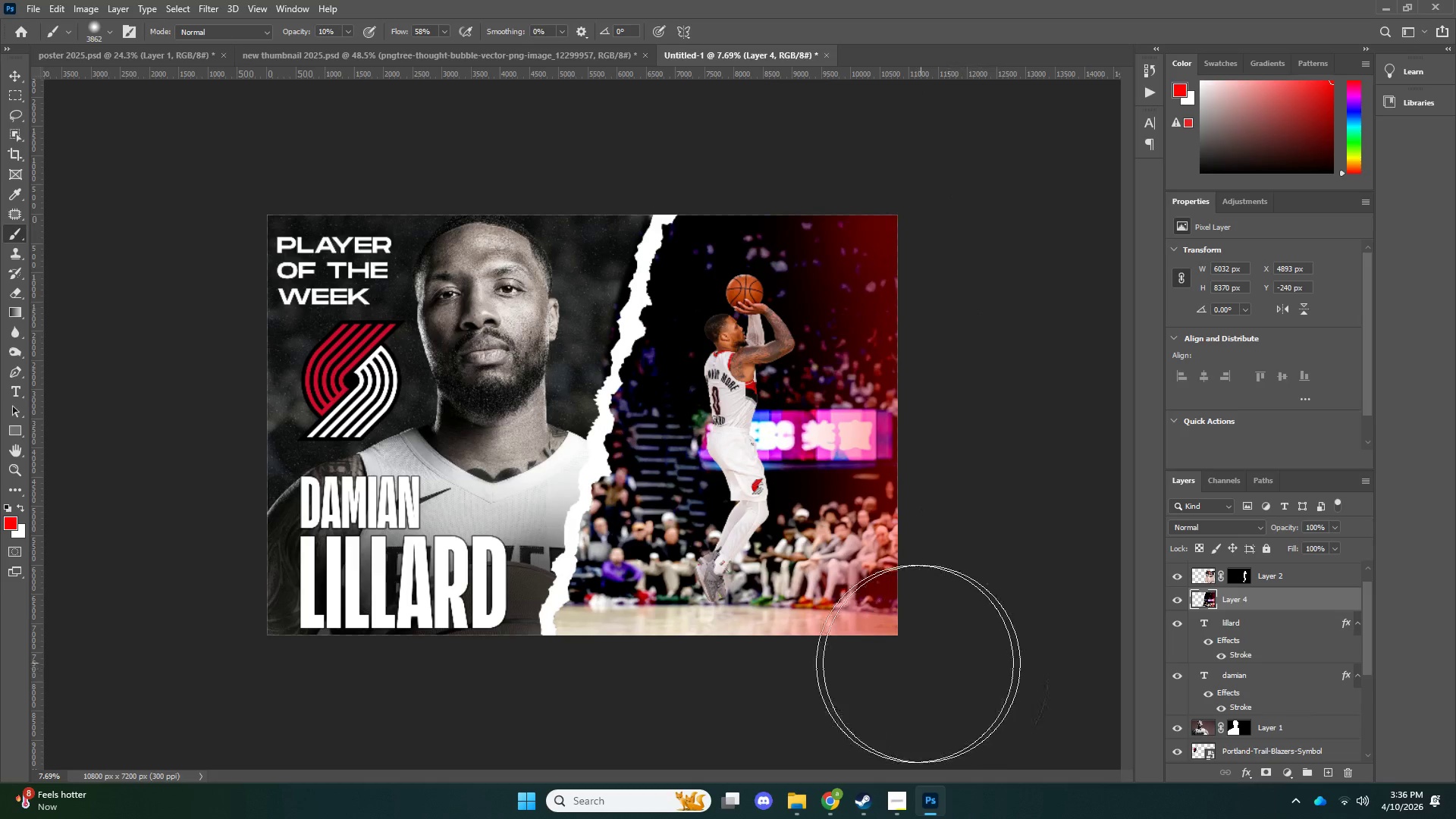 
left_click([911, 664])
 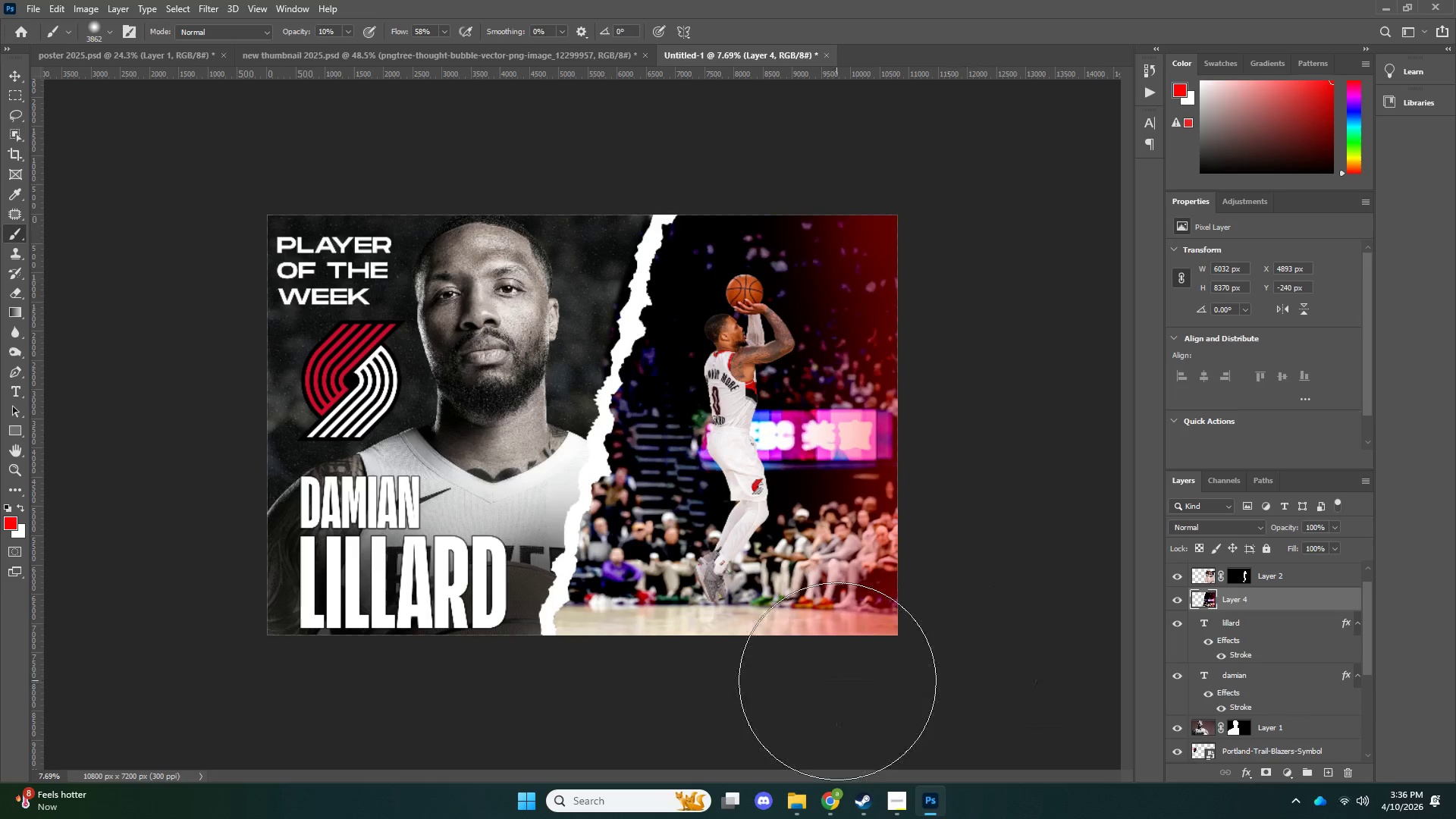 
left_click([838, 681])
 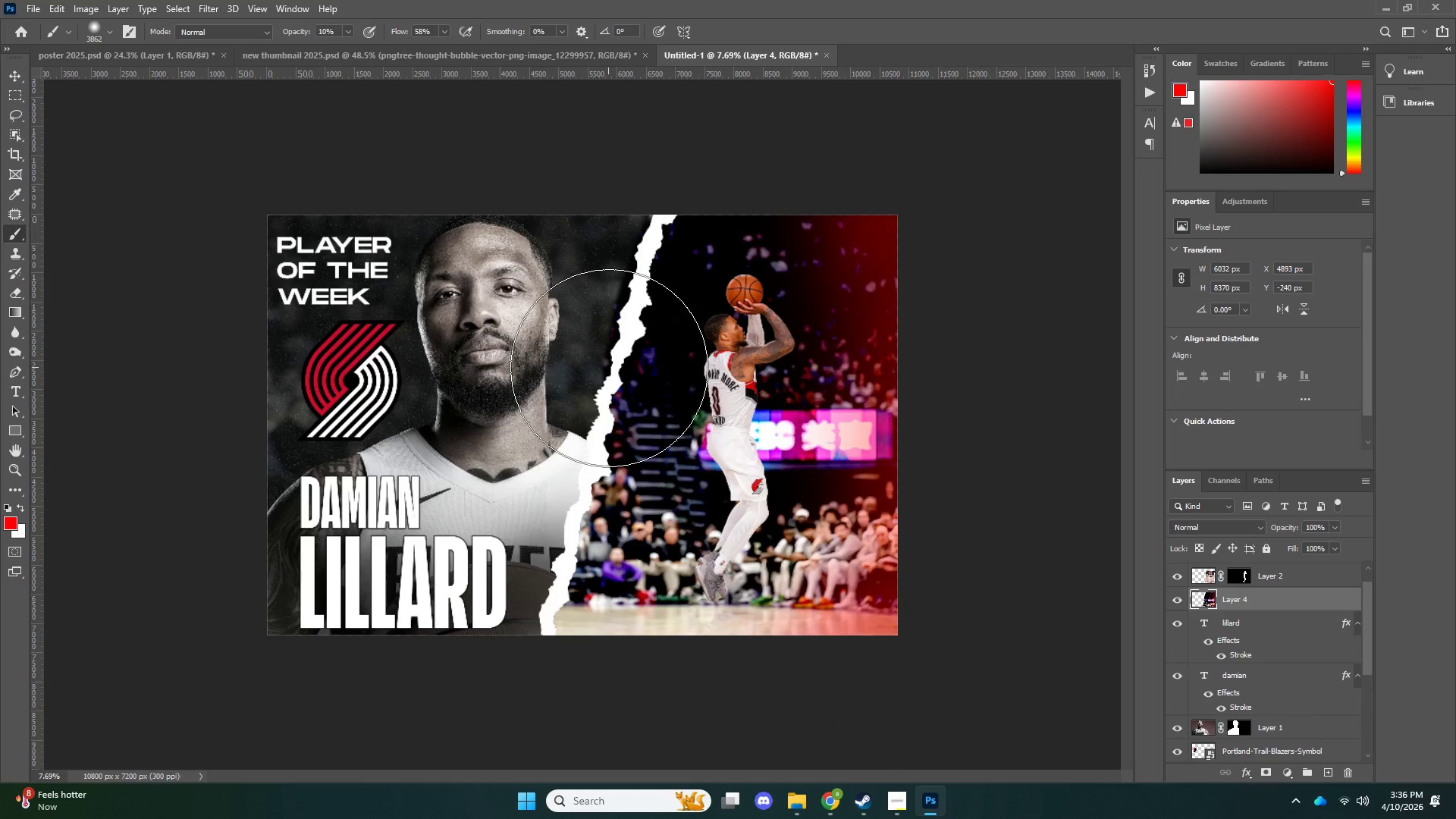 
wait(6.31)
 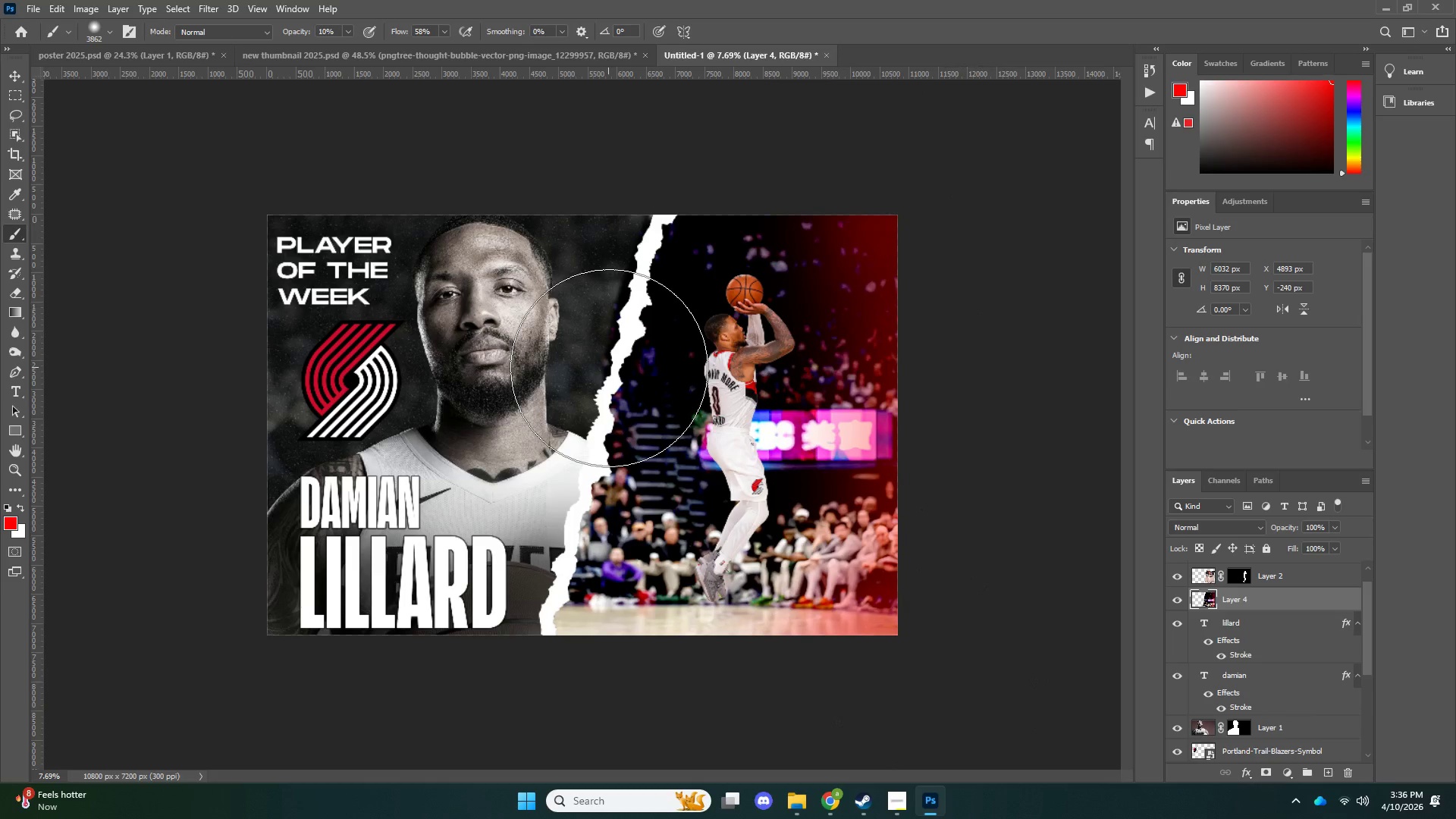 
key(Z)
 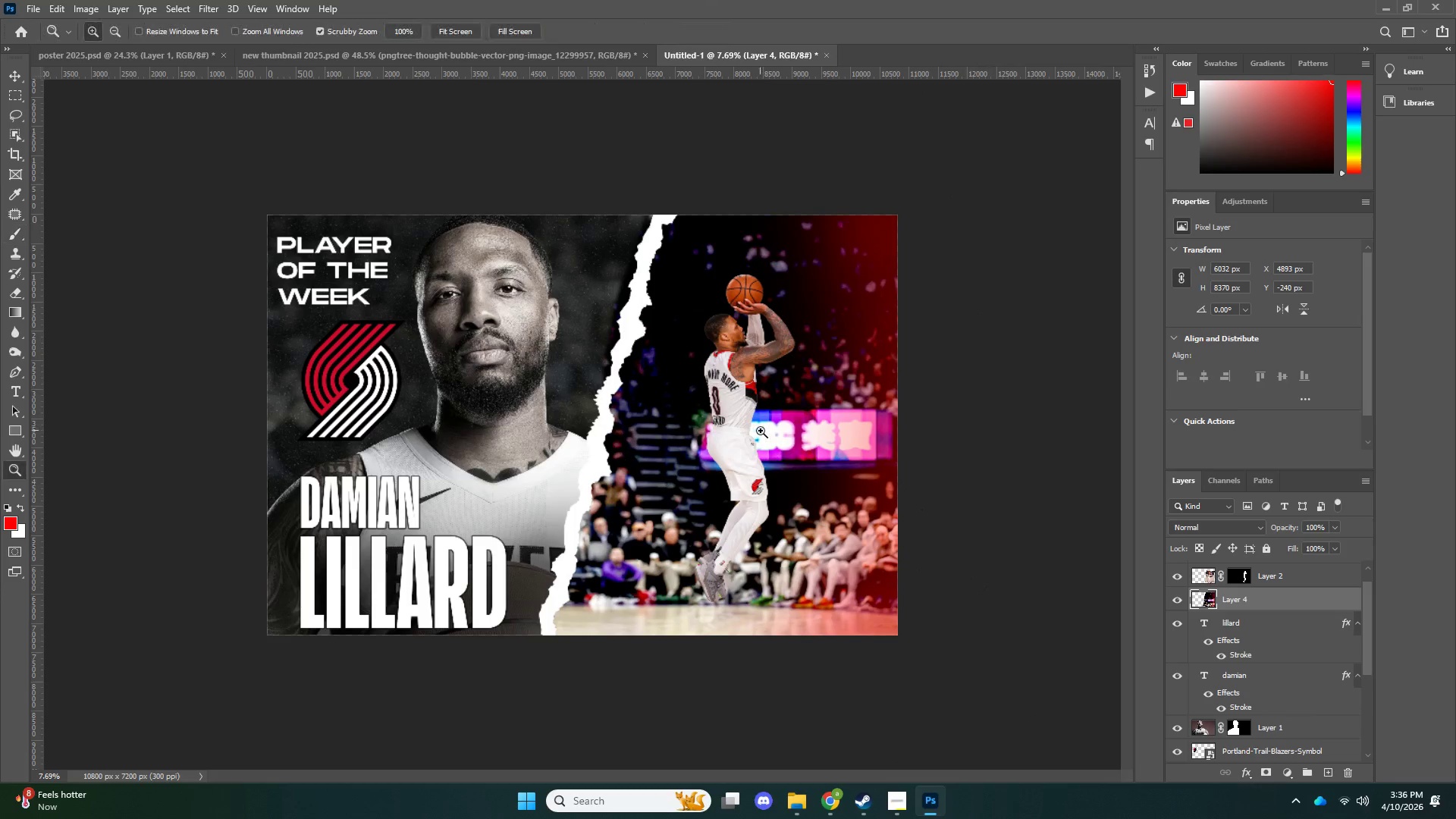 
left_click_drag(start_coordinate=[761, 431], to_coordinate=[752, 438])
 